 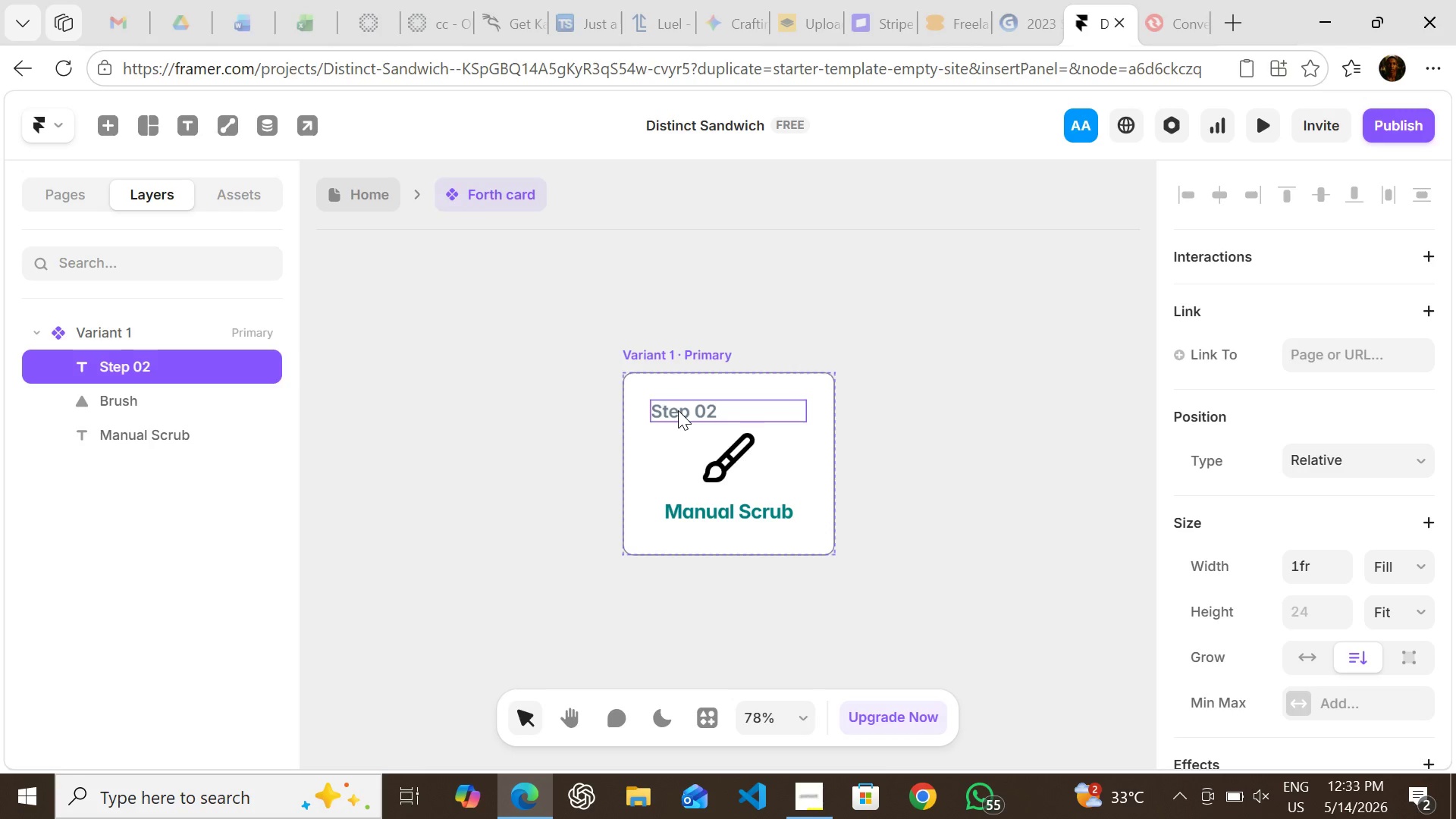 
triple_click([678, 410])
 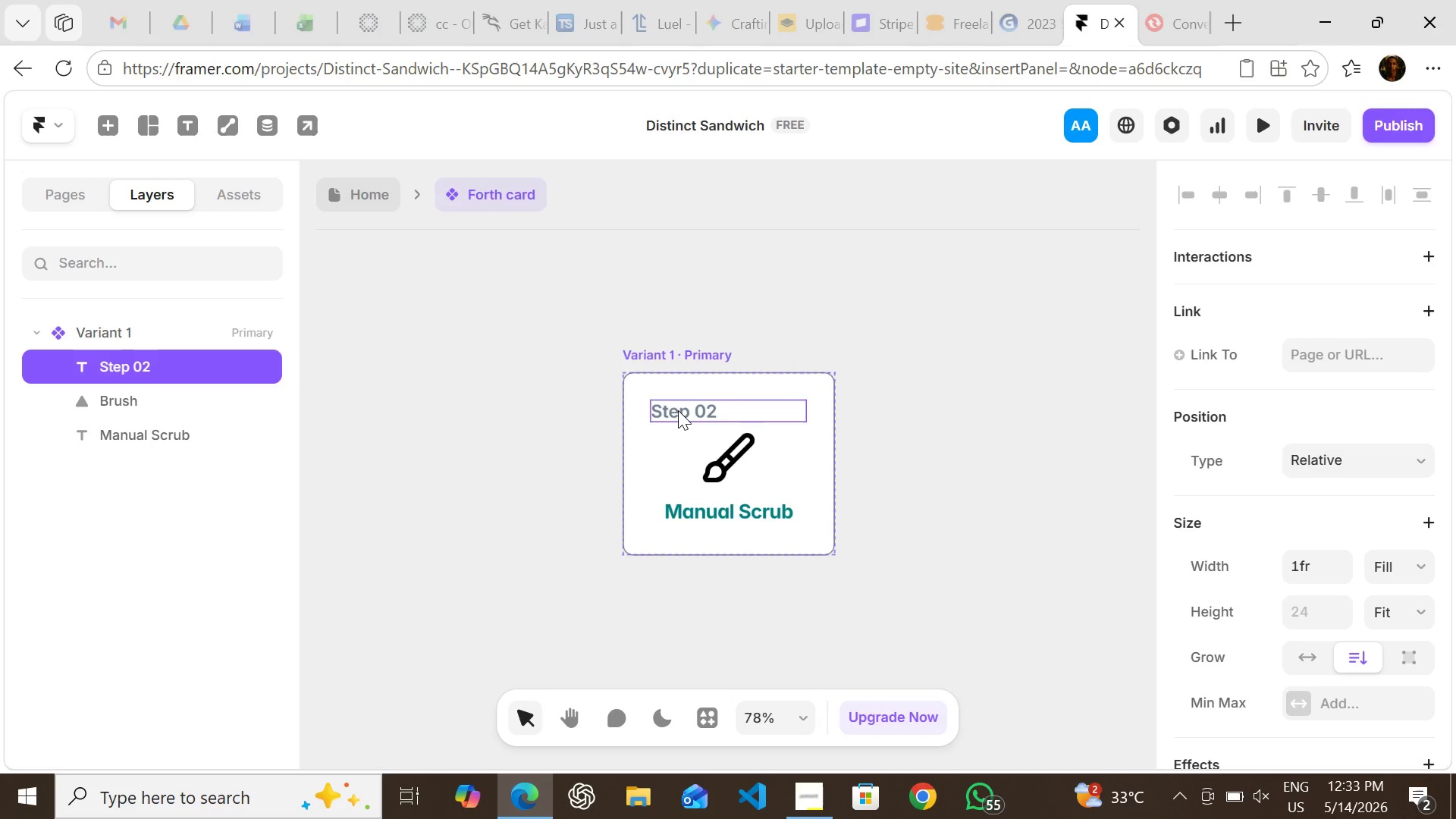 
key(Enter)
 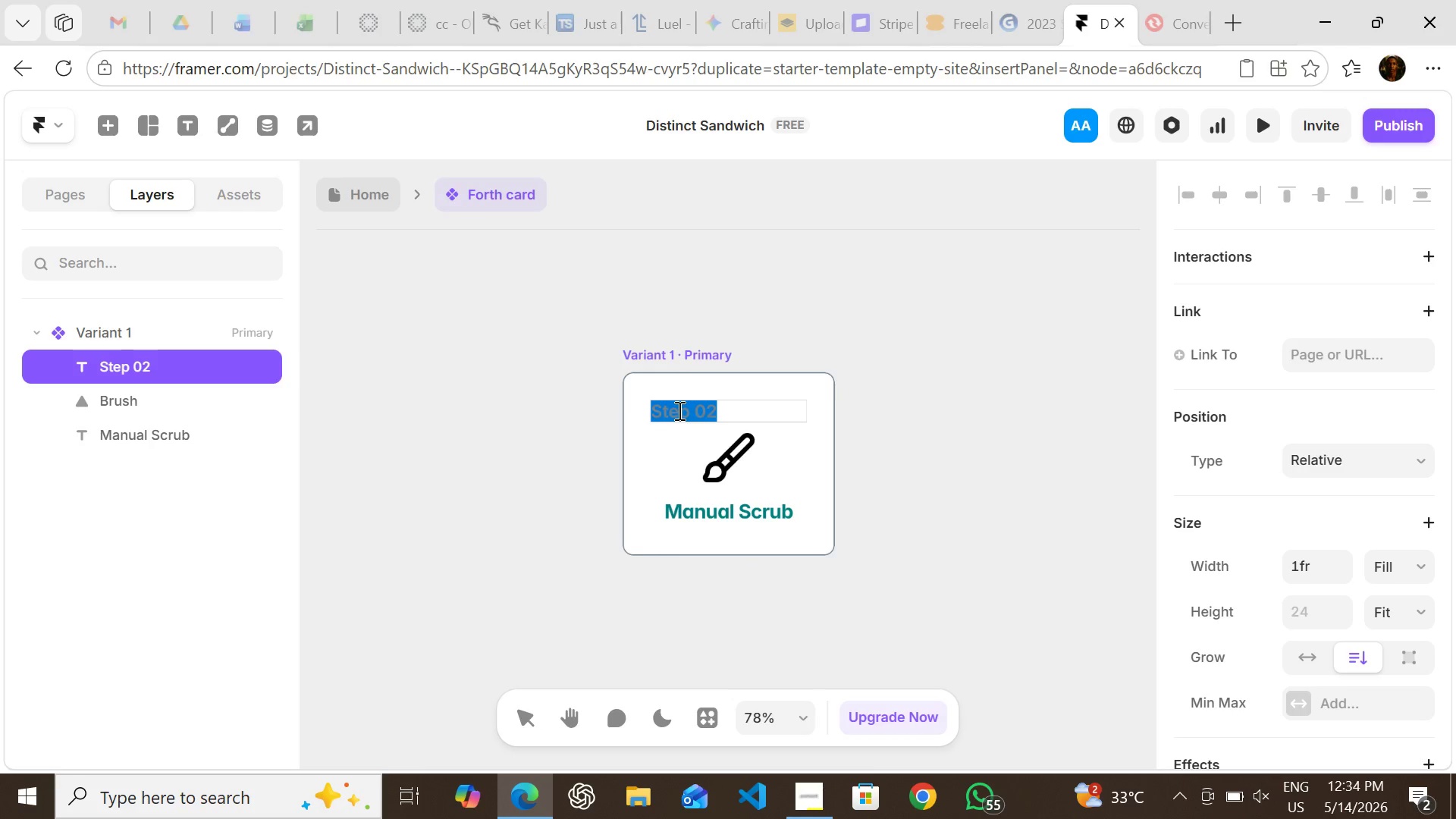 
key(ArrowRight)
 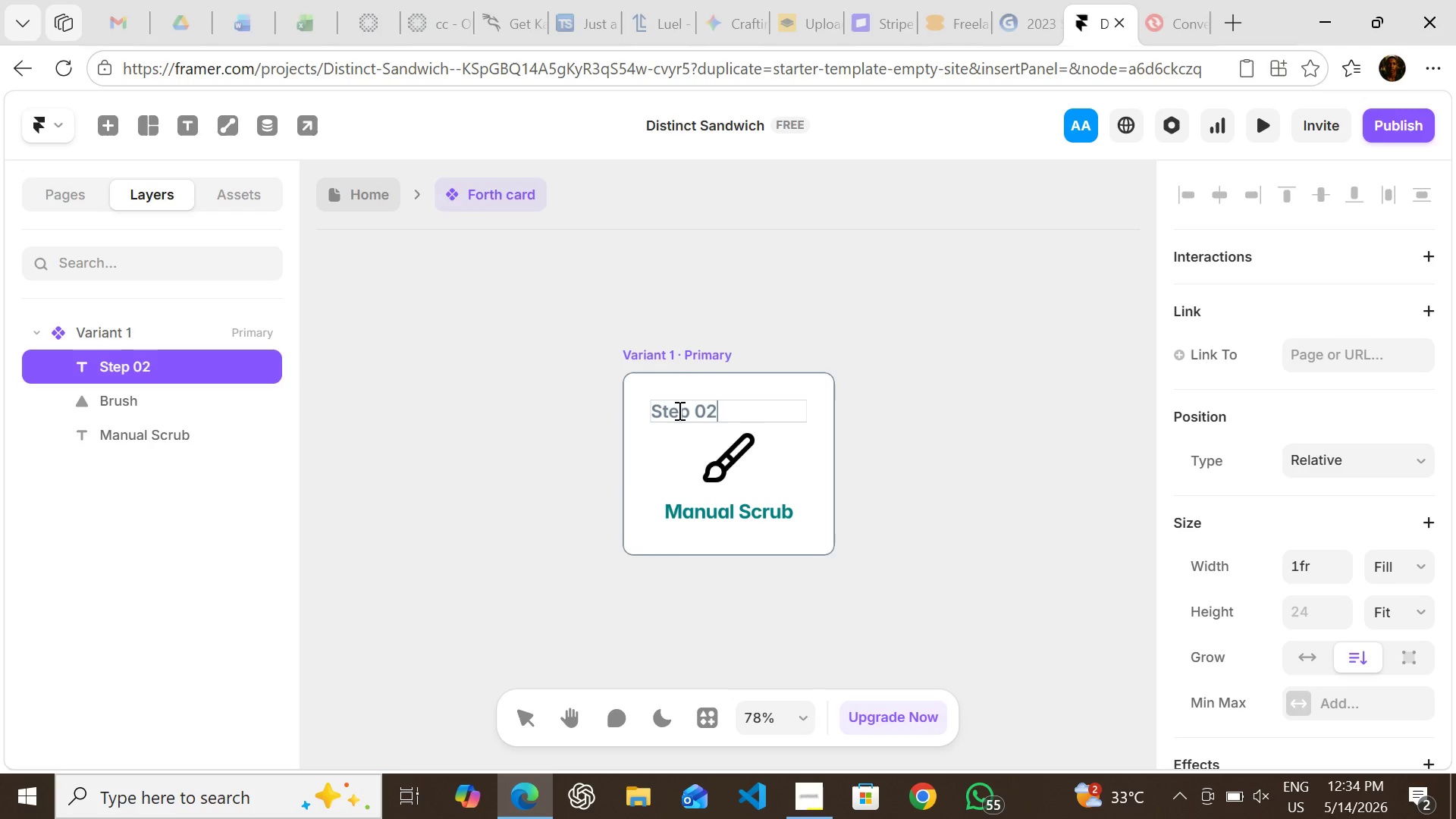 
key(Backspace)
 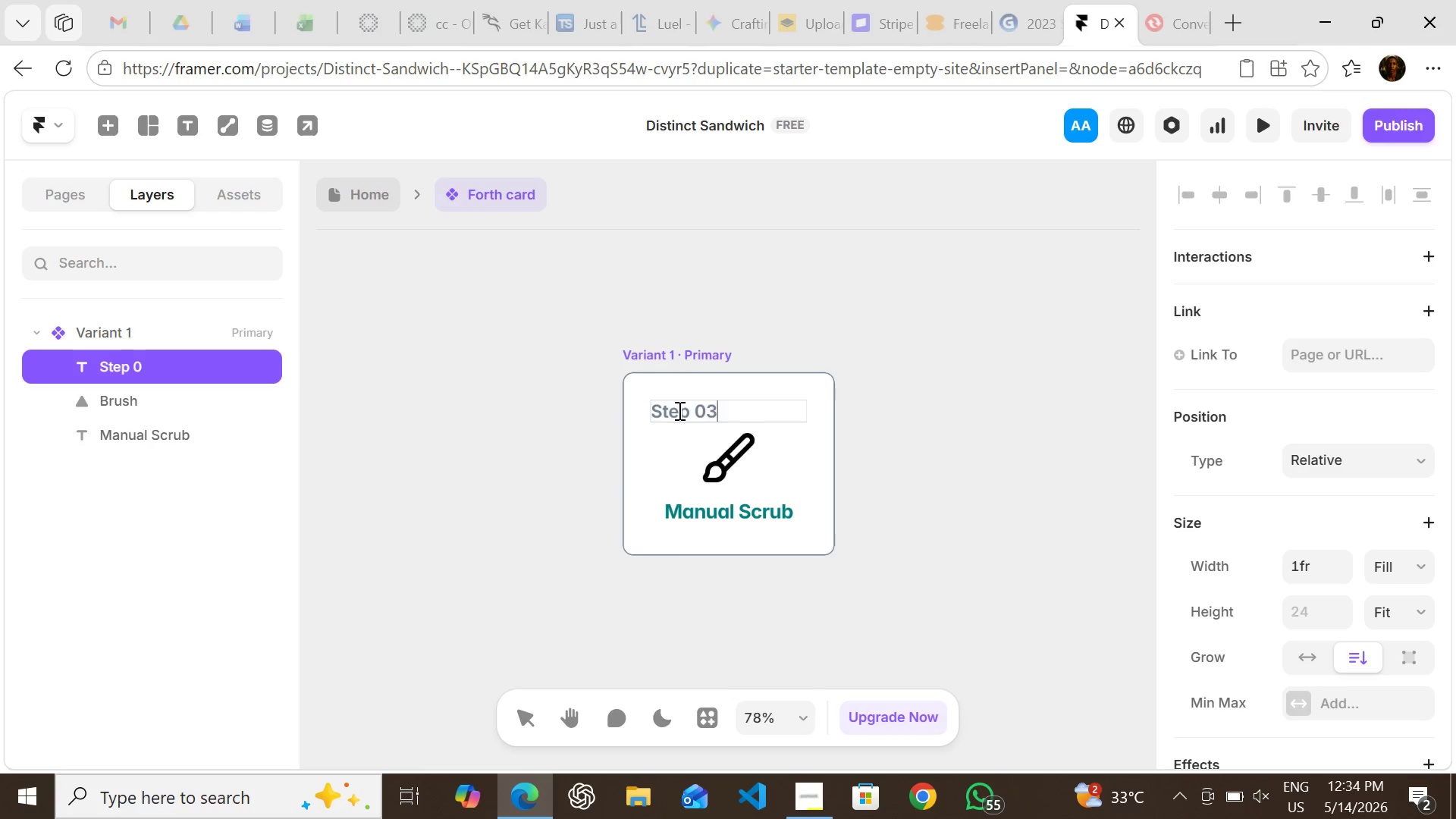 
key(3)
 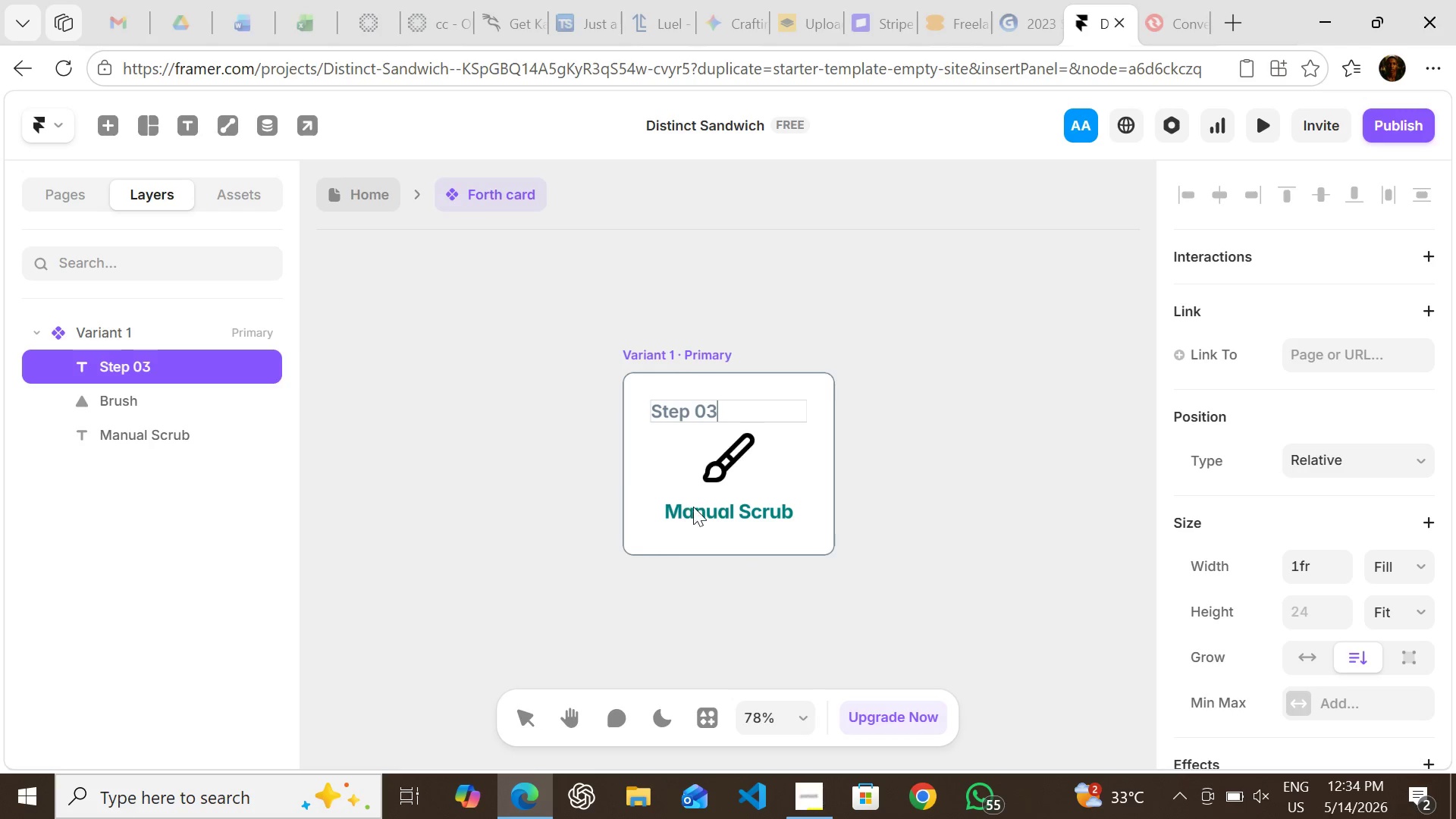 
left_click([693, 507])
 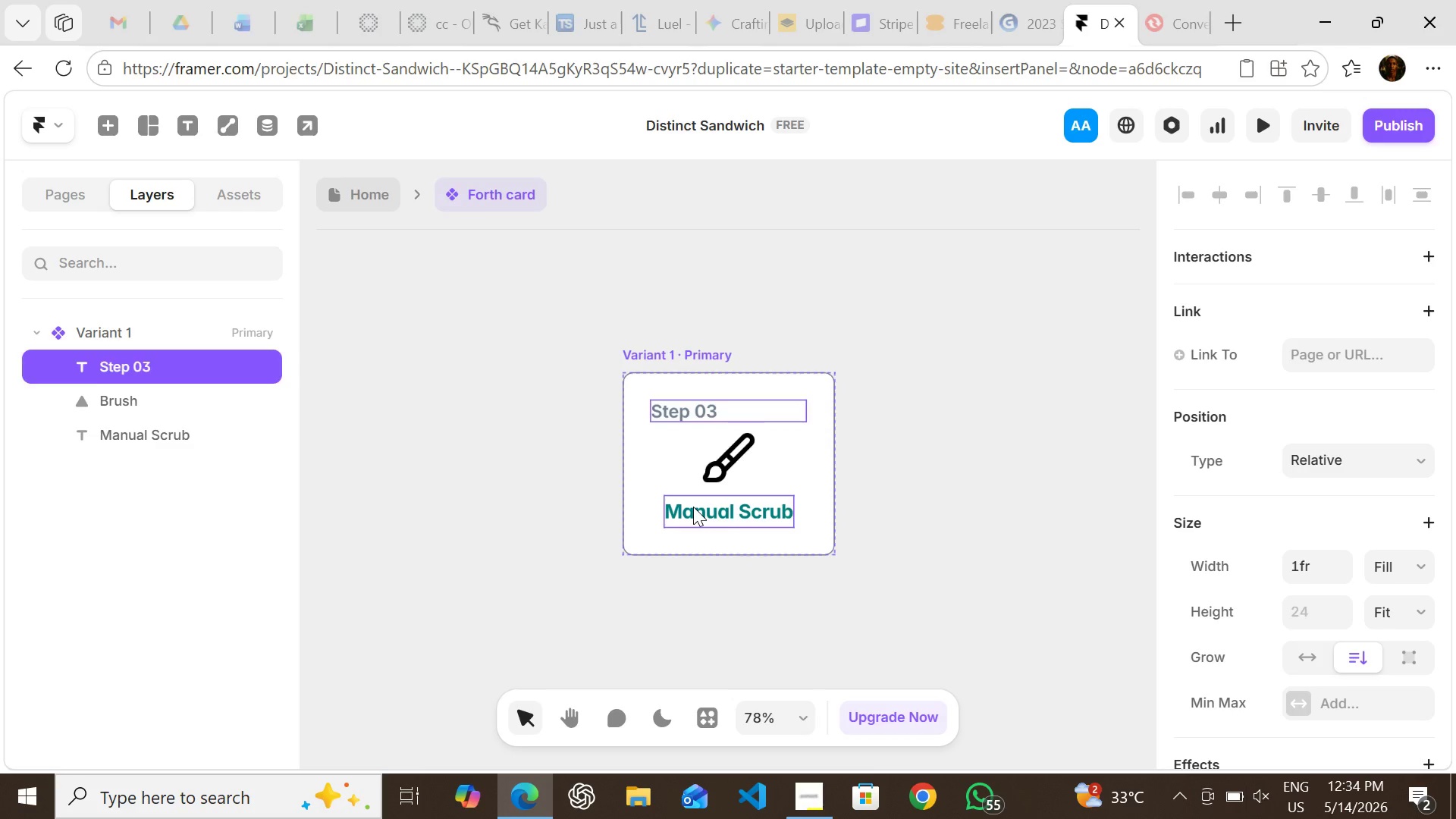 
left_click([693, 507])
 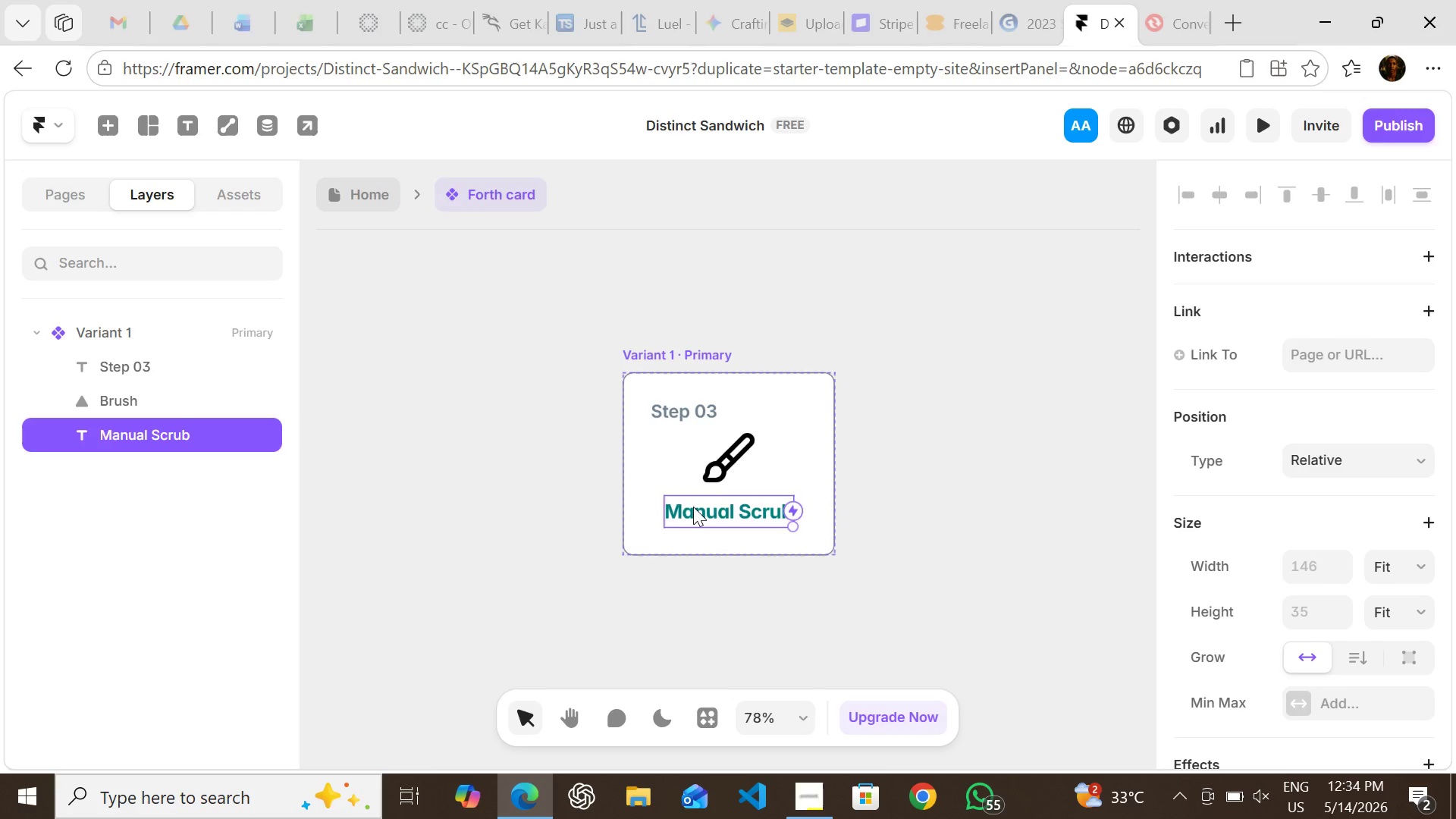 
key(Enter)
 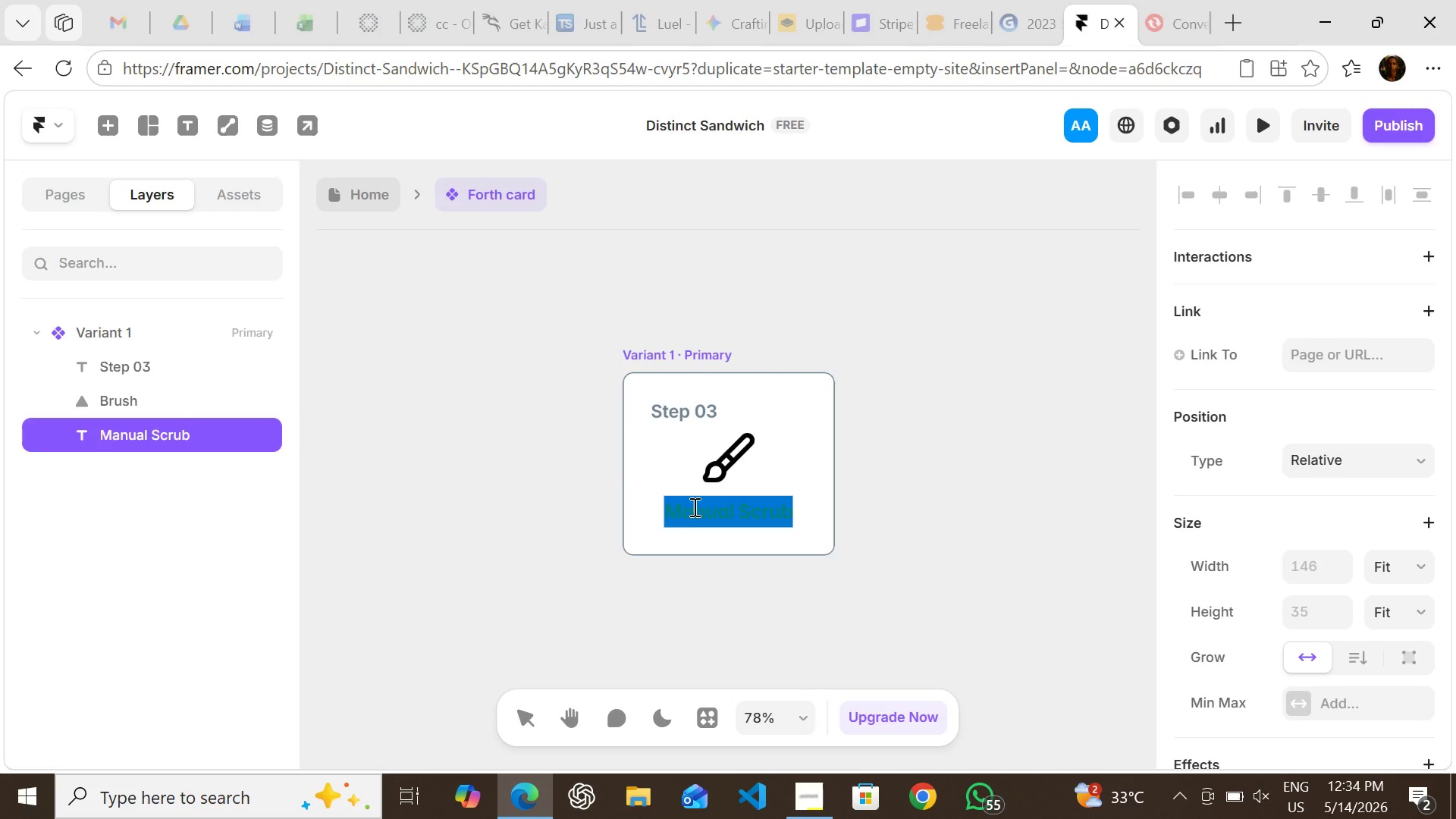 
wait(9.5)
 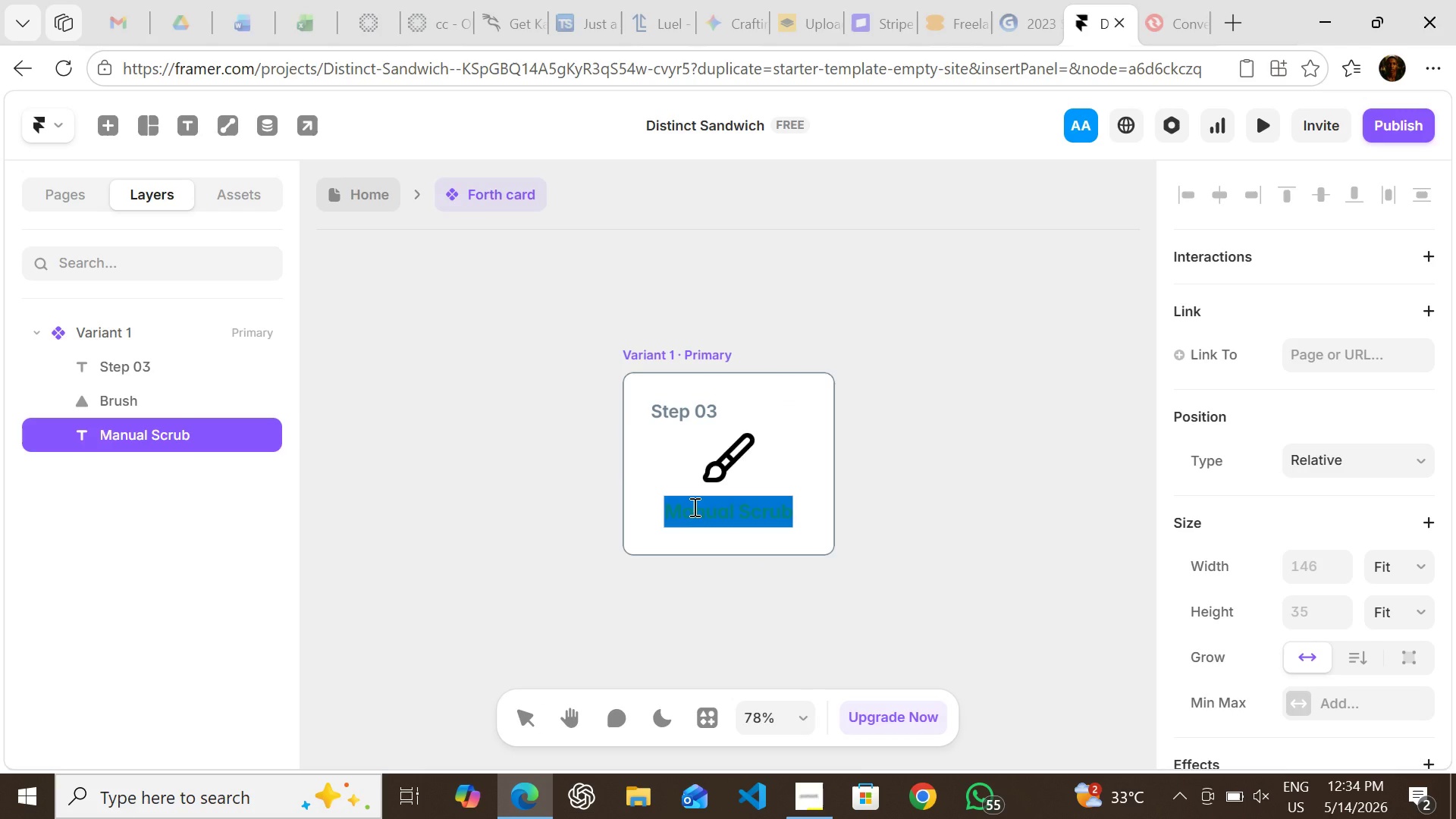 
type(Pouching )
 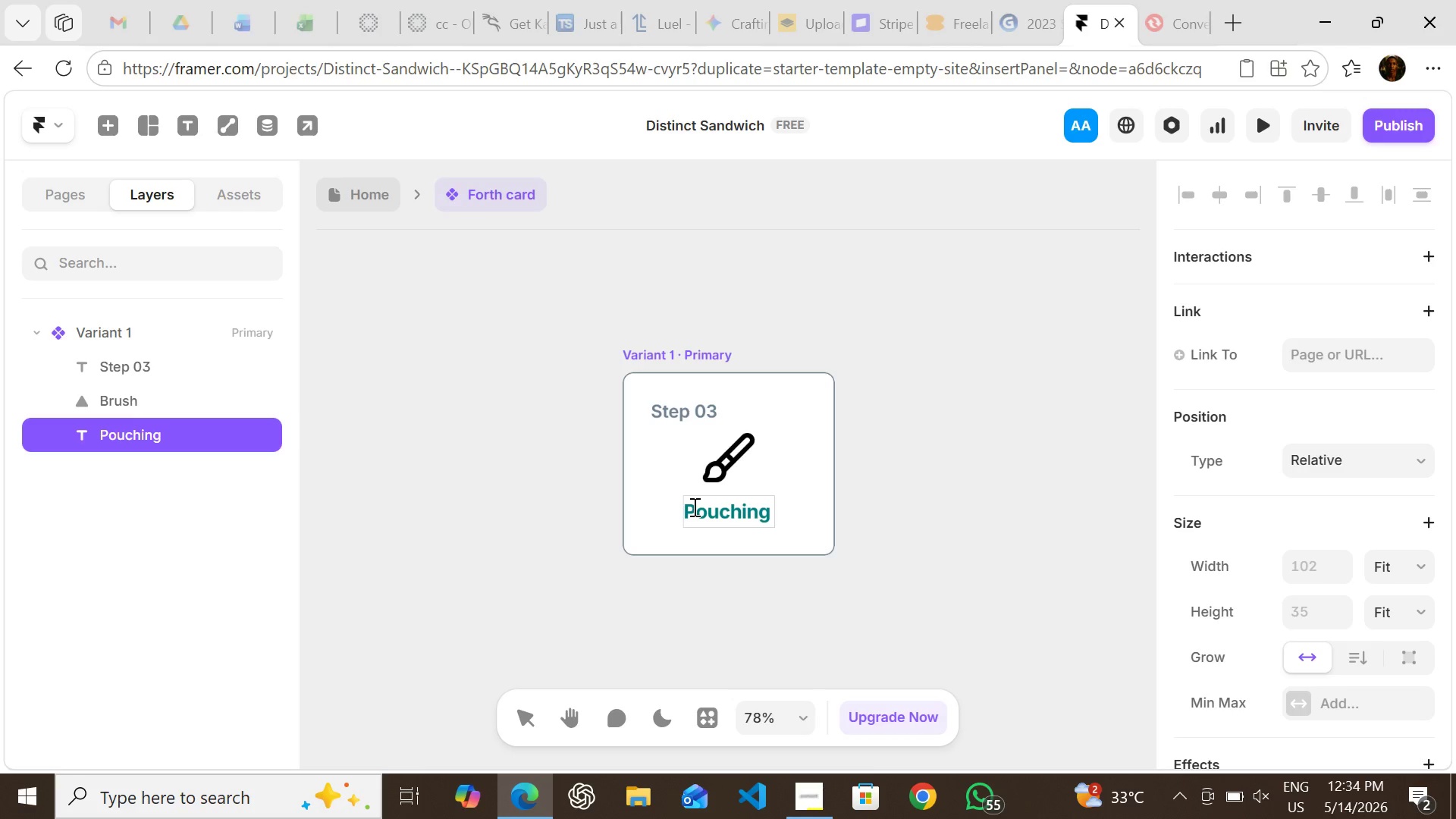 
type(& Chemical i)
key(Backspace)
type(In)
 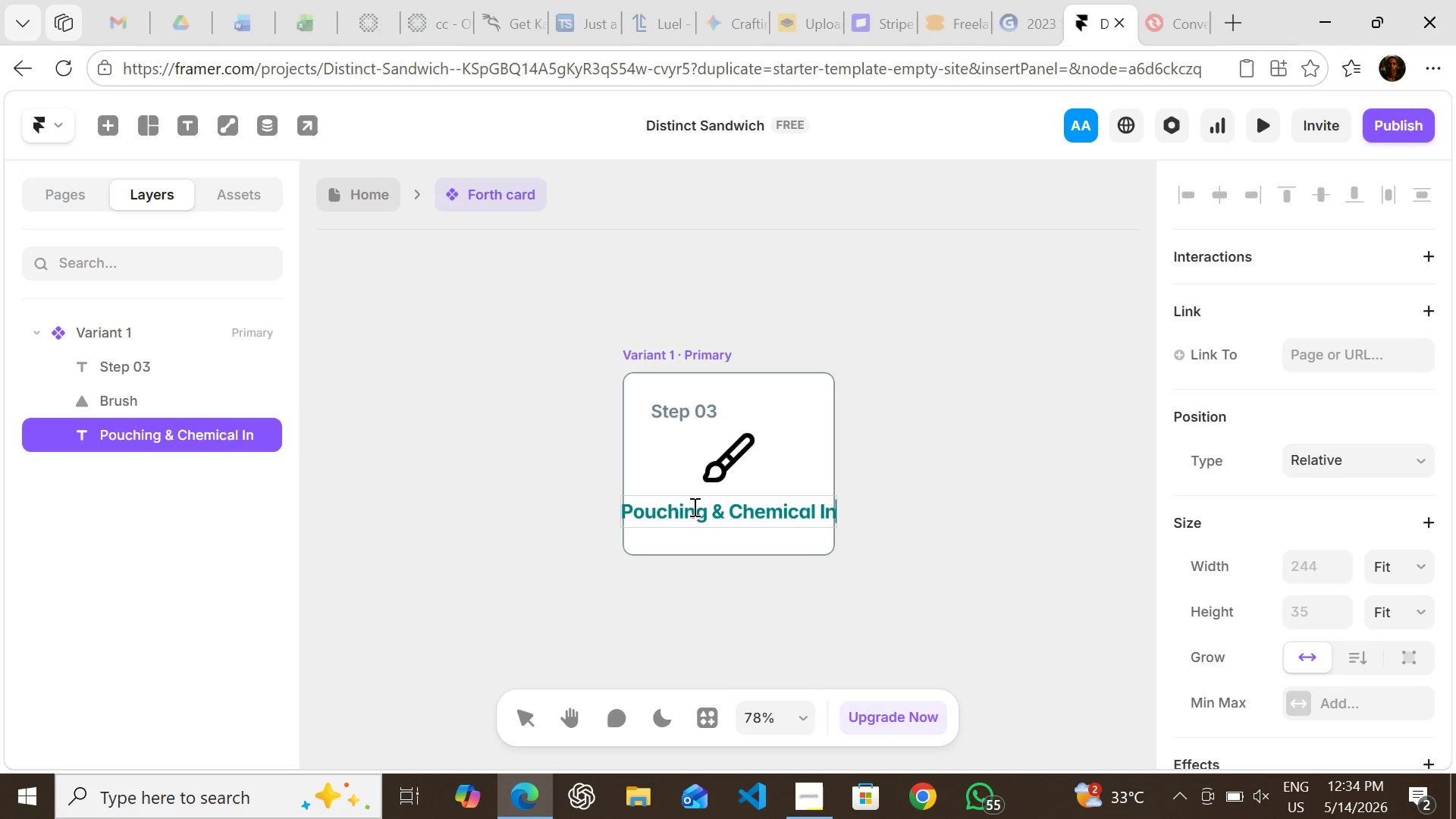 
type(dicarors)
 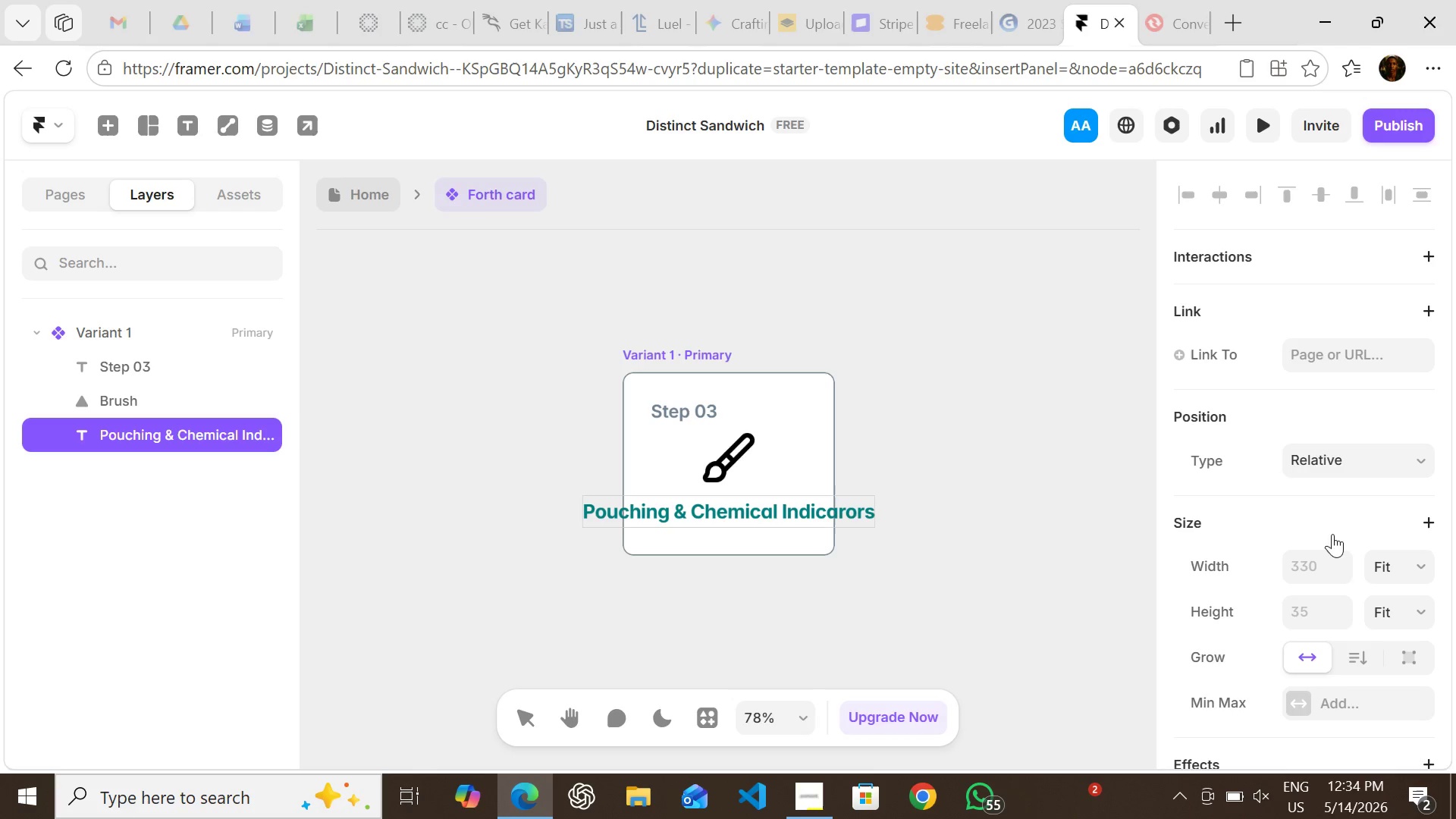 
left_click([1392, 569])
 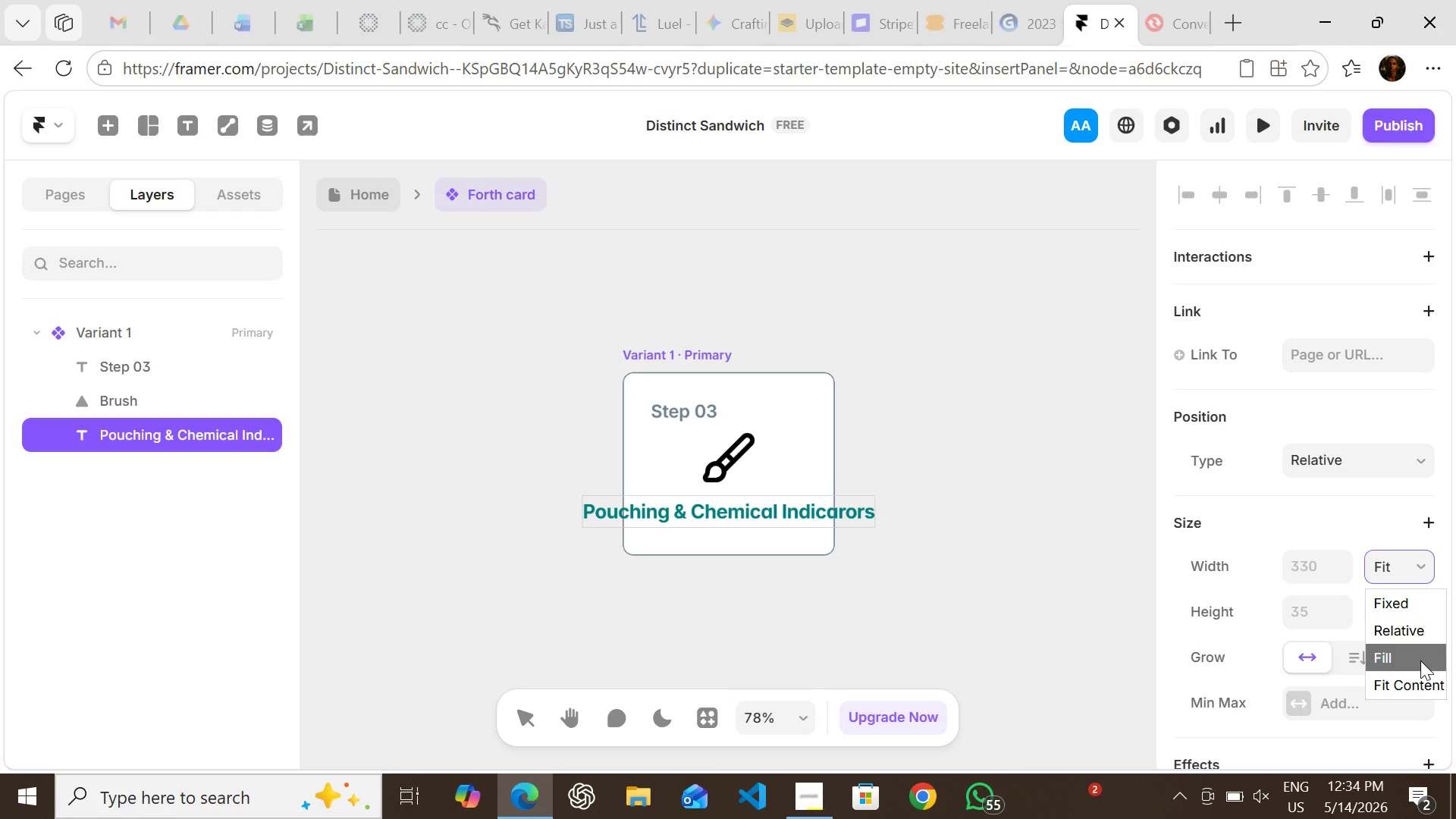 
left_click([1420, 661])
 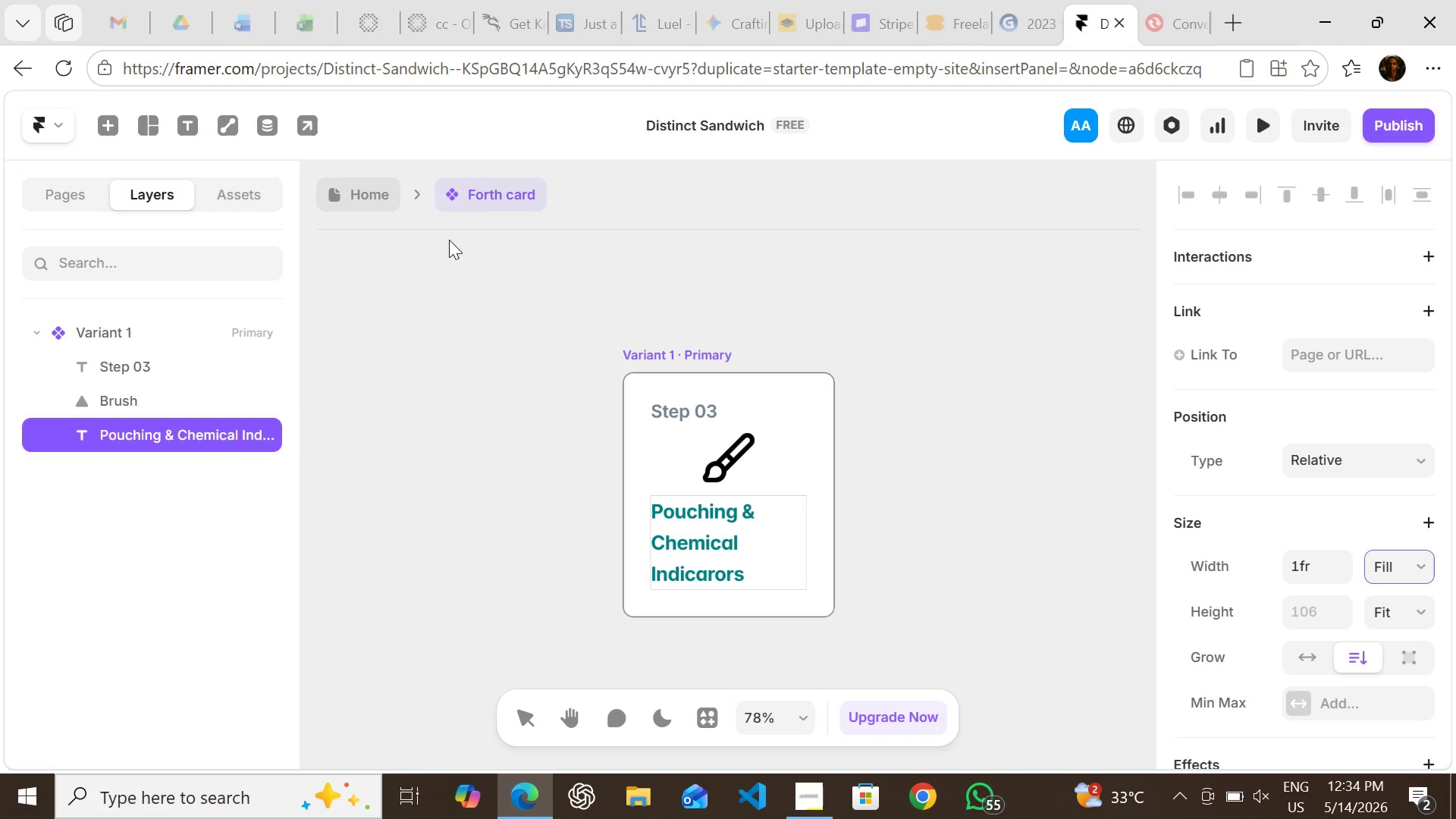 
wait(5.81)
 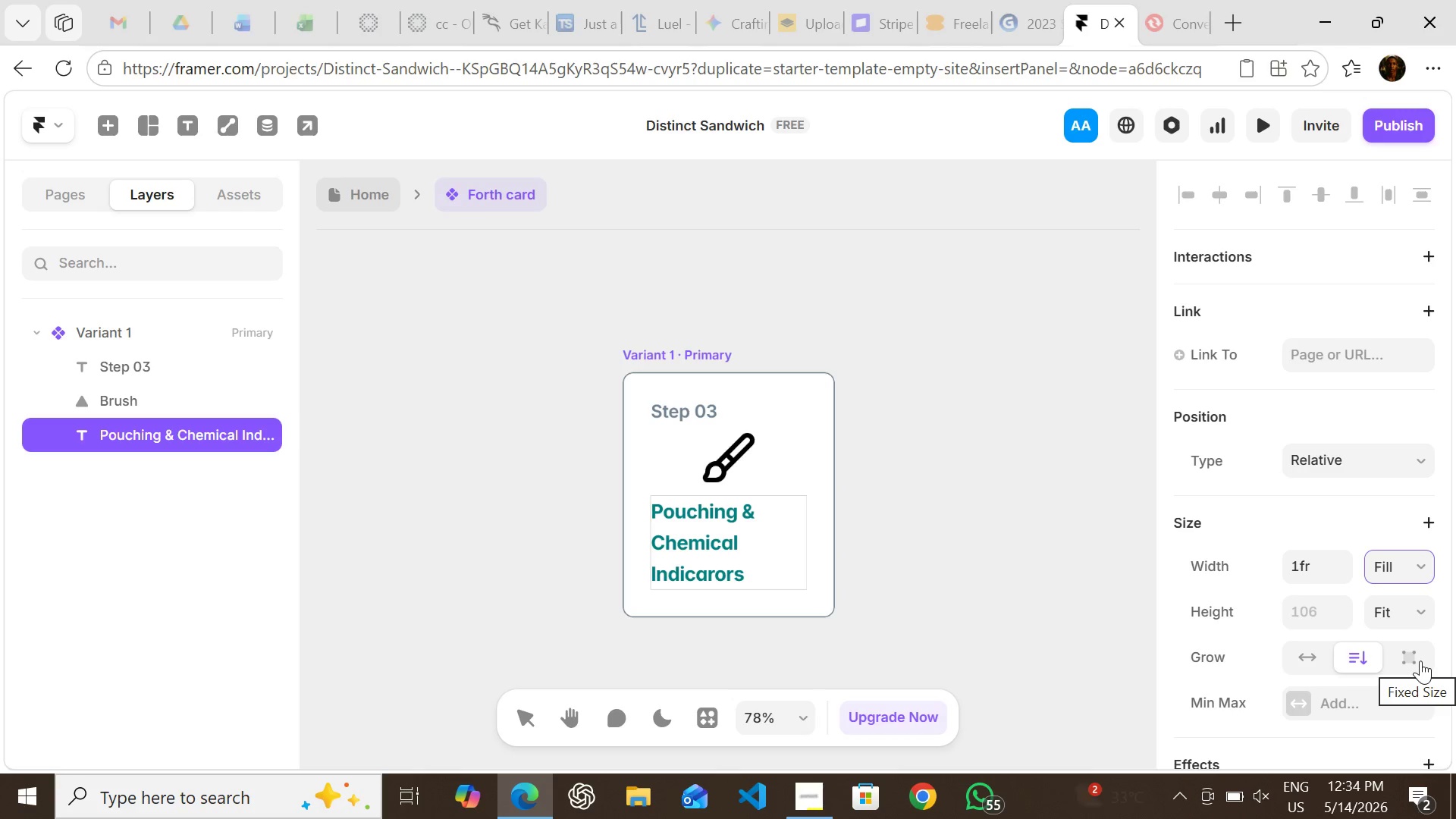 
left_click([440, 361])
 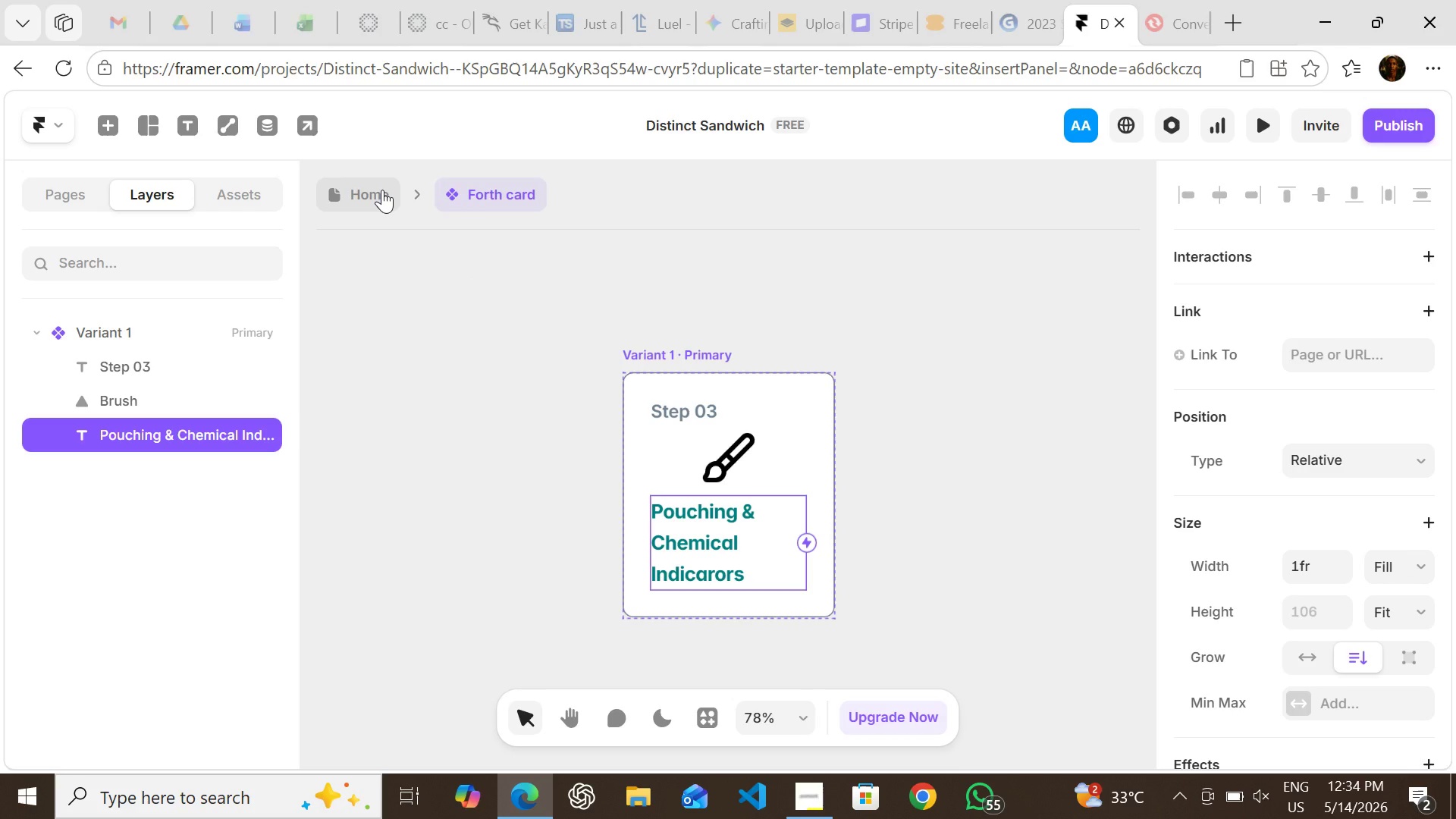 
left_click([382, 190])
 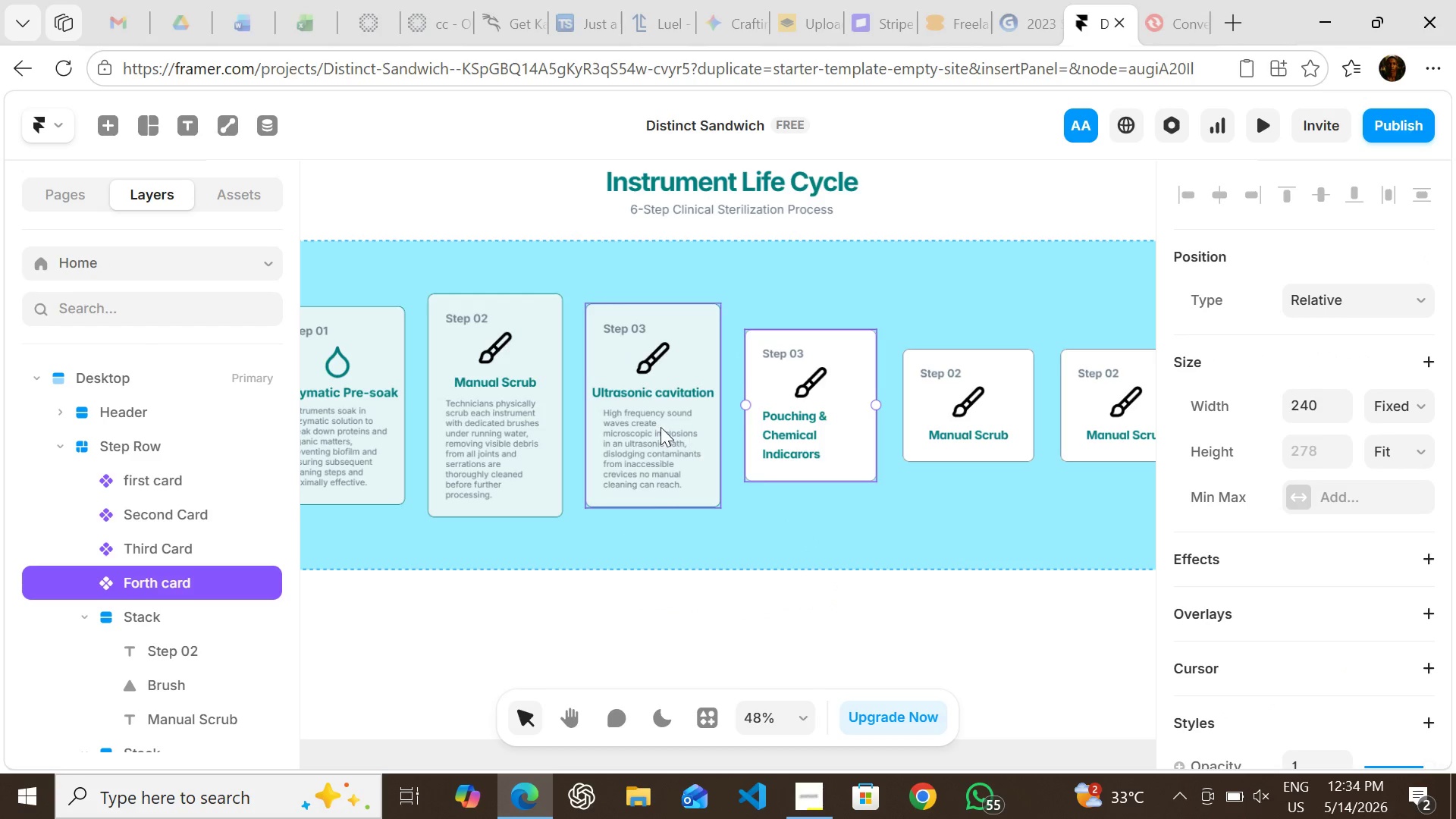 
double_click([661, 427])
 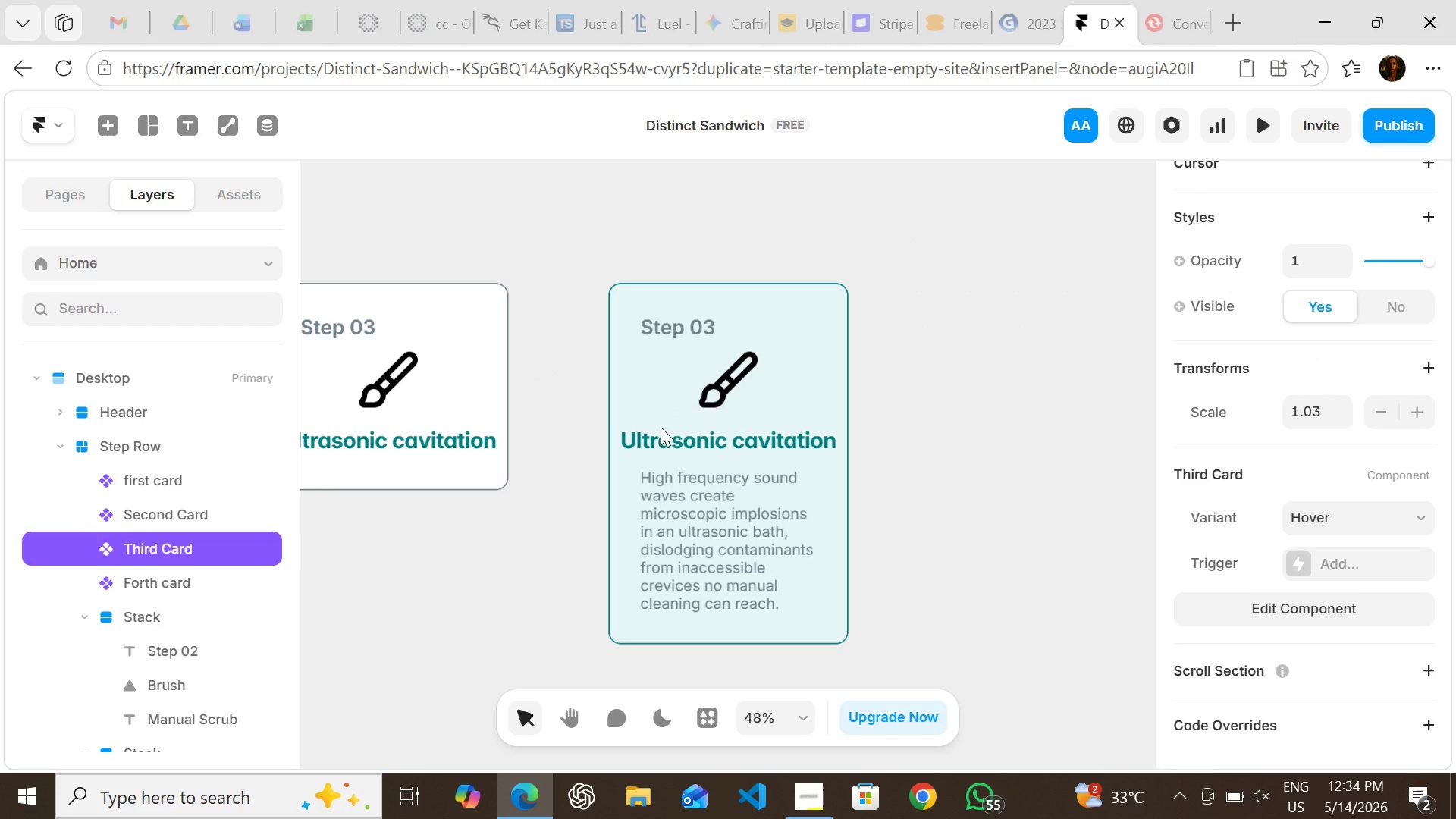 
triple_click([661, 427])
 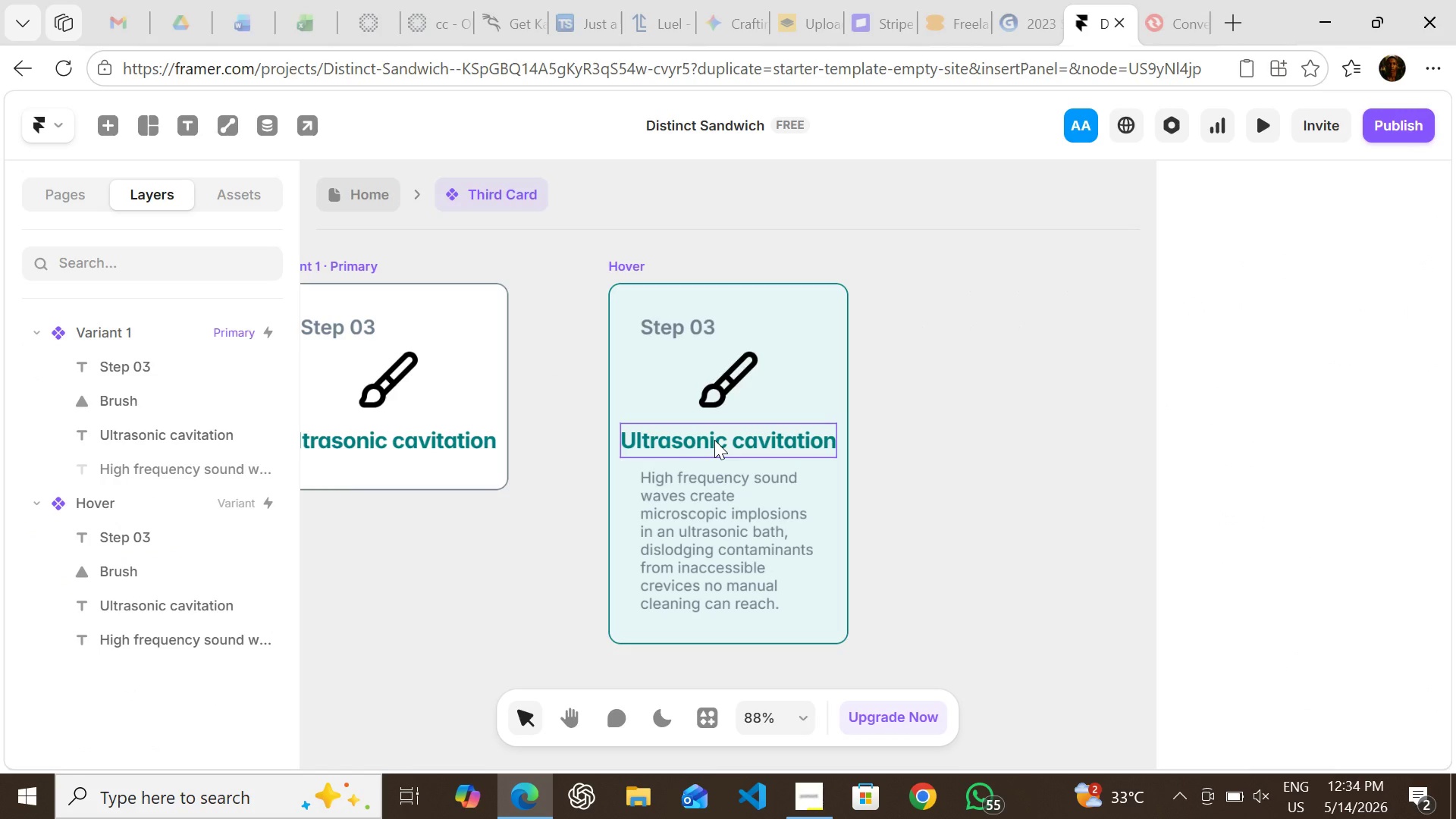 
left_click([714, 440])
 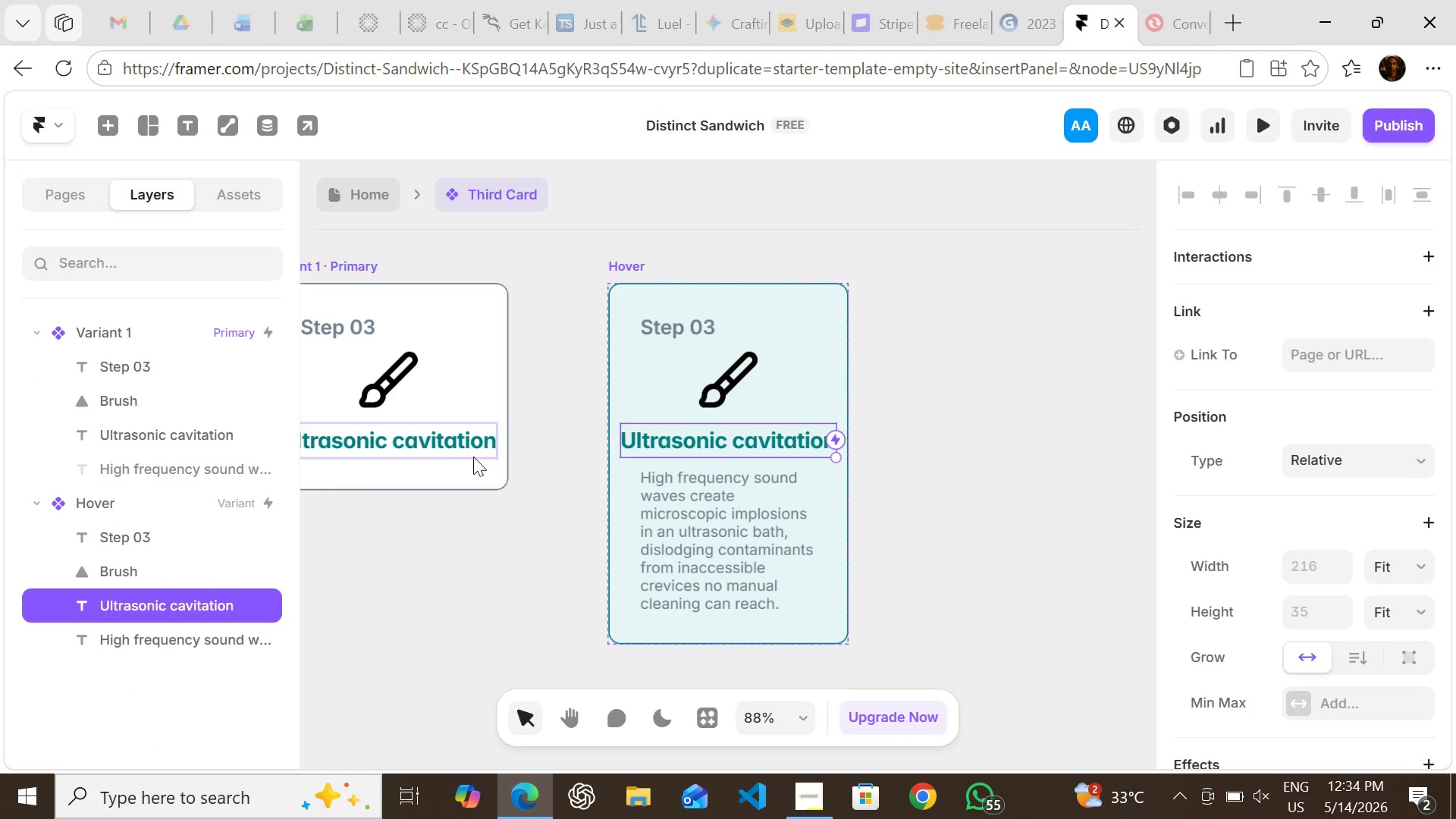 
left_click([432, 435])
 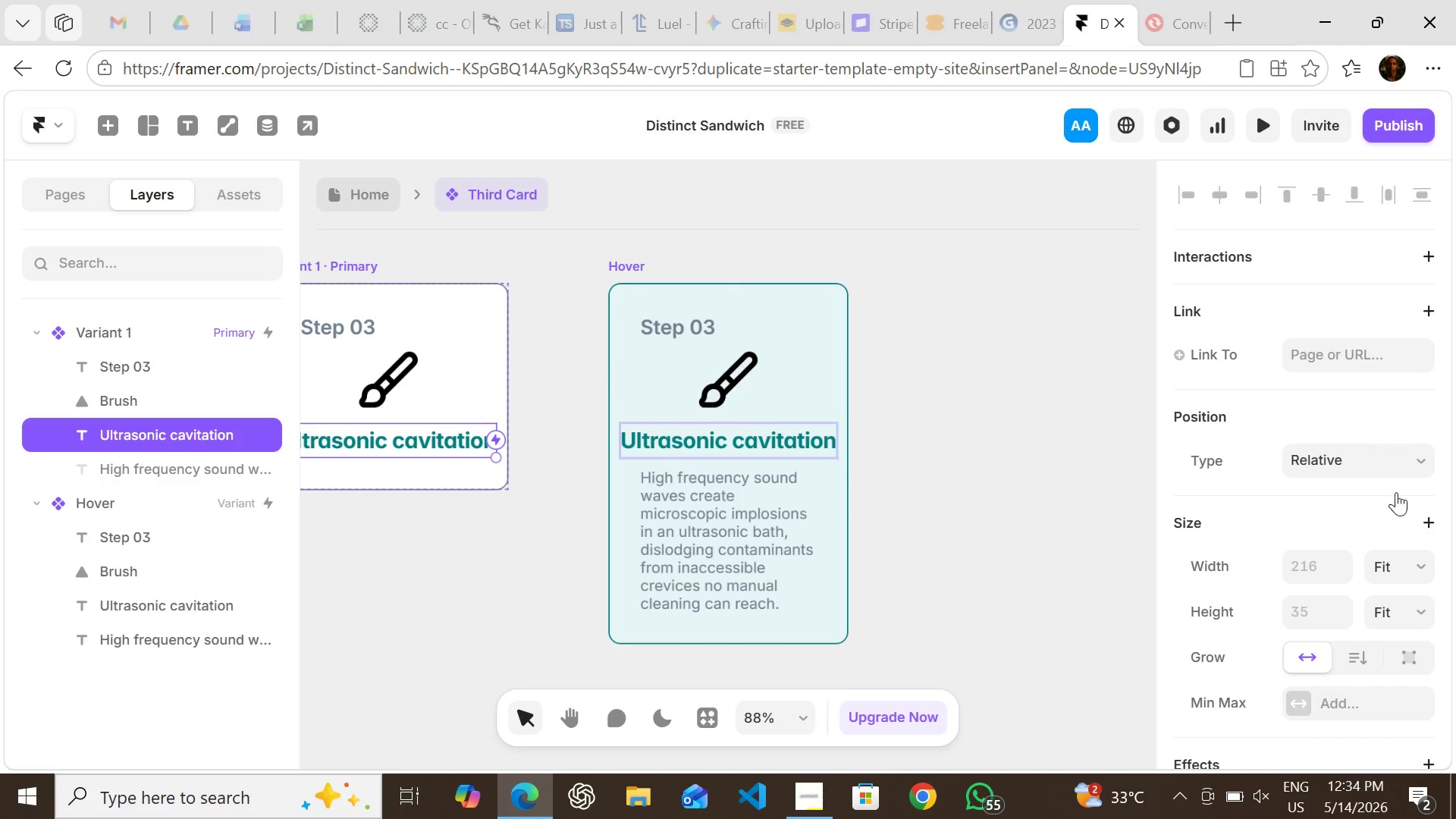 
left_click([1399, 561])
 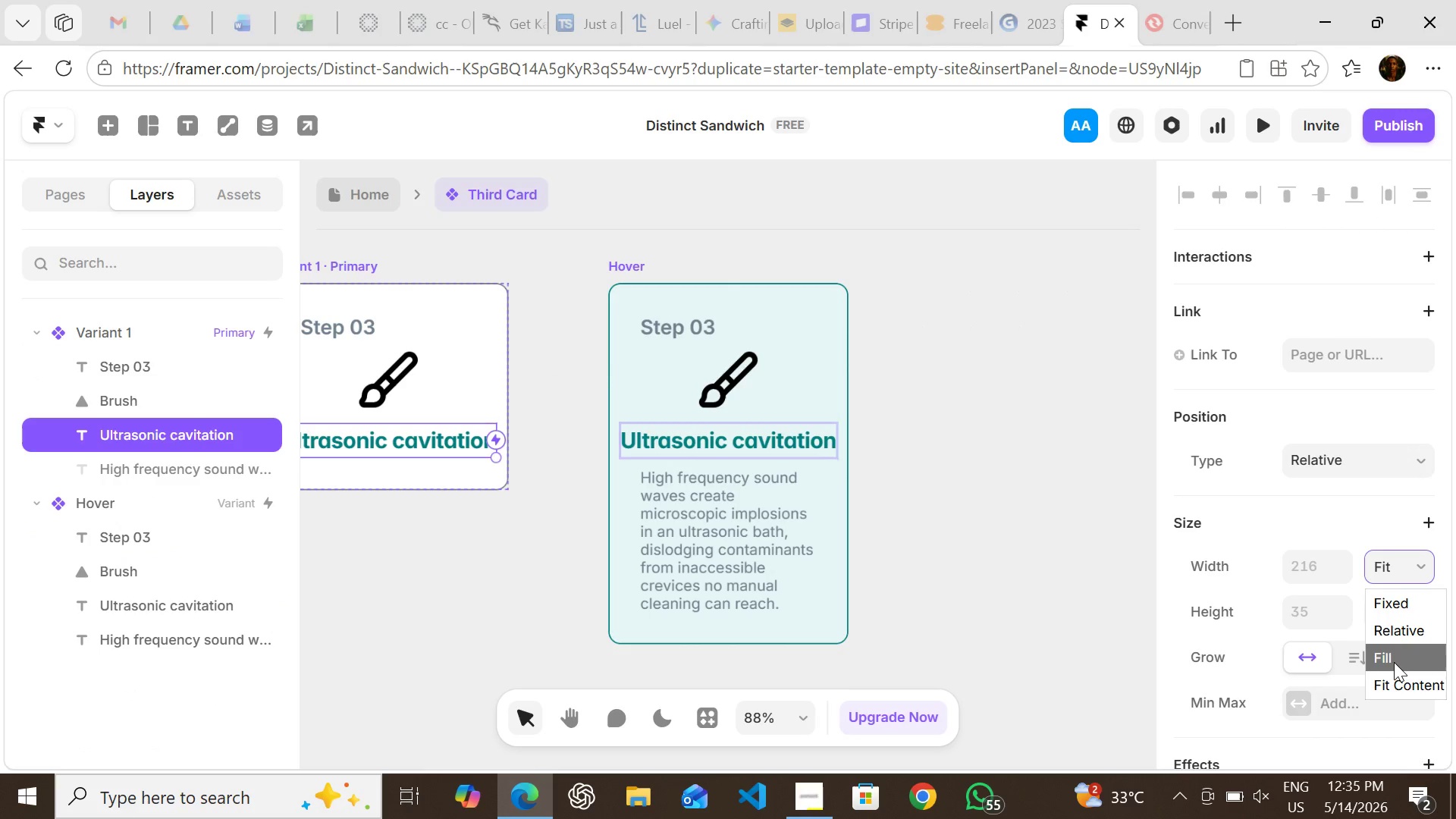 
left_click([1394, 662])
 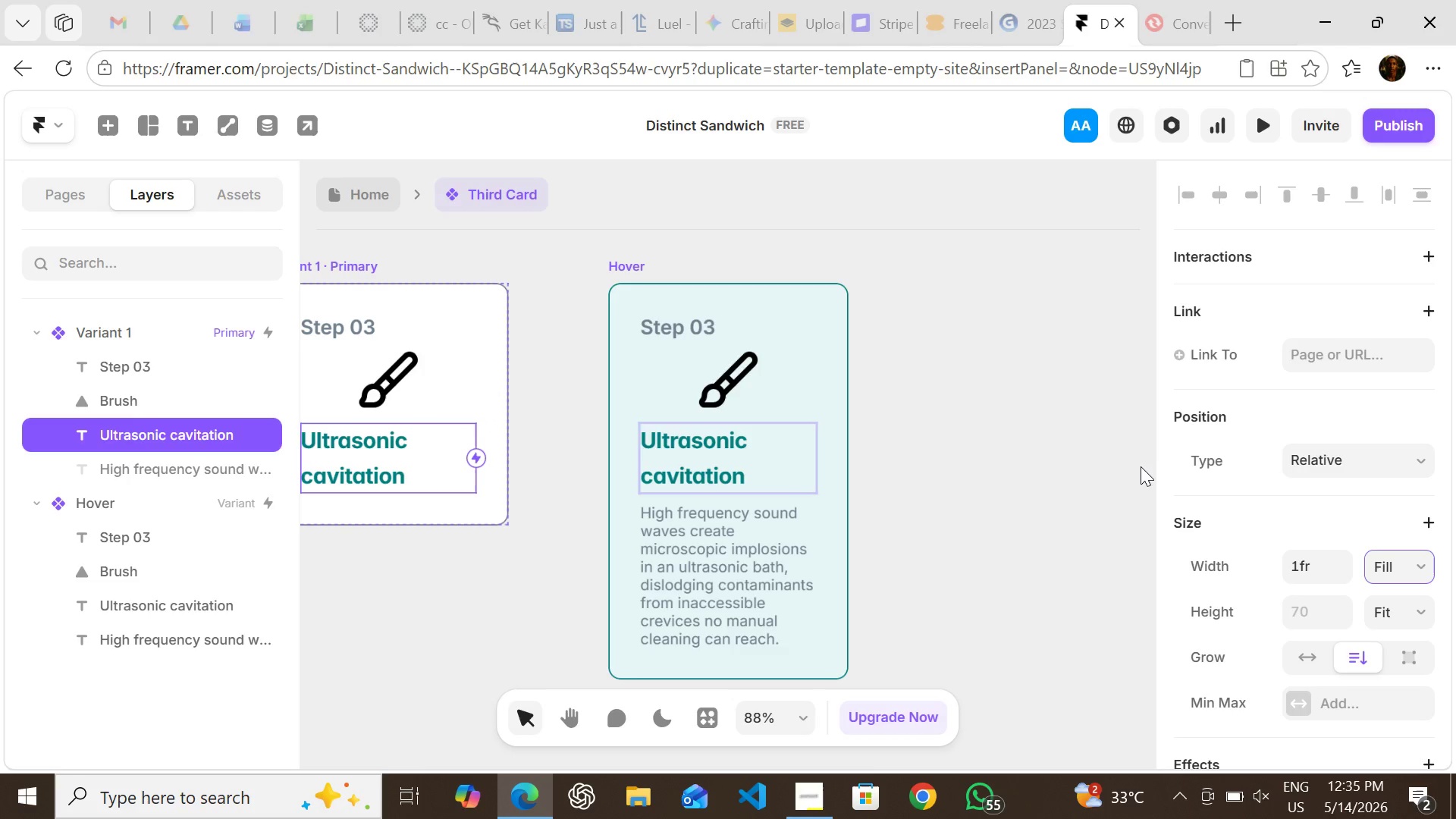 
left_click([1140, 465])
 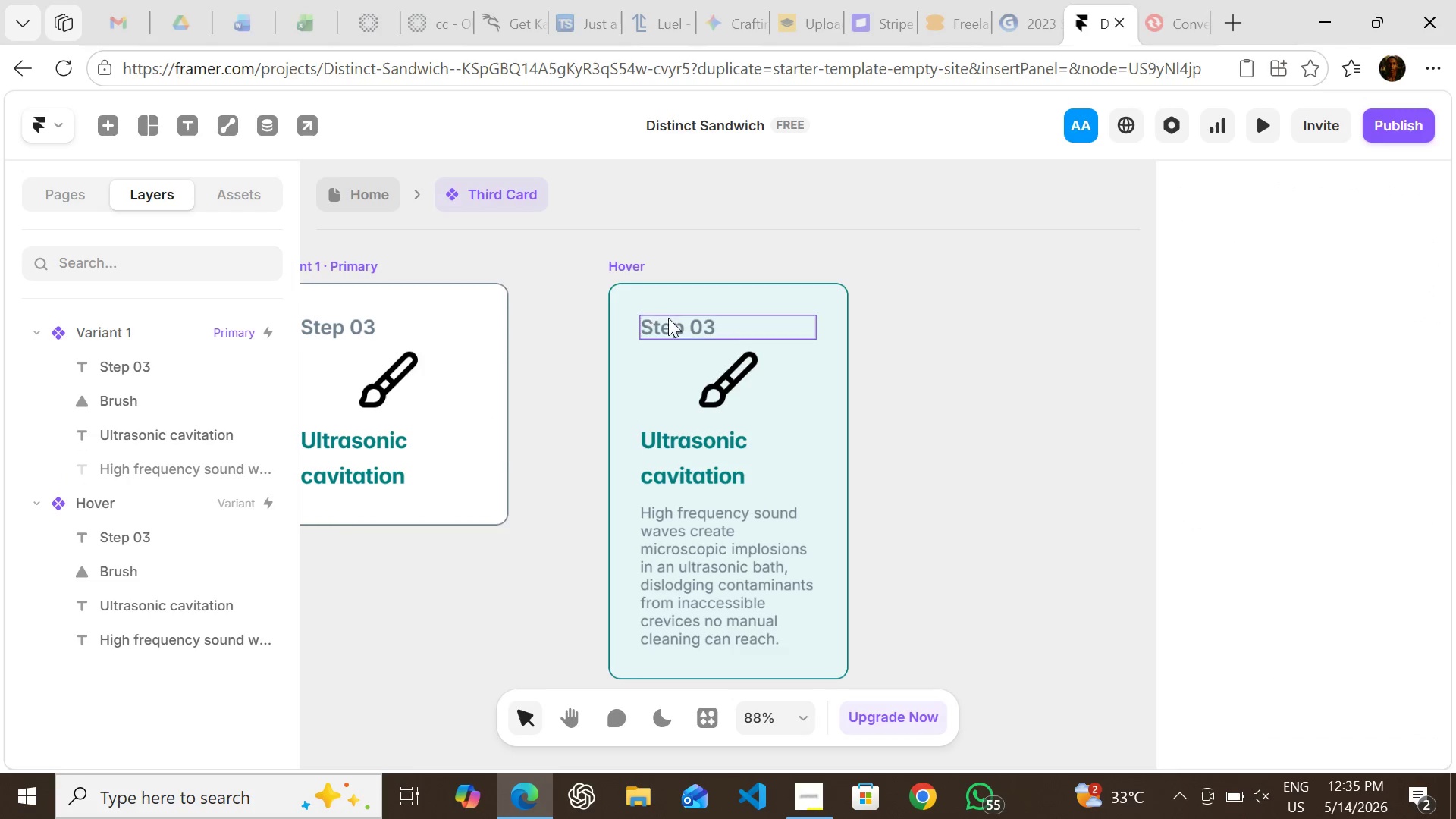 
left_click([674, 319])
 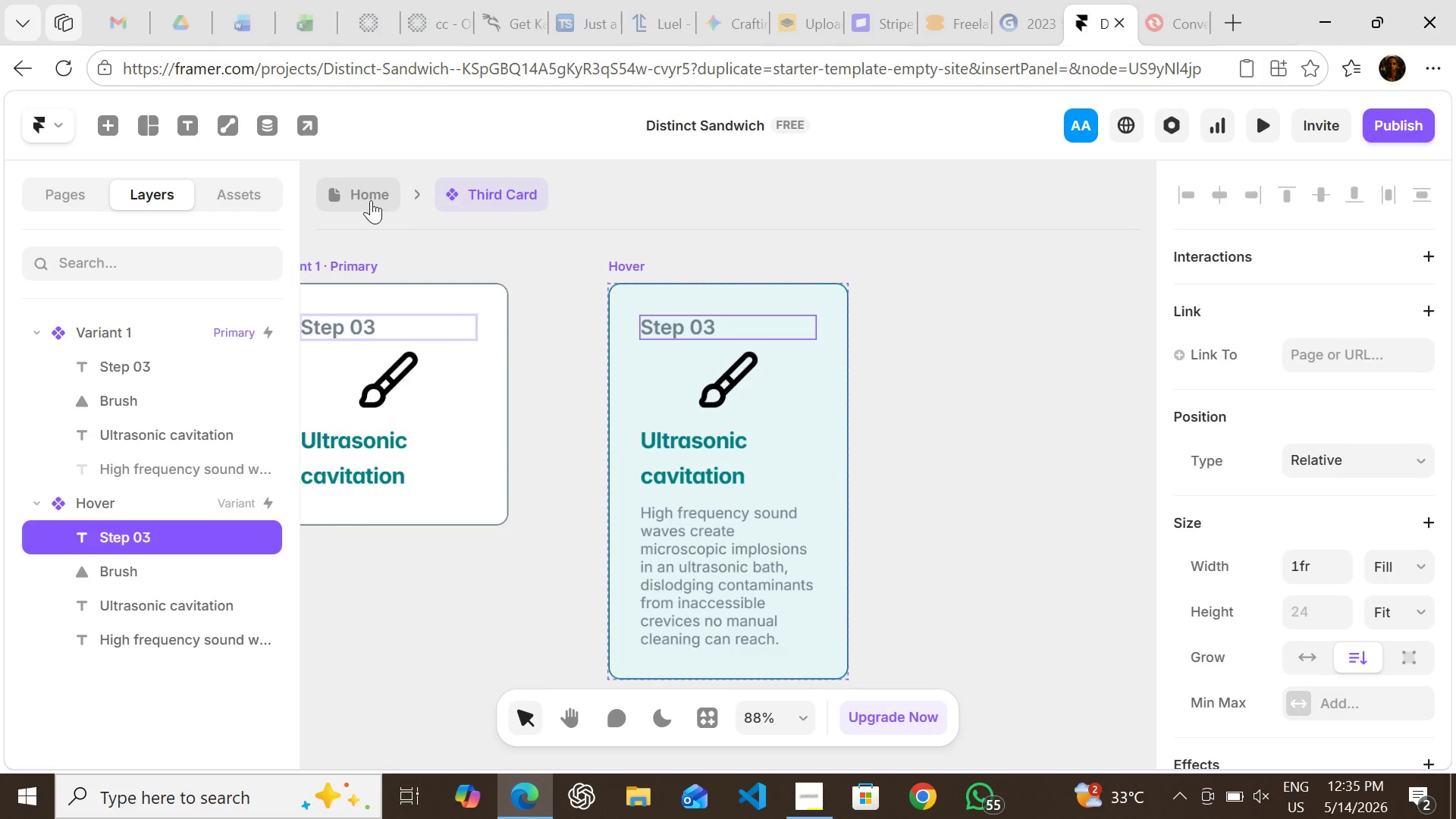 
left_click([362, 193])
 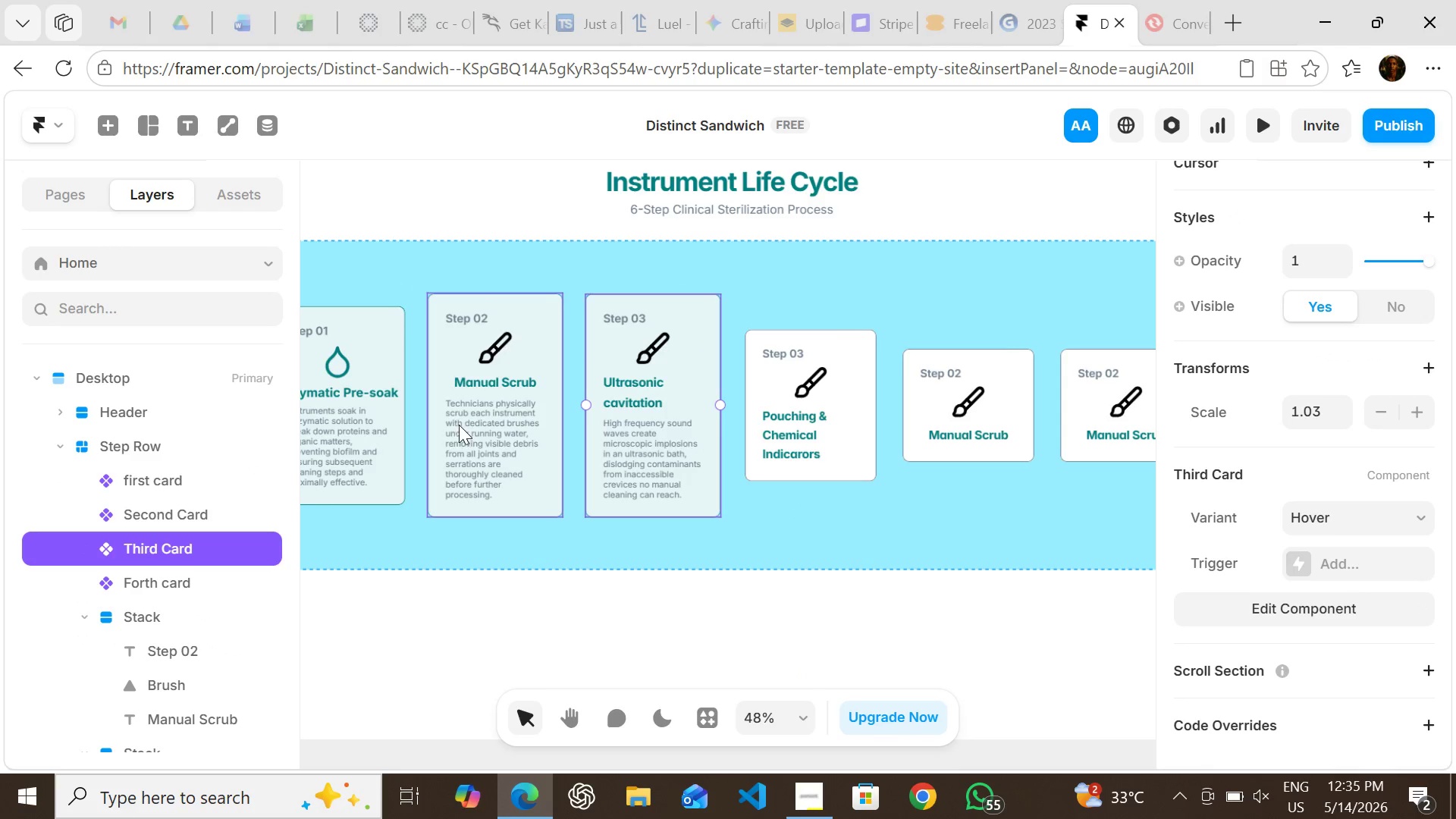 
double_click([461, 427])
 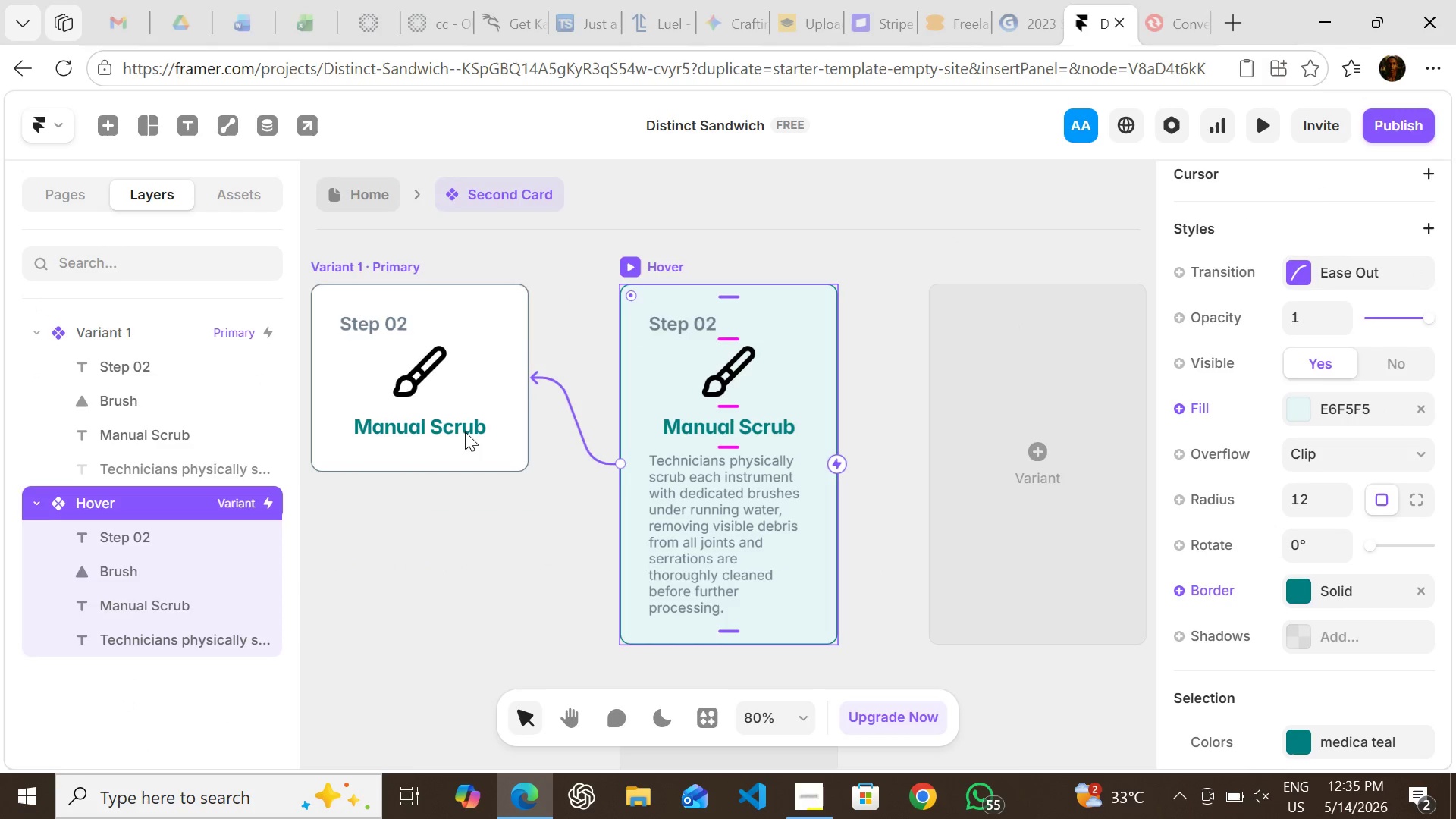 
left_click([408, 425])
 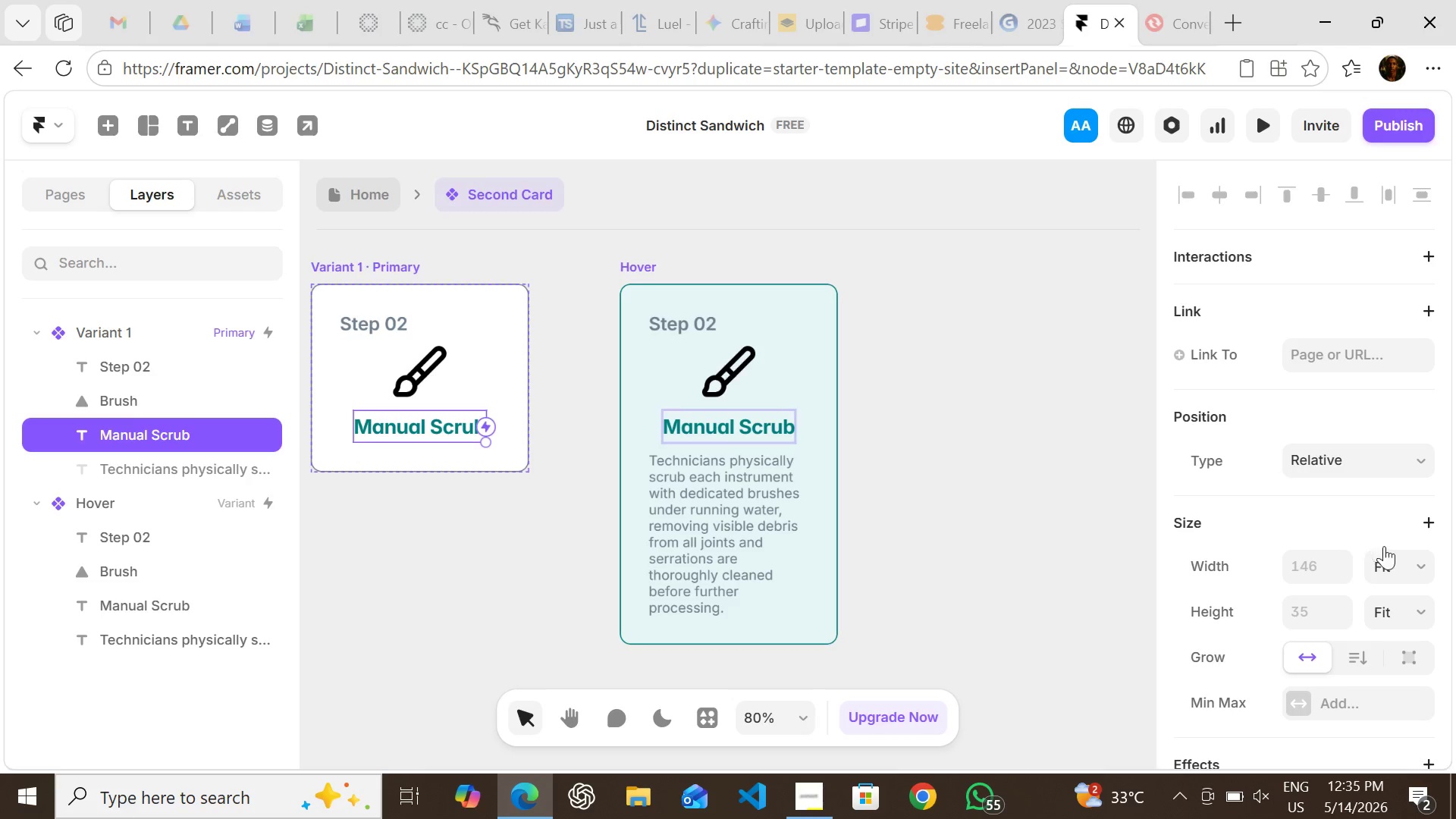 
left_click([1401, 563])
 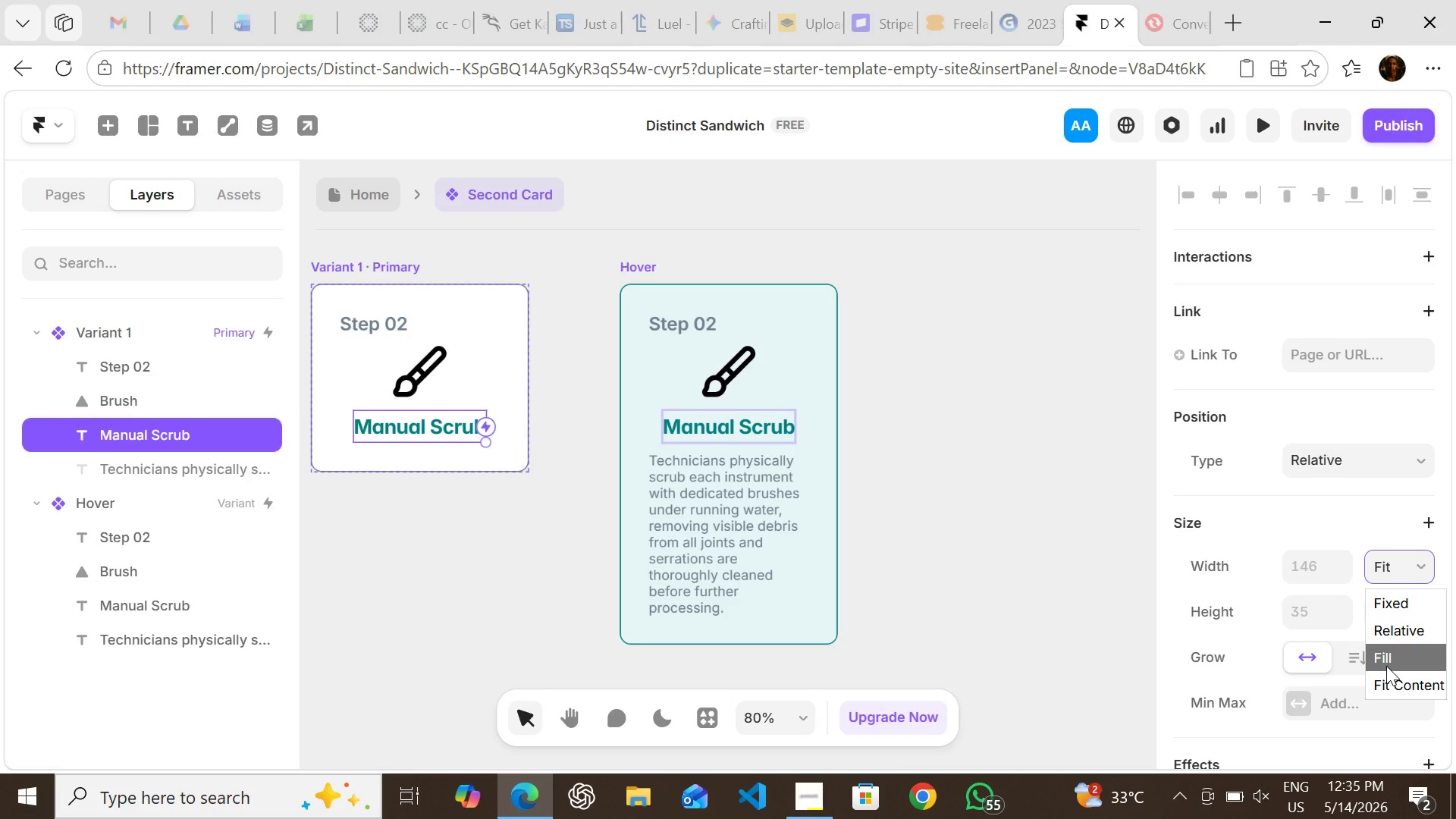 
left_click([1386, 666])
 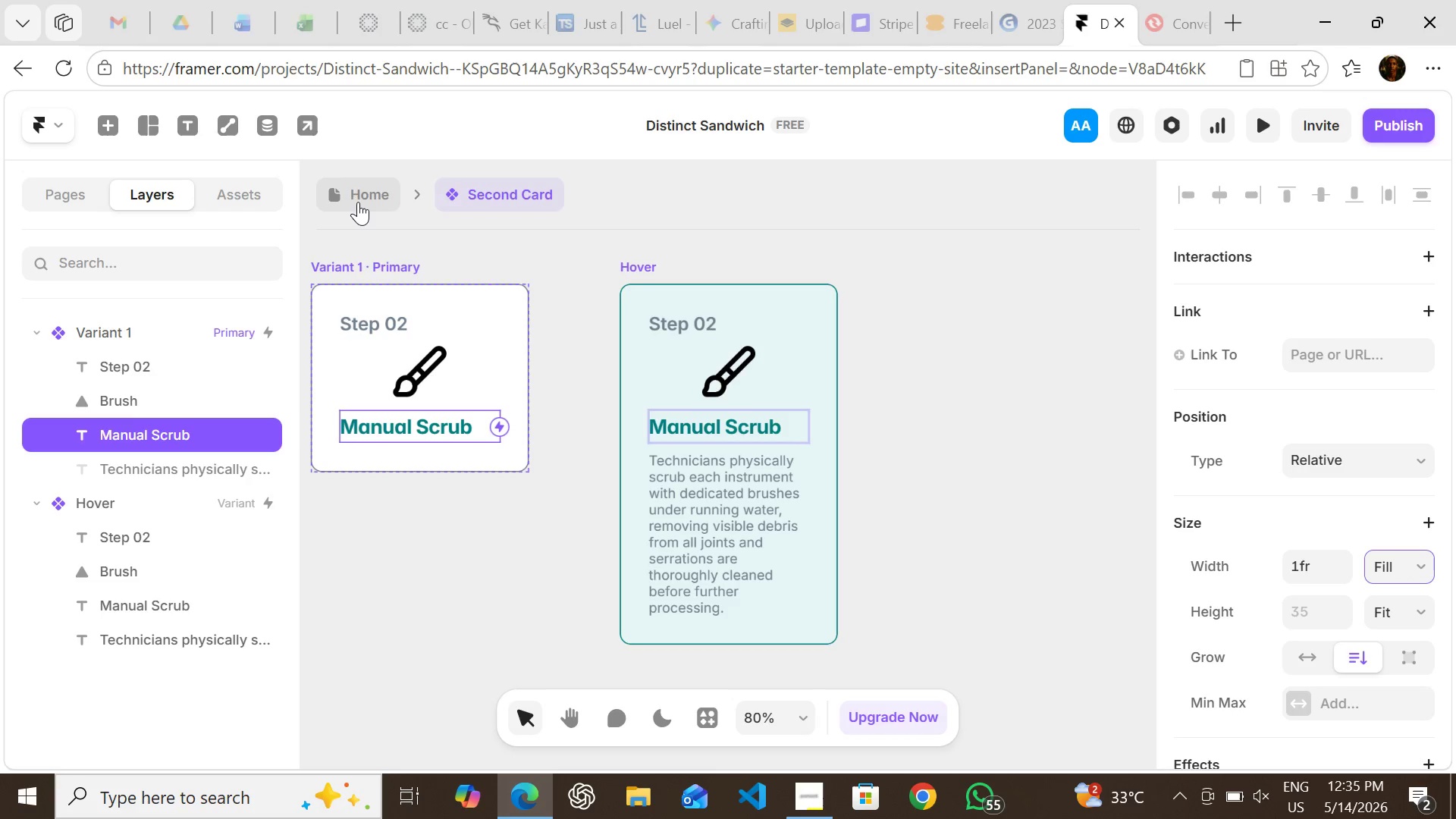 
left_click([356, 200])
 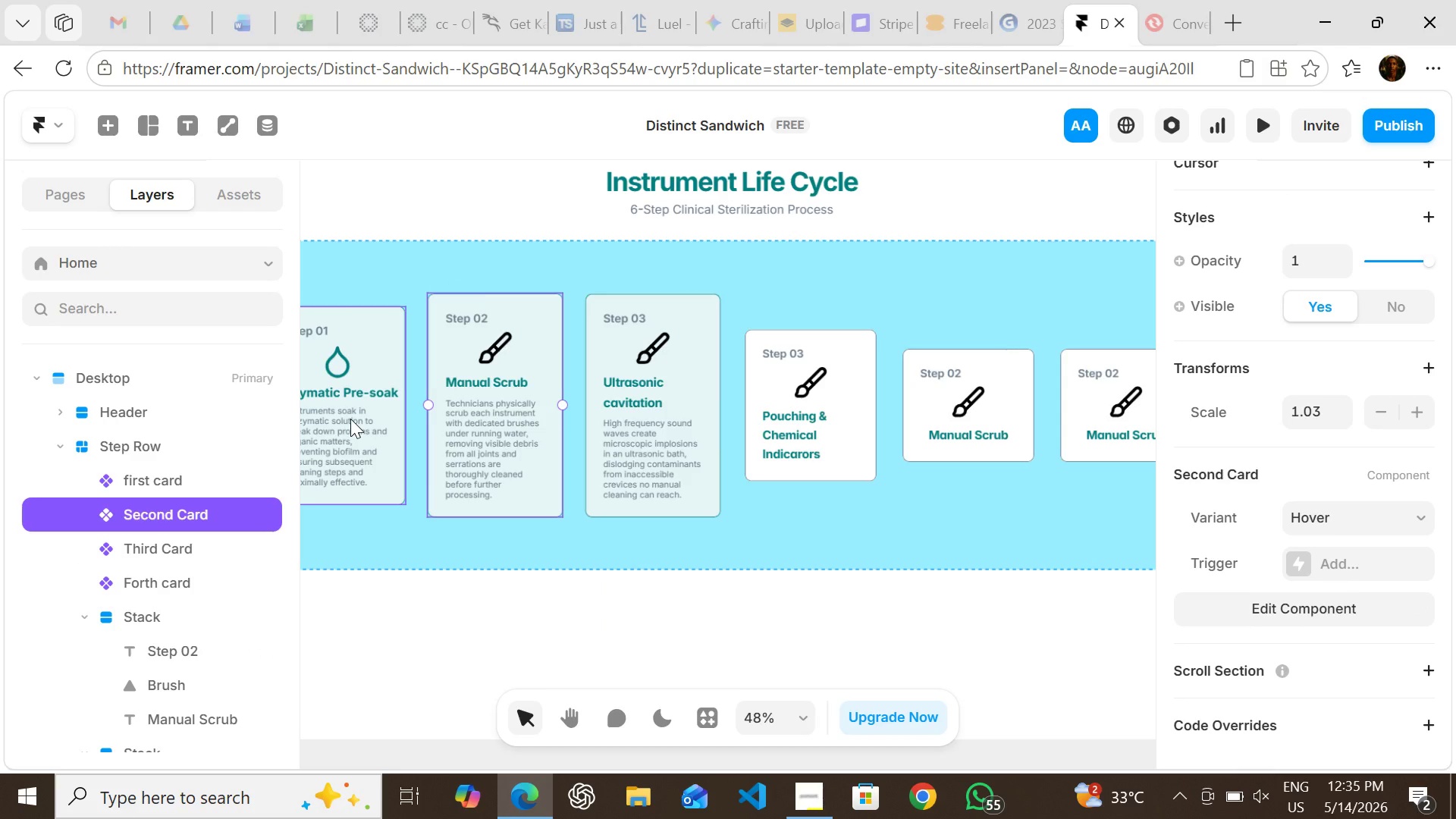 
double_click([350, 419])
 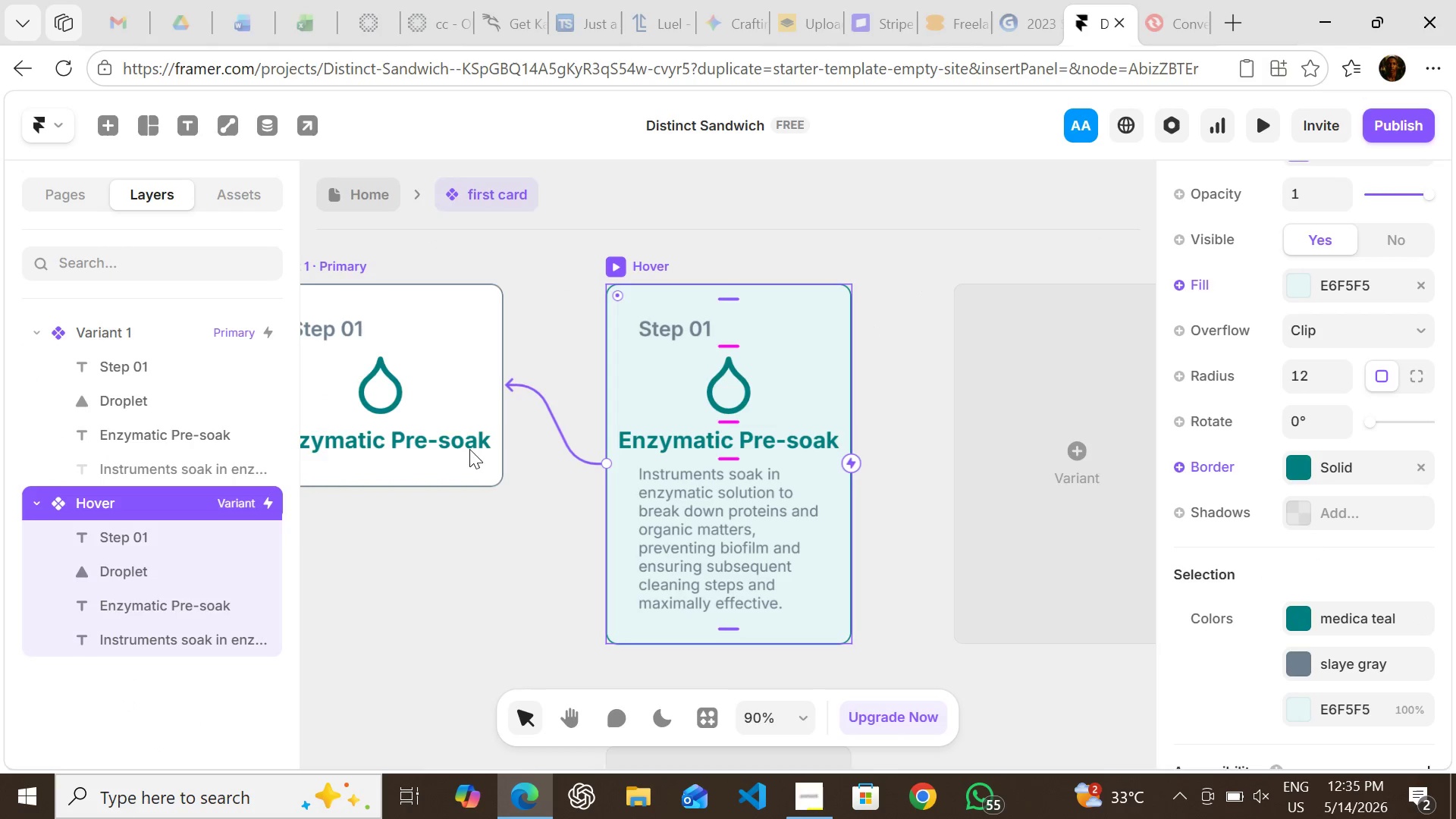 
left_click([423, 438])
 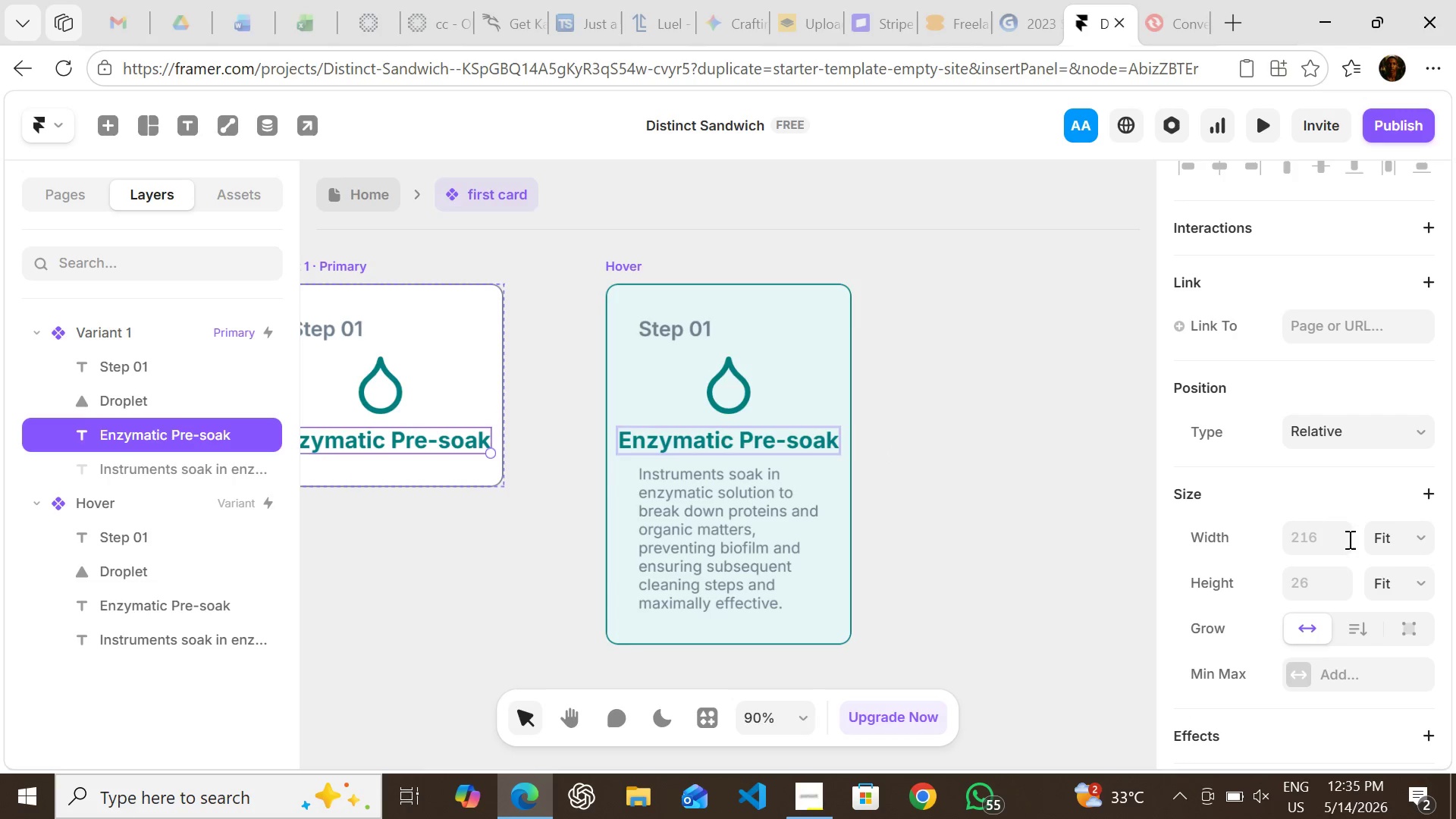 
left_click([1401, 532])
 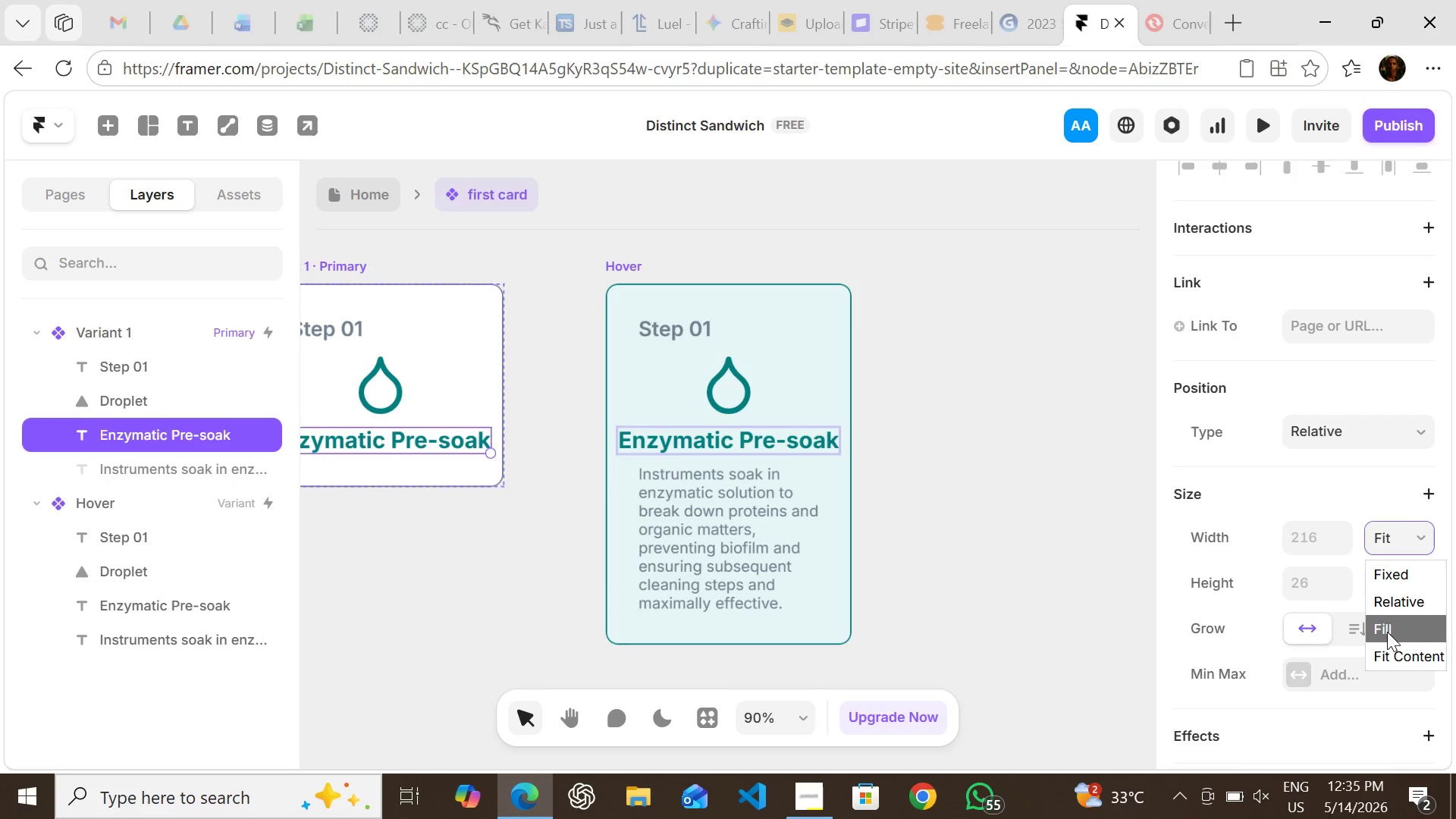 
left_click([1389, 632])
 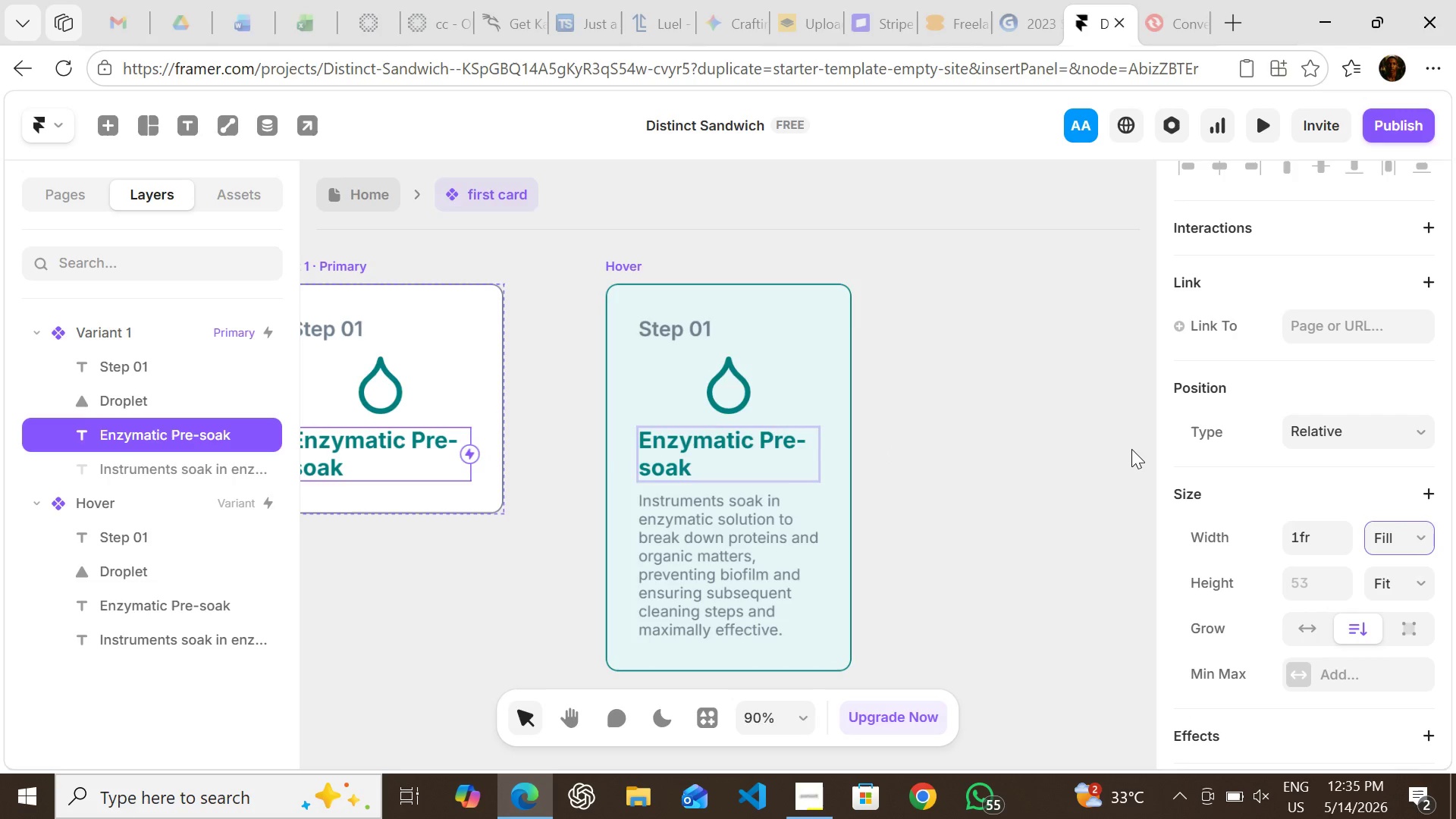 
left_click([1131, 449])
 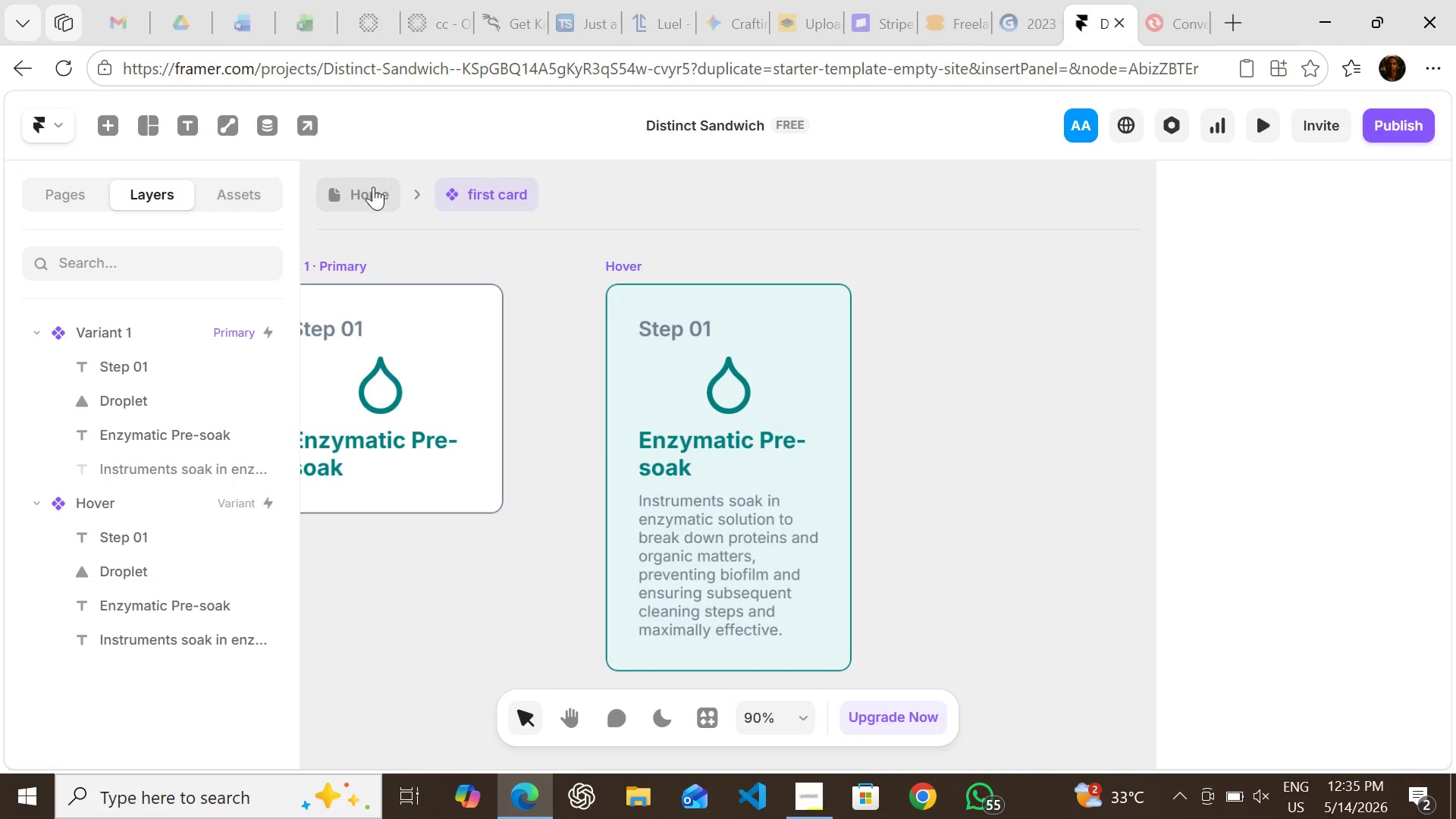 
left_click([367, 187])
 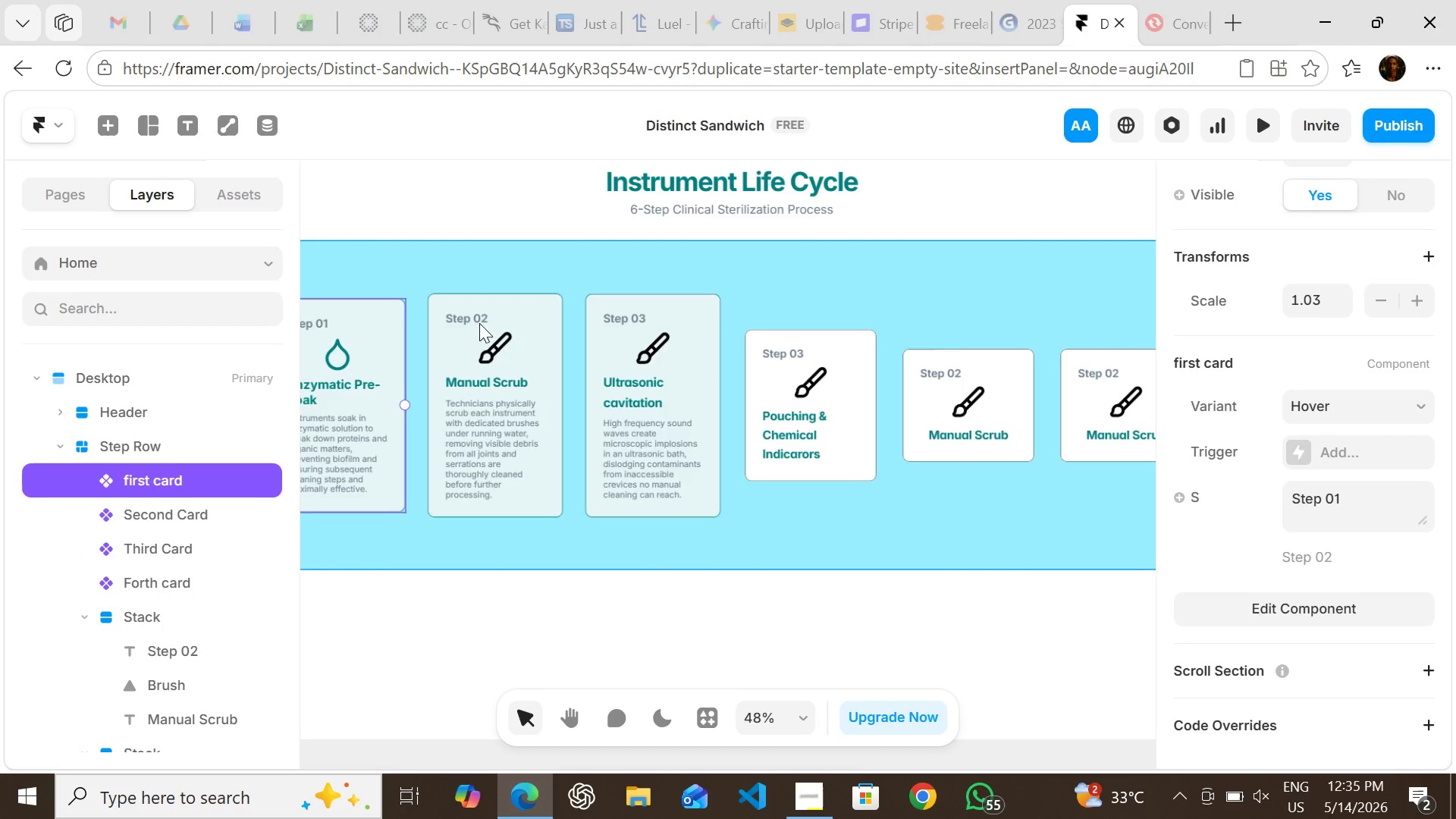 
mouse_move([645, 396])
 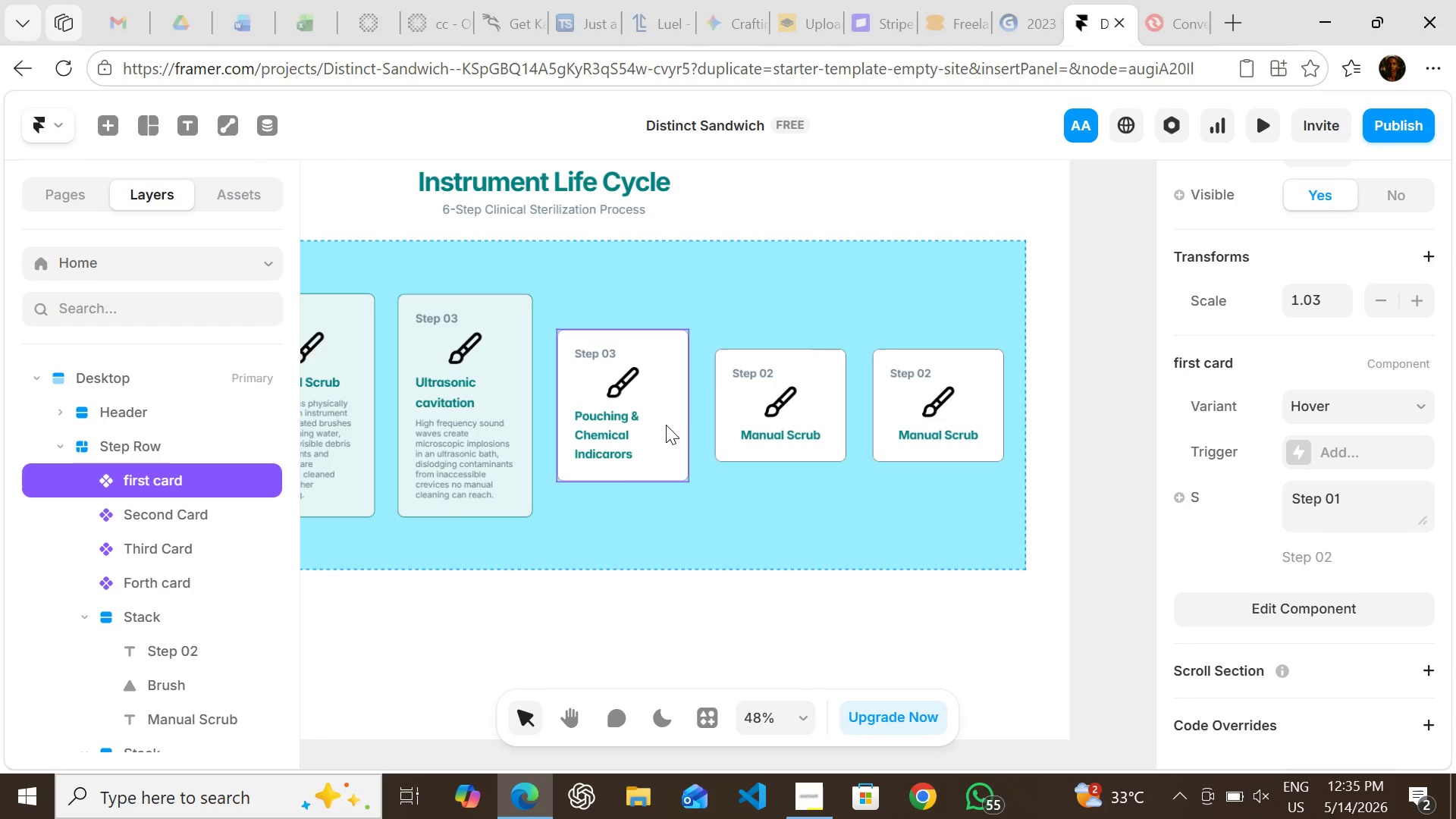 
wait(9.08)
 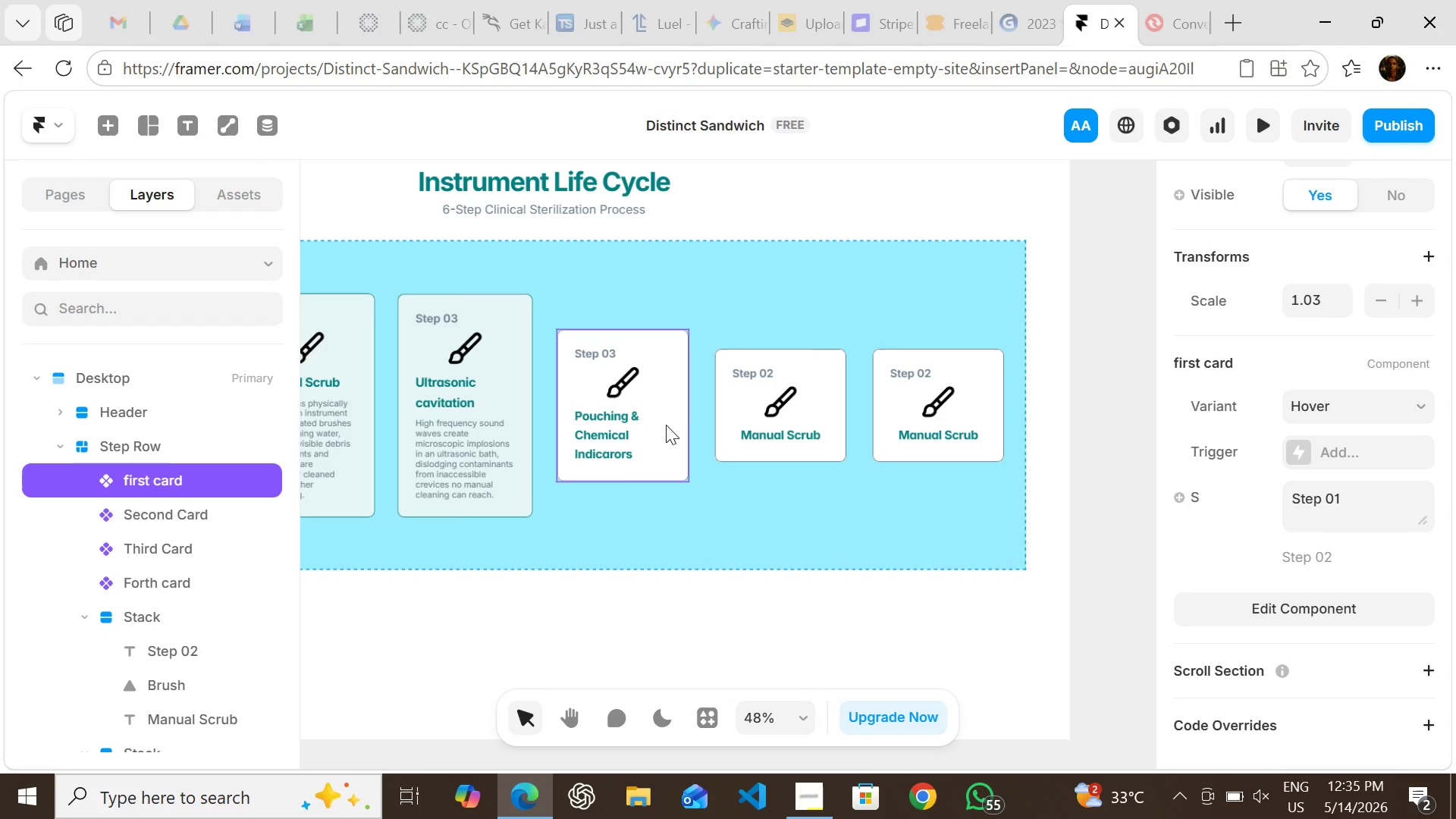 
double_click([648, 375])
 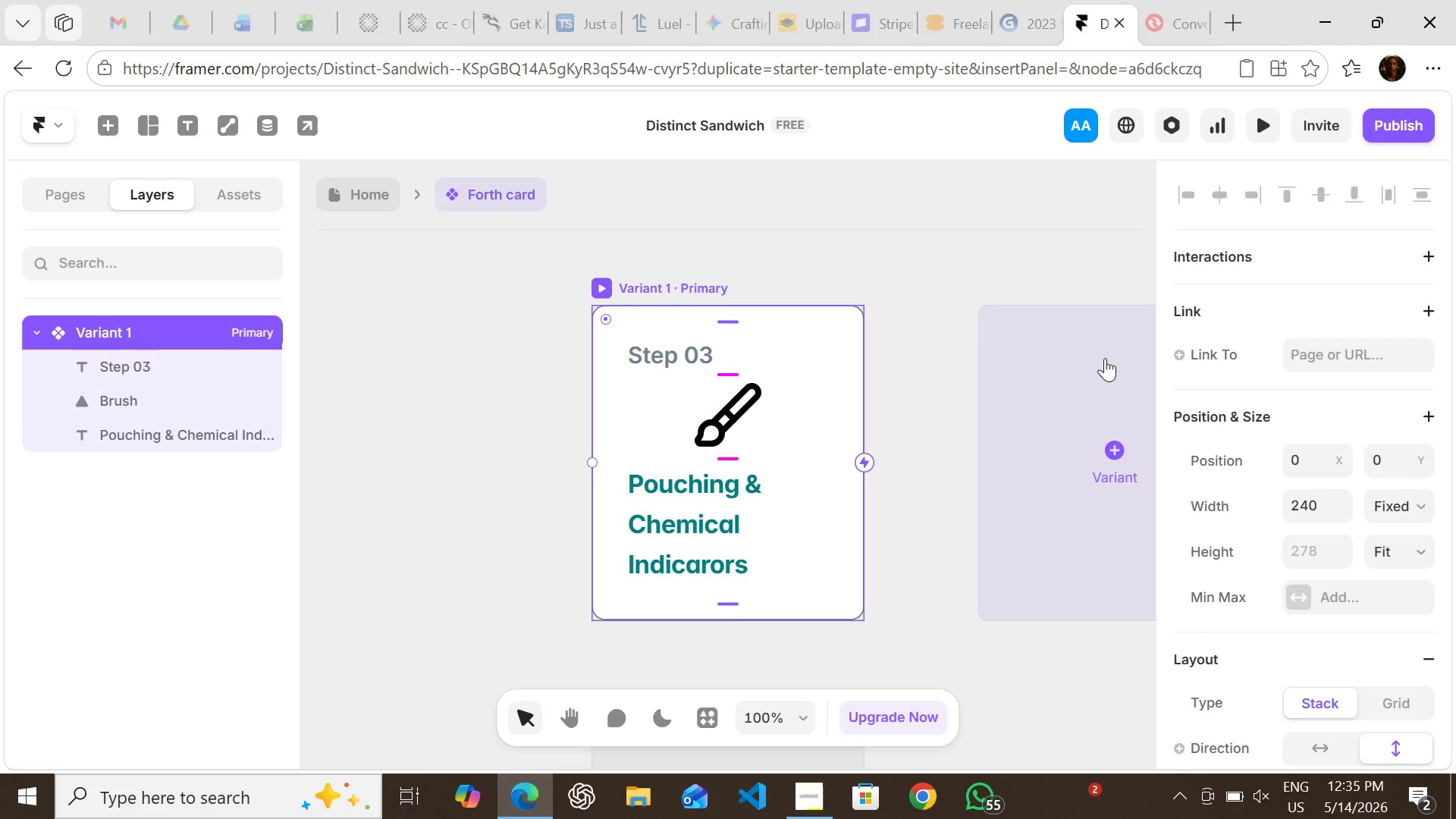 
left_click([1097, 423])
 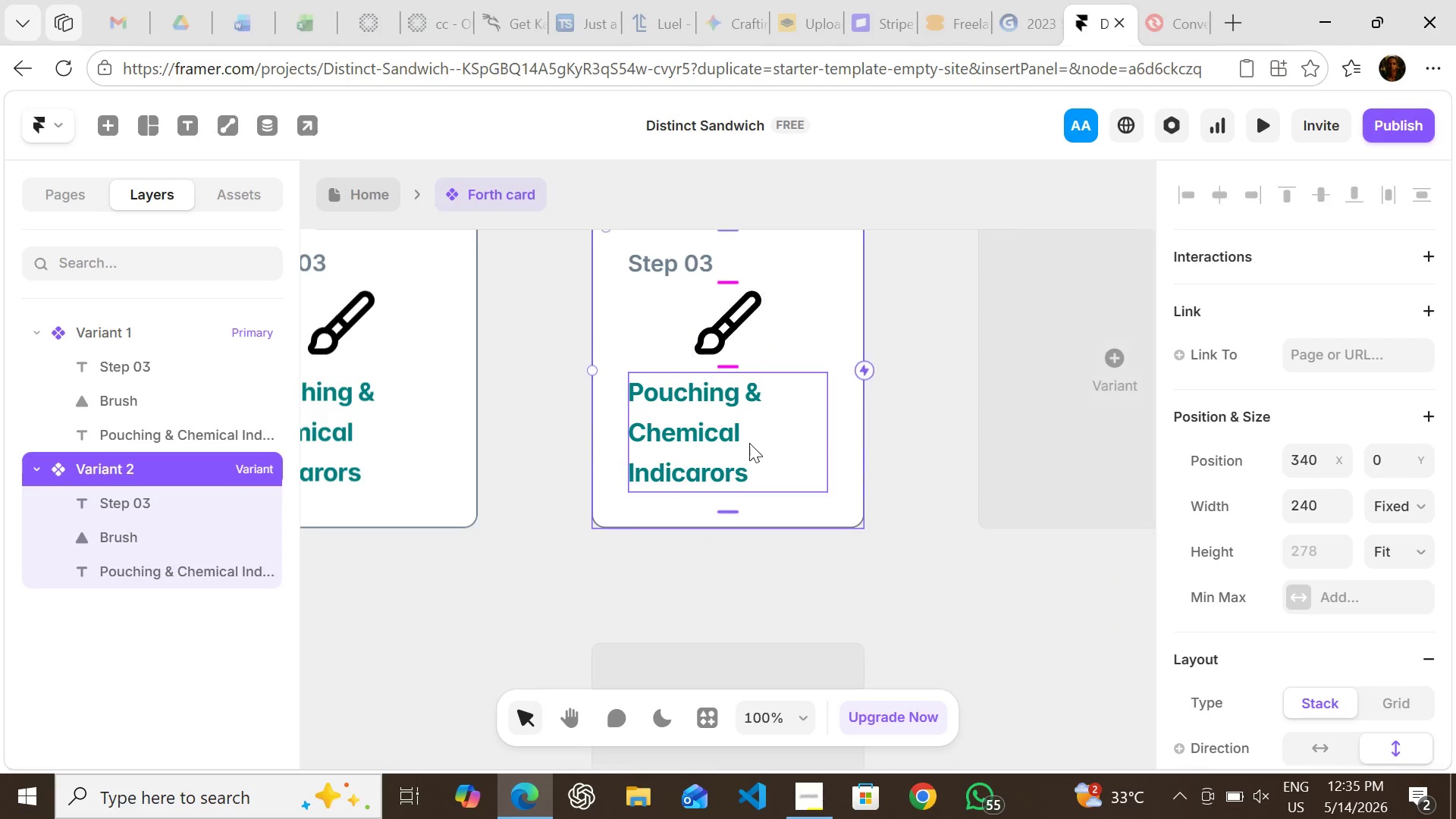 
key(T)
 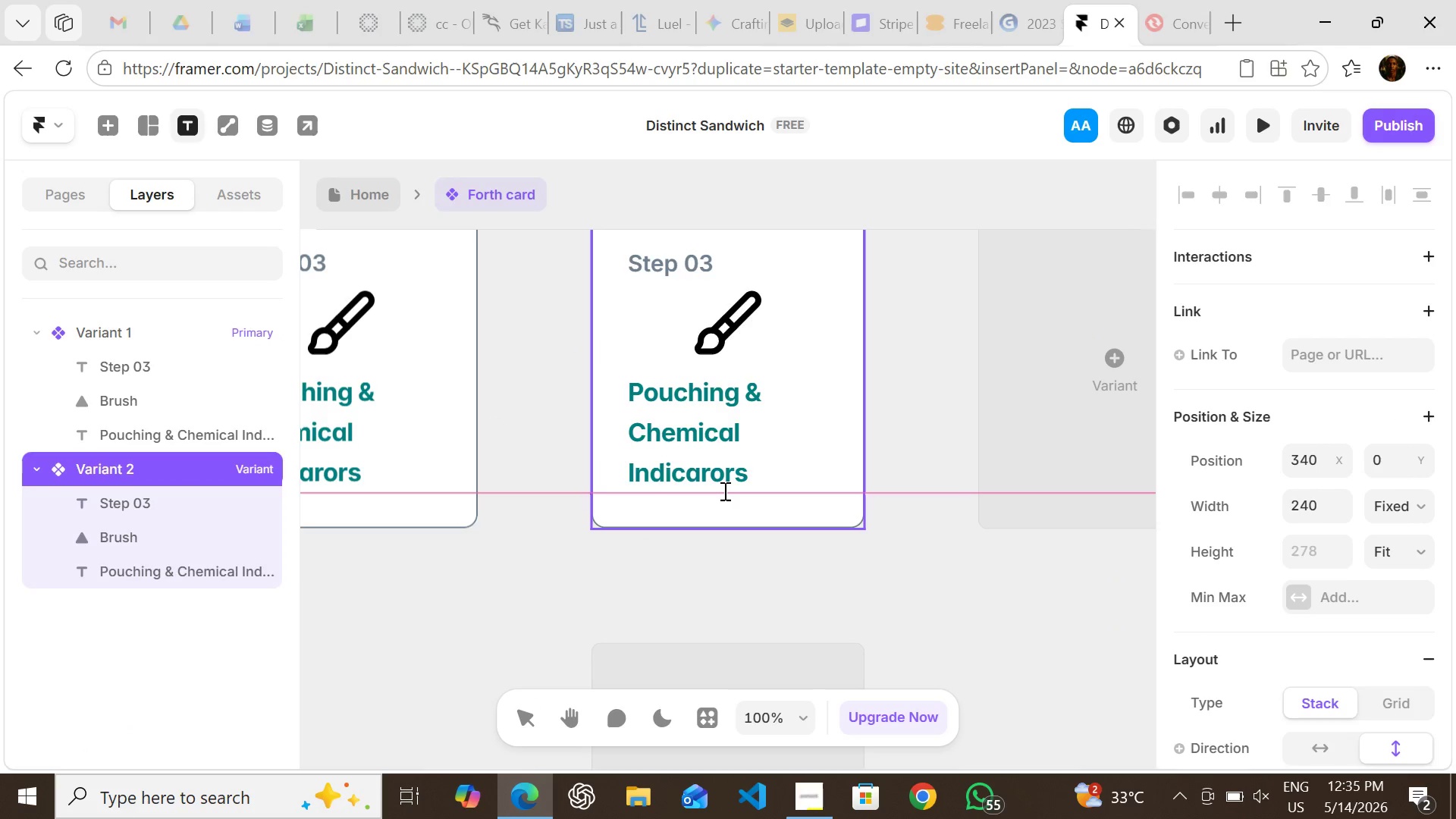 
left_click([723, 491])
 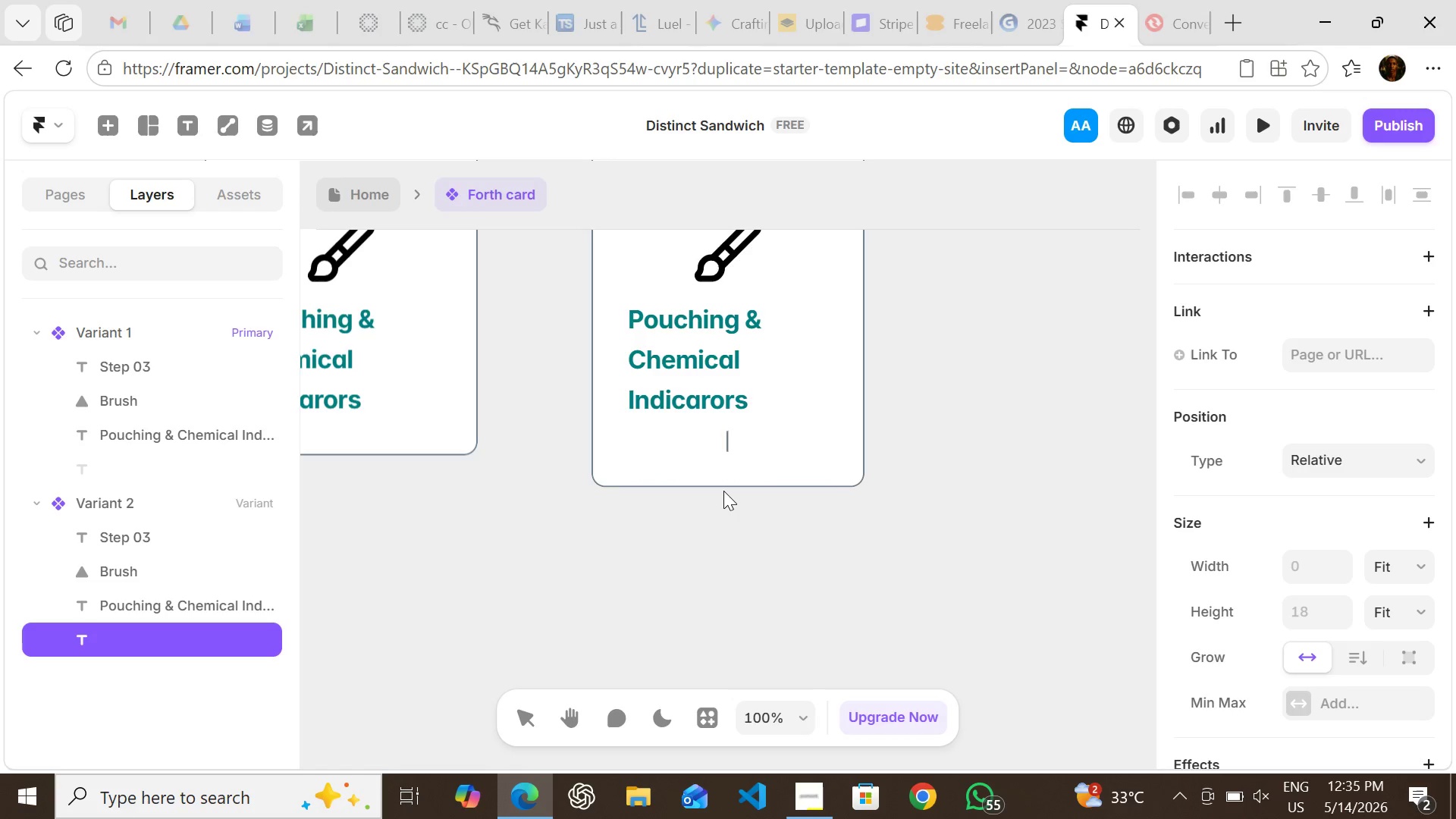 
wait(11.11)
 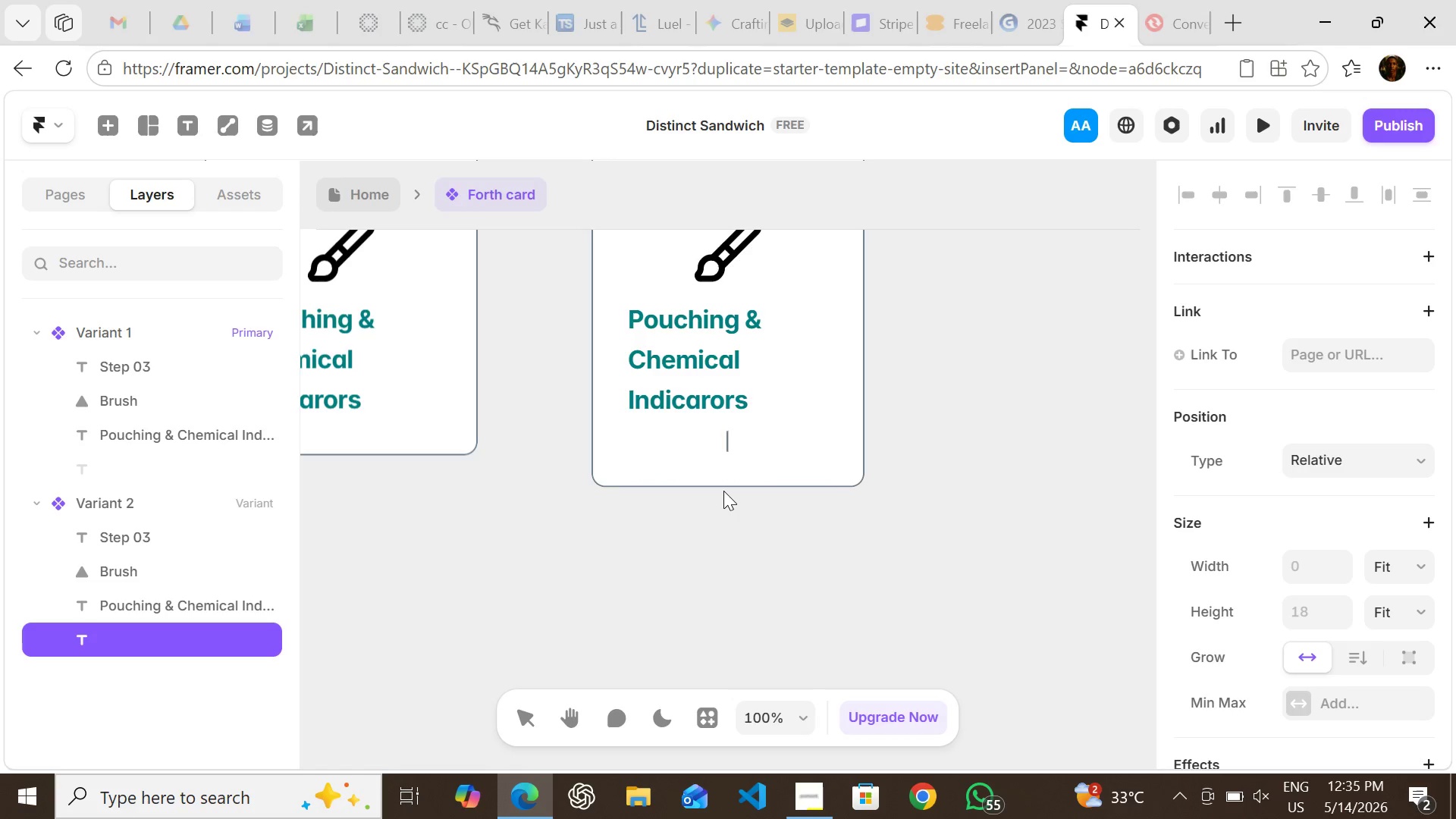 
key(Shift+ShiftLeft)
 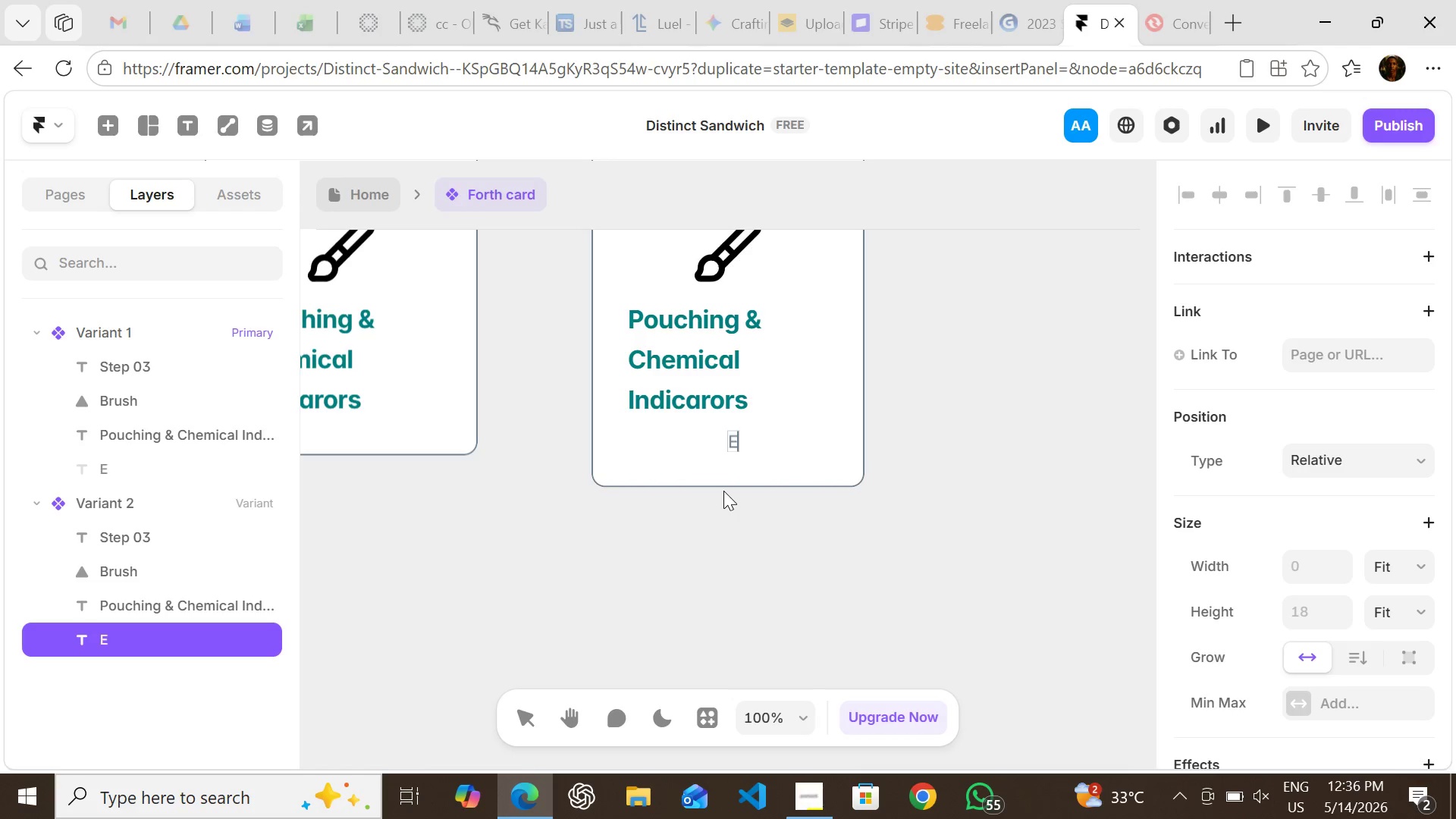 
key(Shift+E)
 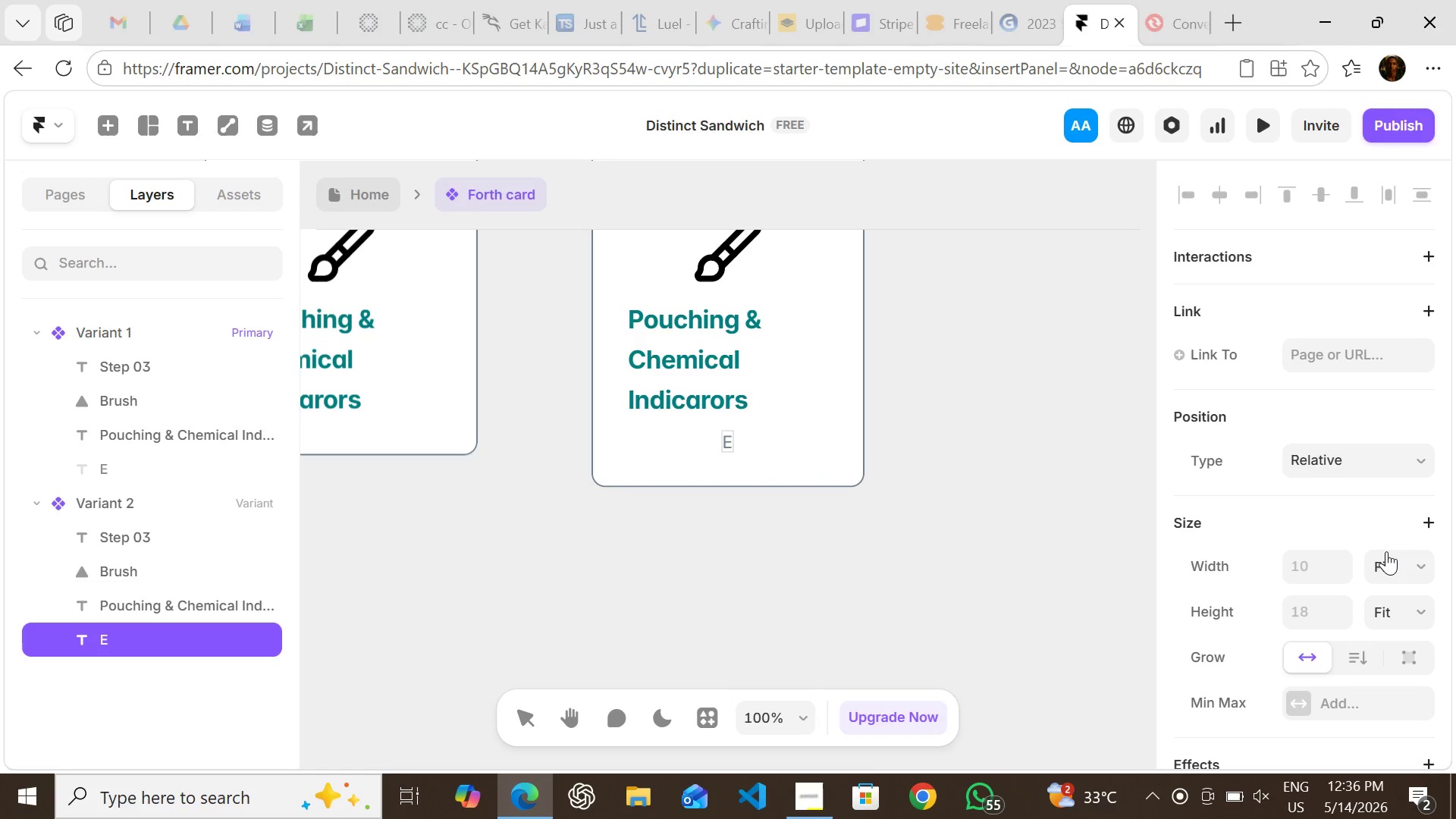 
left_click([1386, 551])
 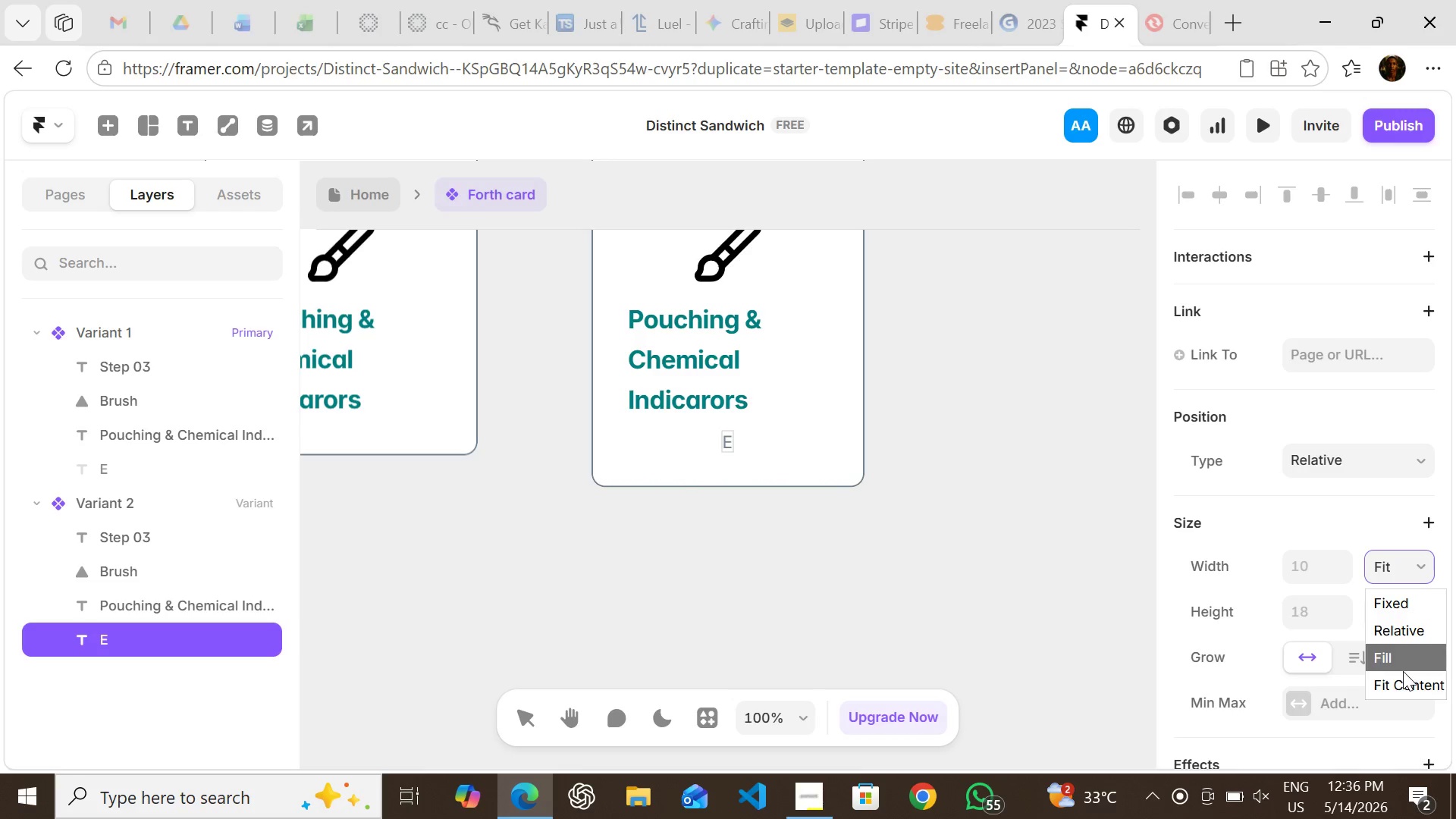 
left_click([1403, 671])
 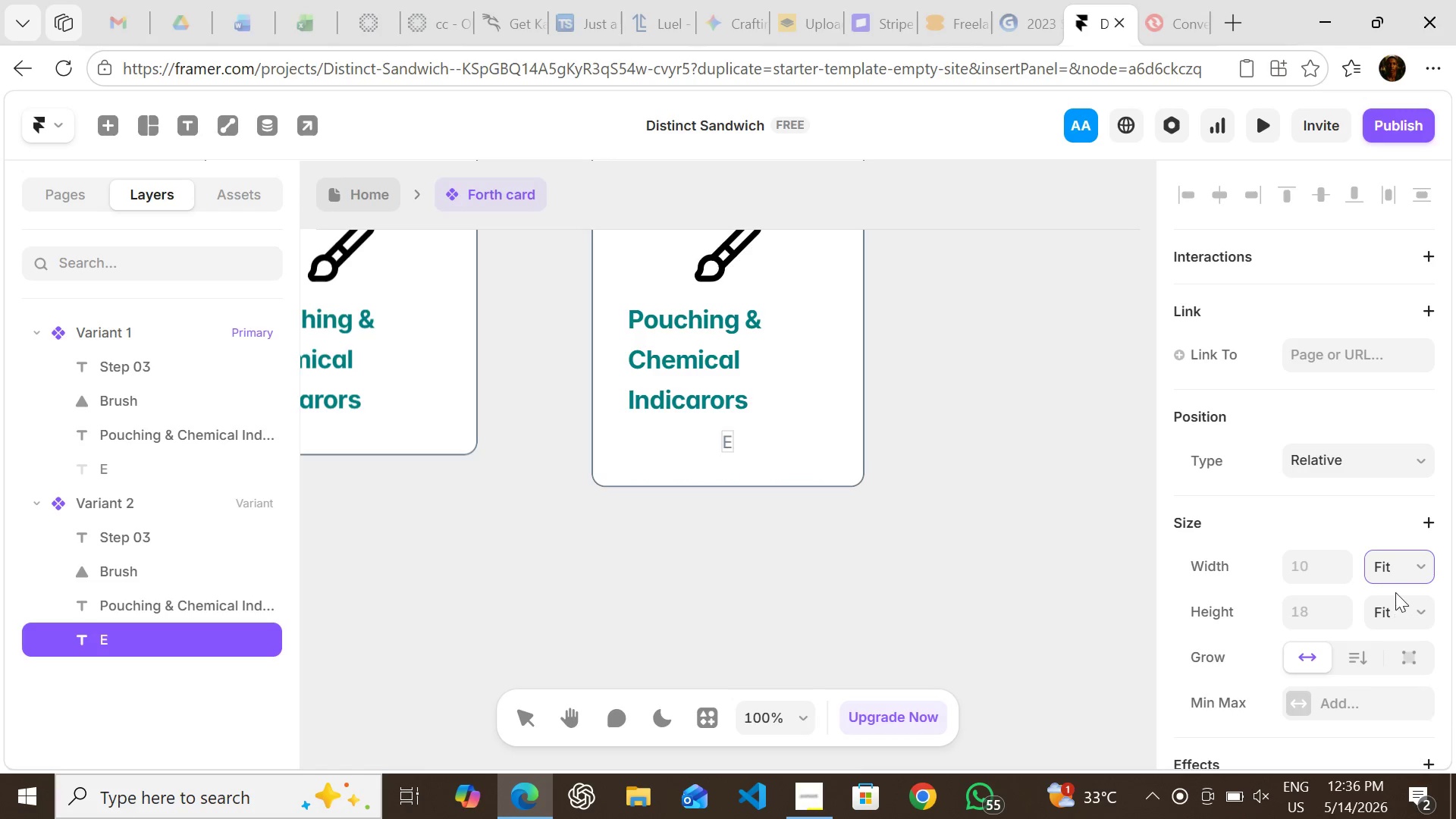 
left_click([1402, 560])
 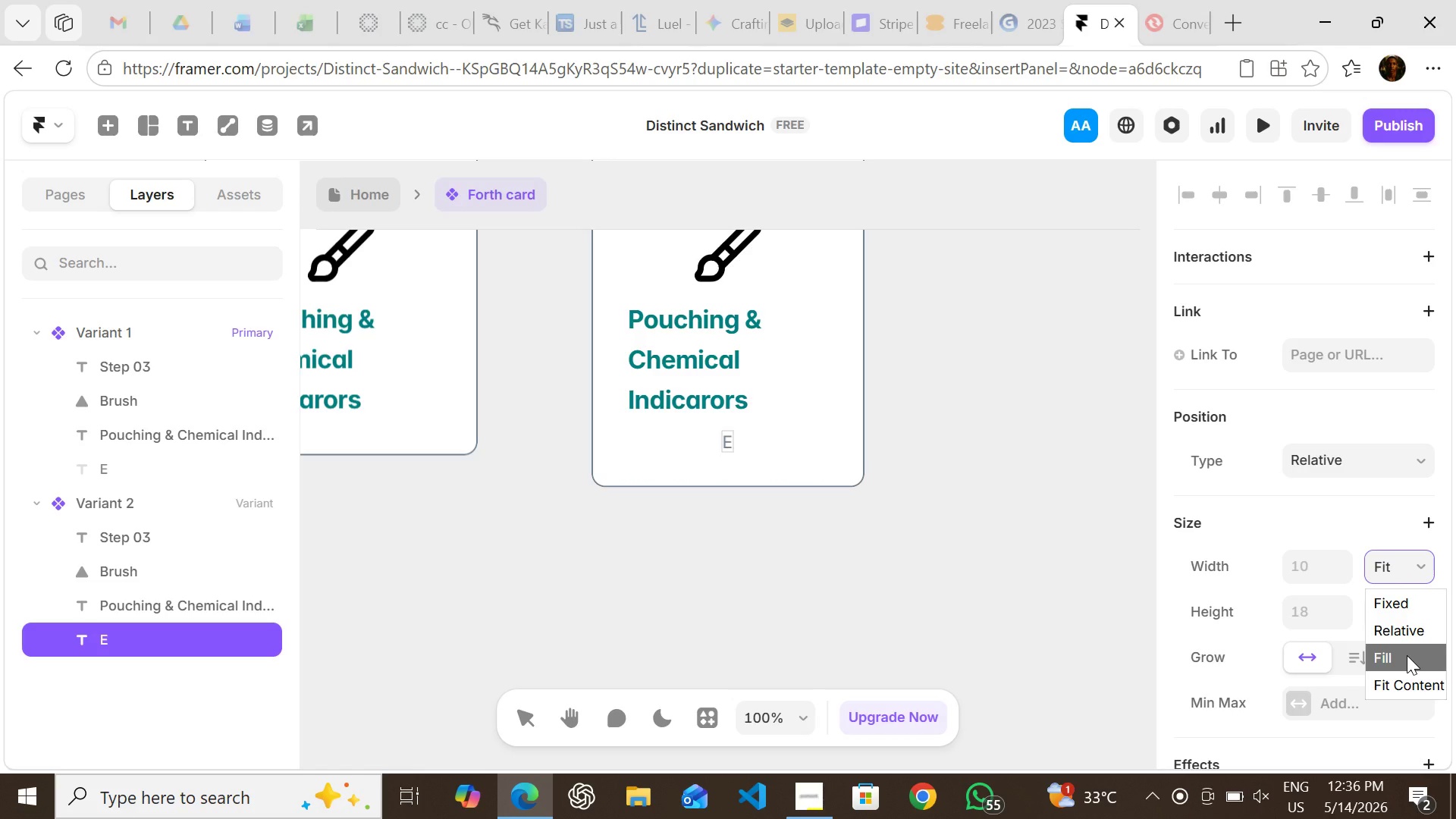 
left_click([1407, 655])
 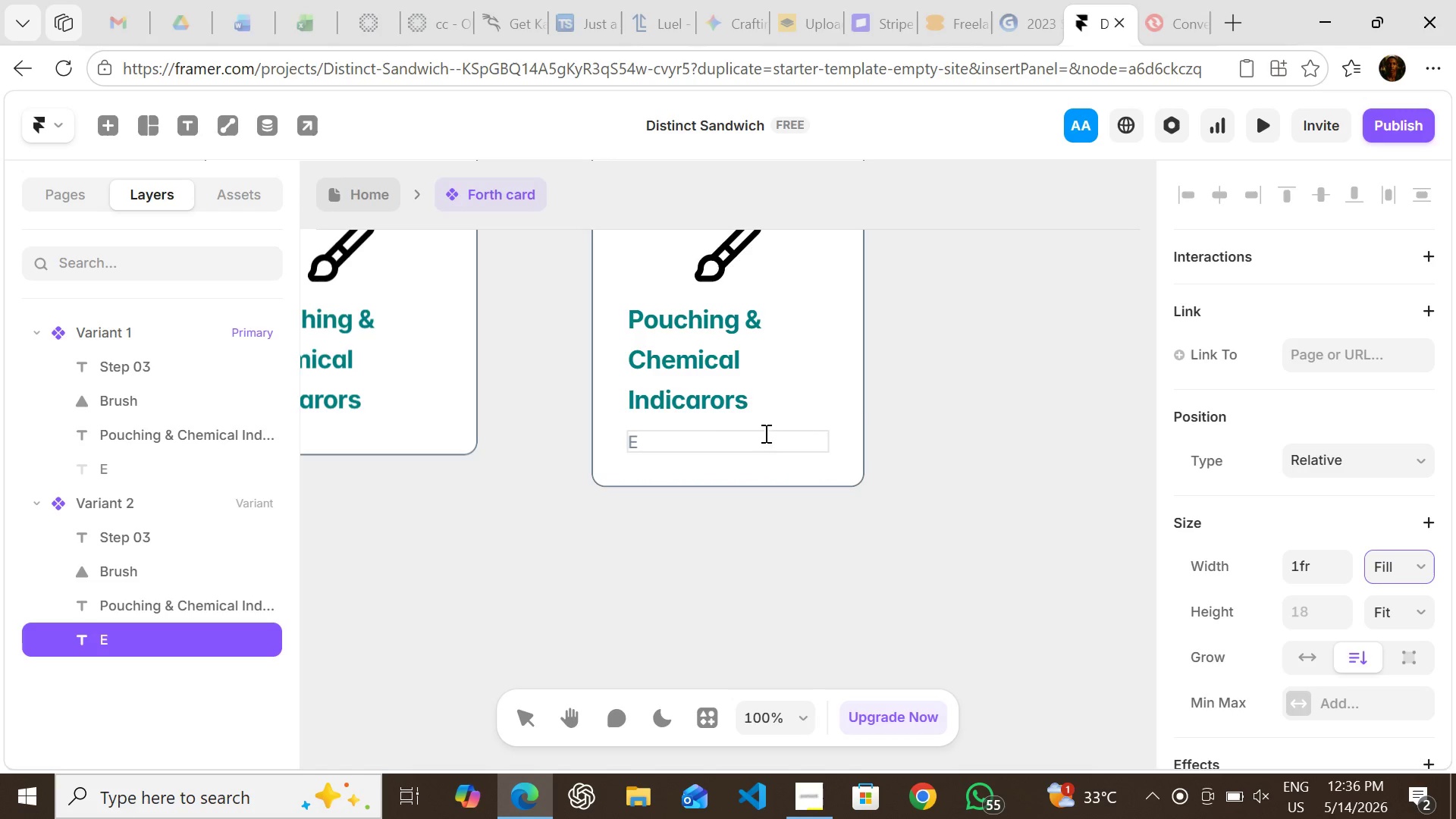 
left_click([768, 442])
 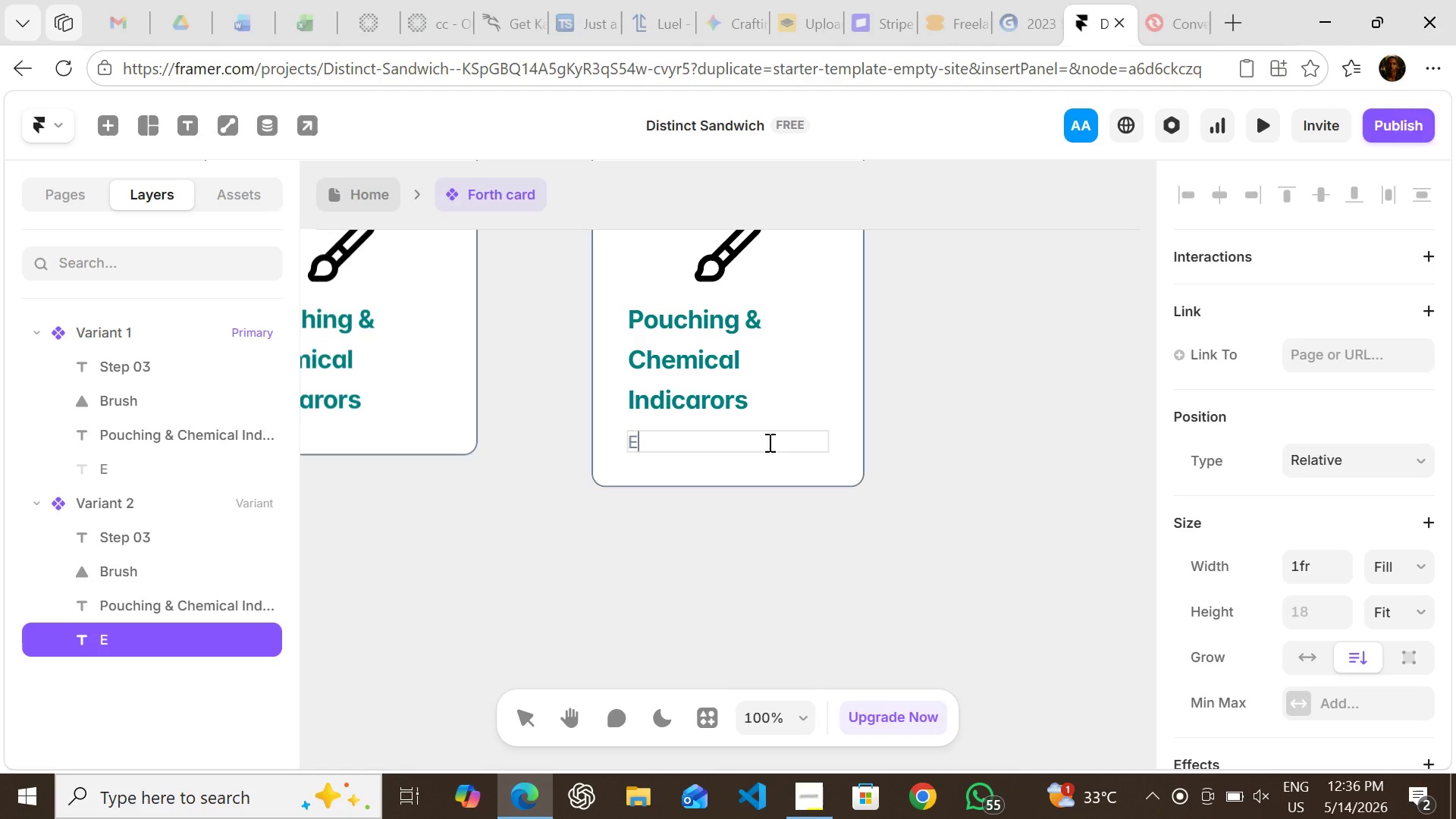 
type(ach instruments )
 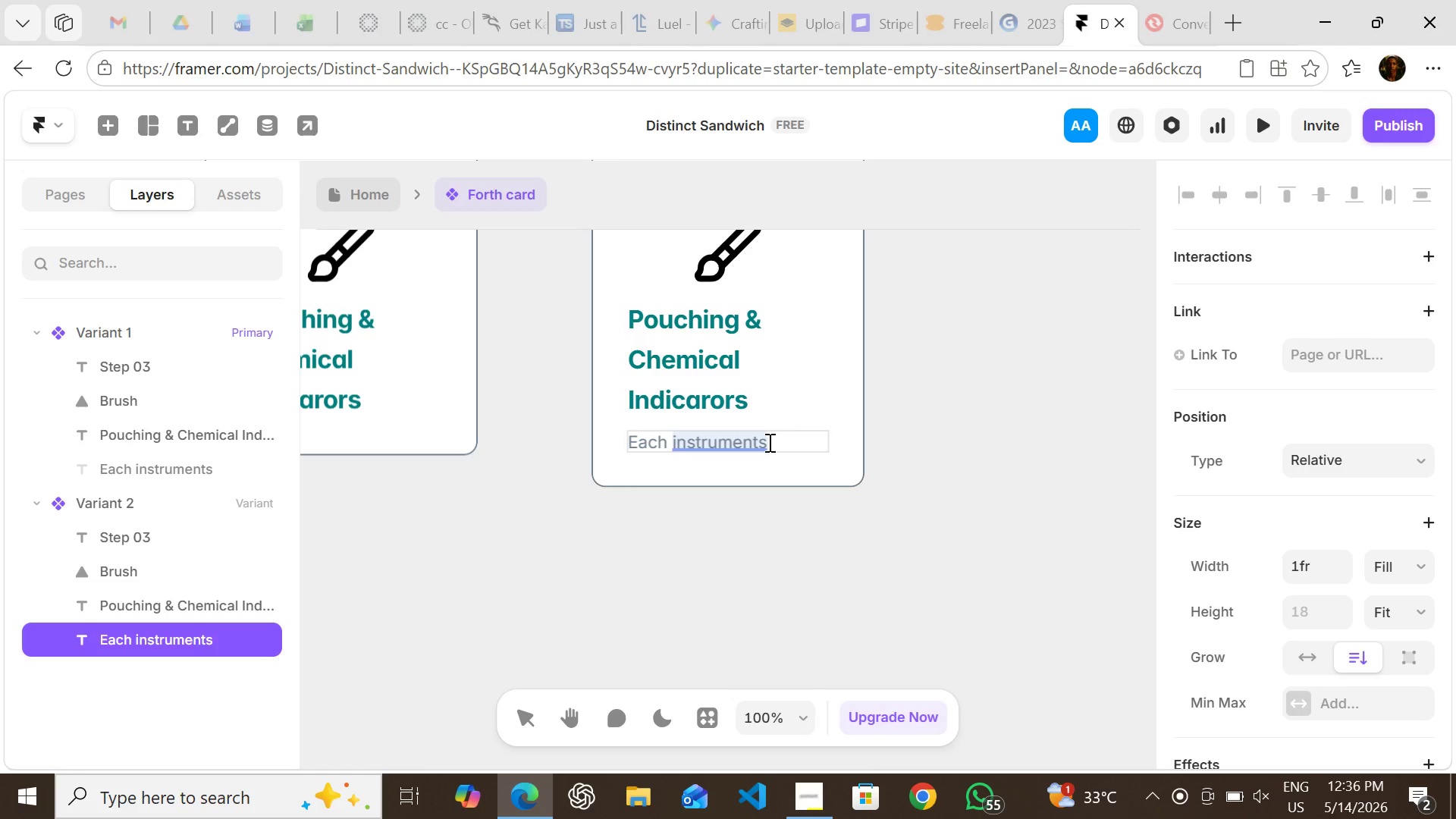 
wait(12.09)
 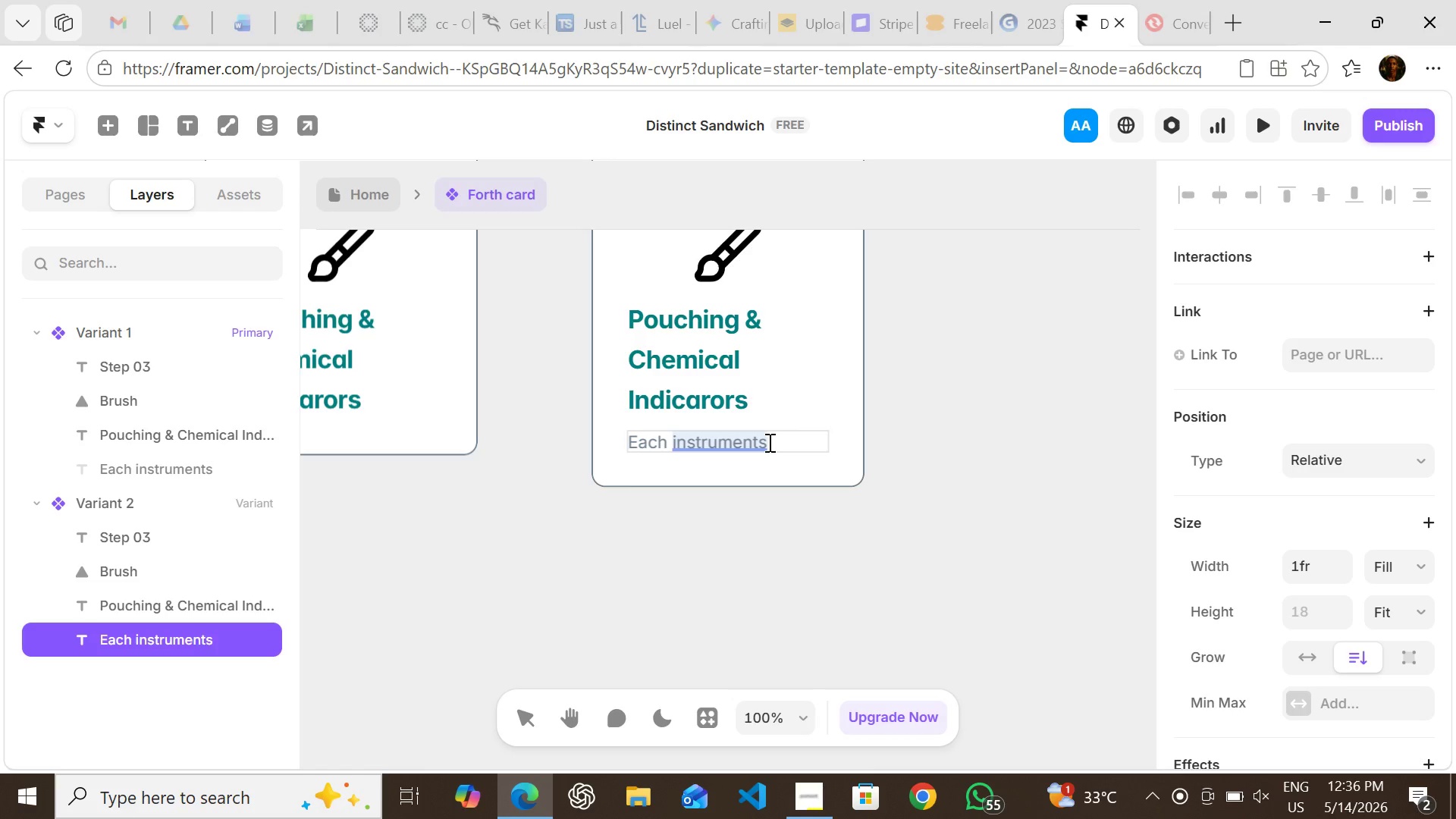 
key(Backspace)
type( is sealed )
 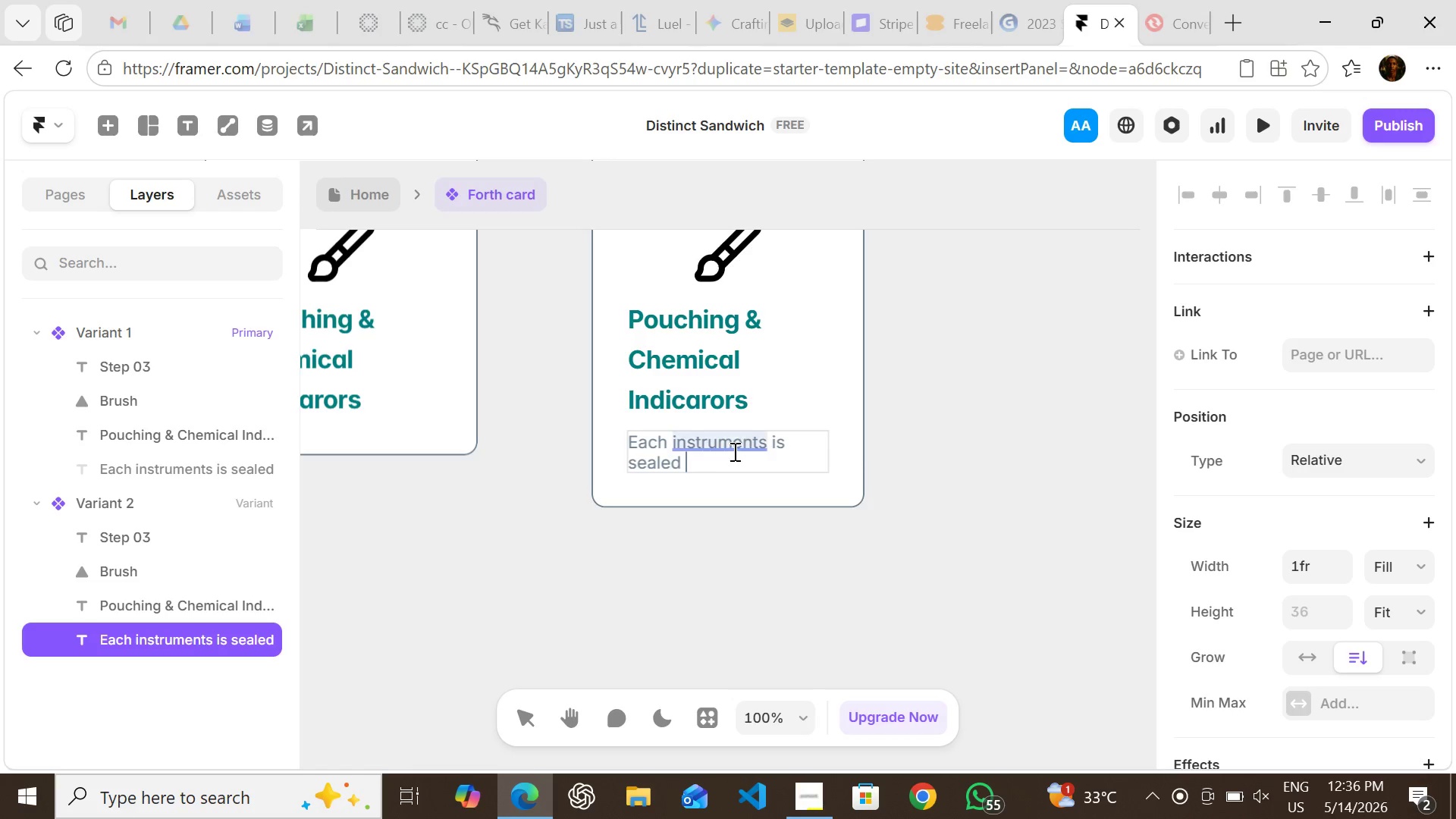 
left_click([733, 447])
 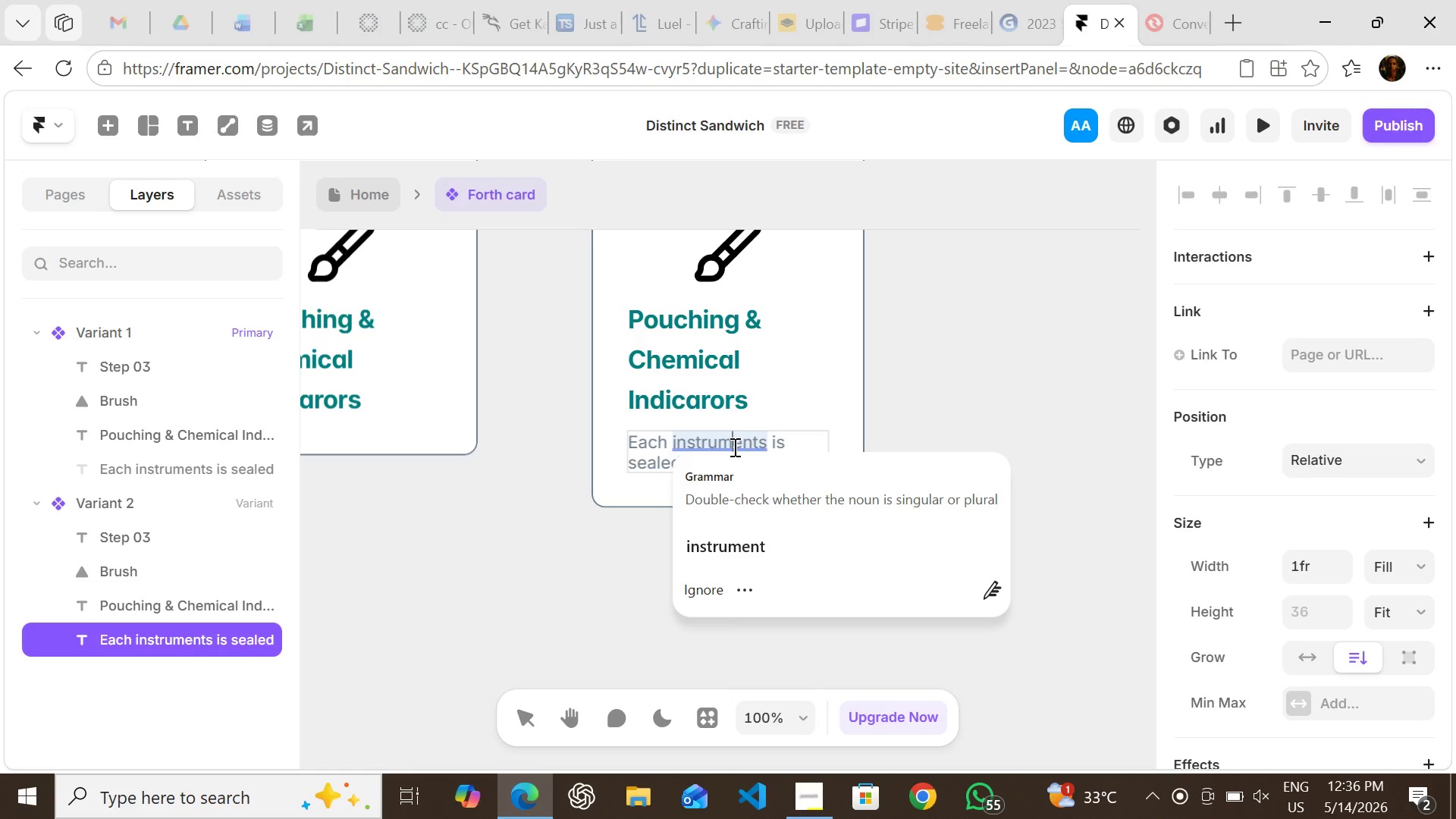 
left_click([726, 546])
 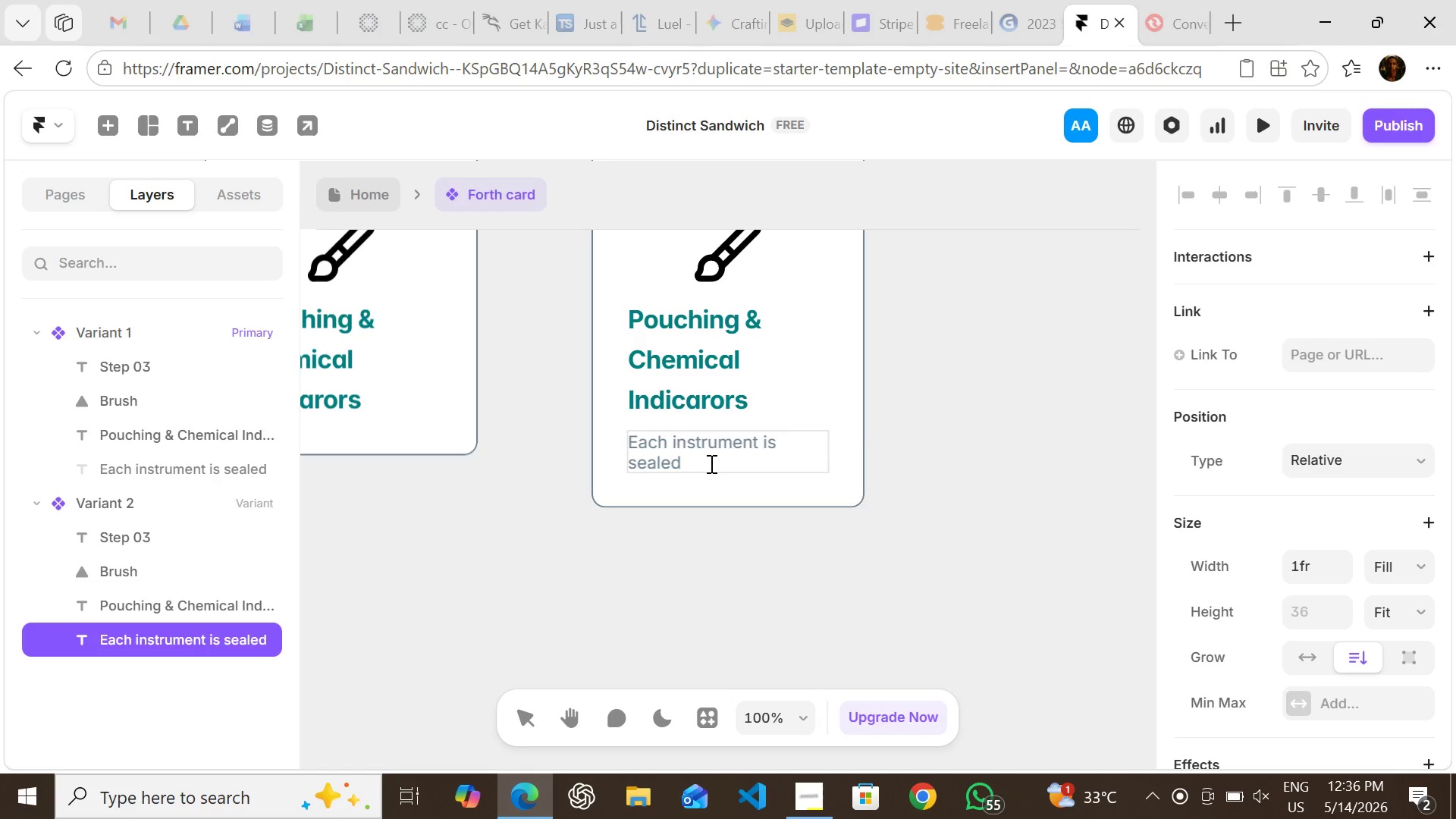 
left_click([710, 463])
 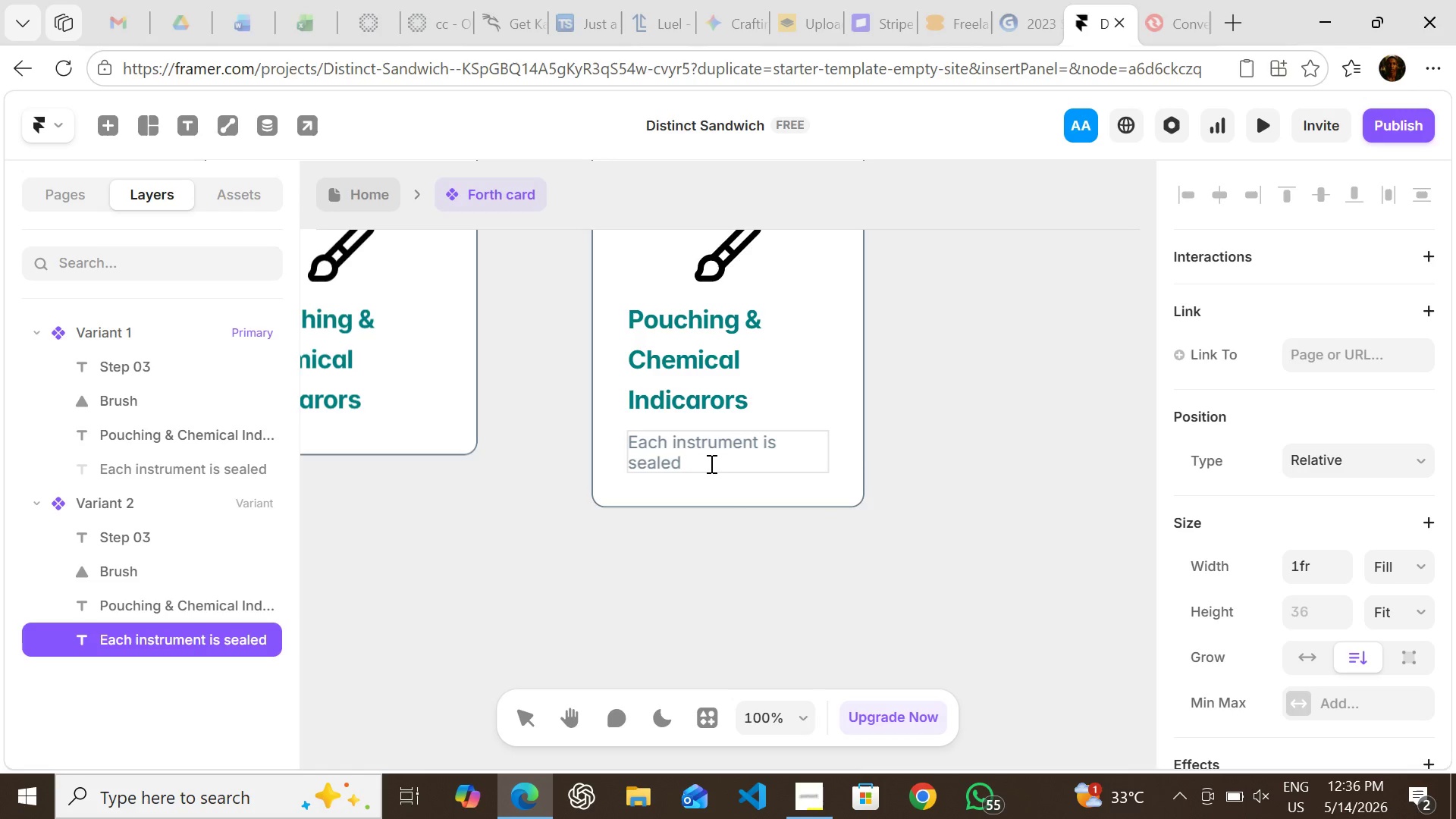 
type(in a self-sealed )
 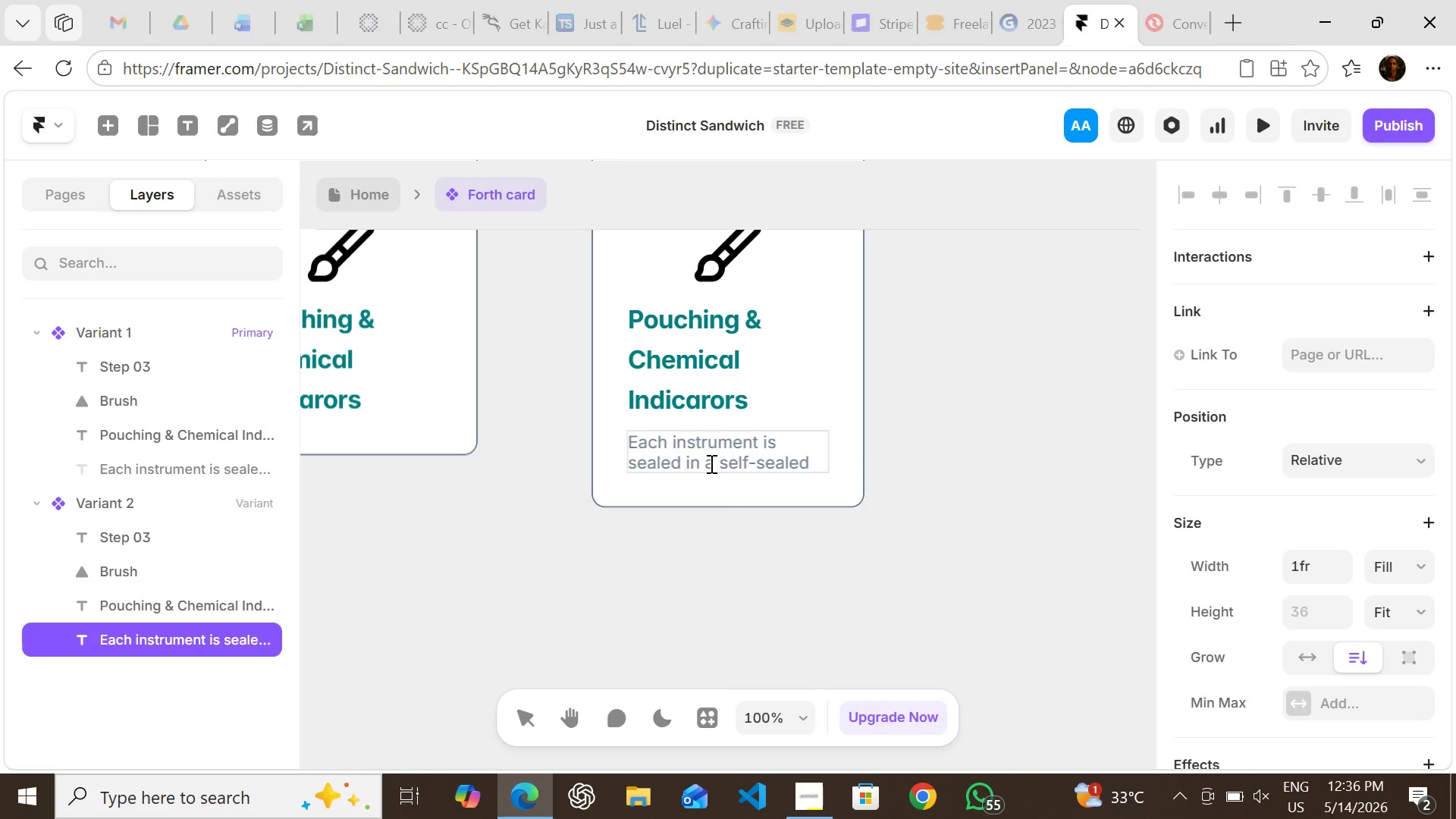 
type(sterillization pouch )
 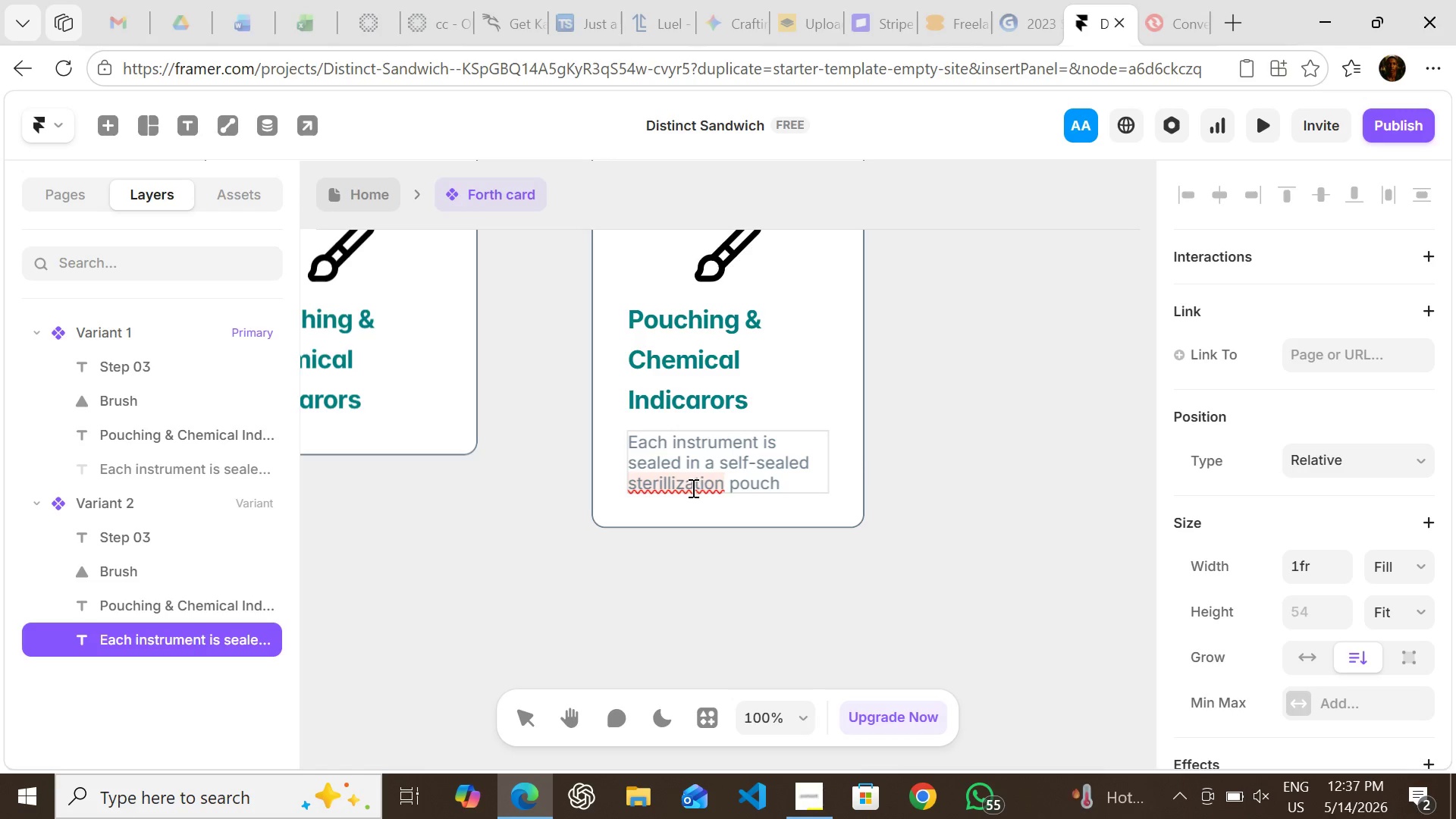 
left_click([692, 488])
 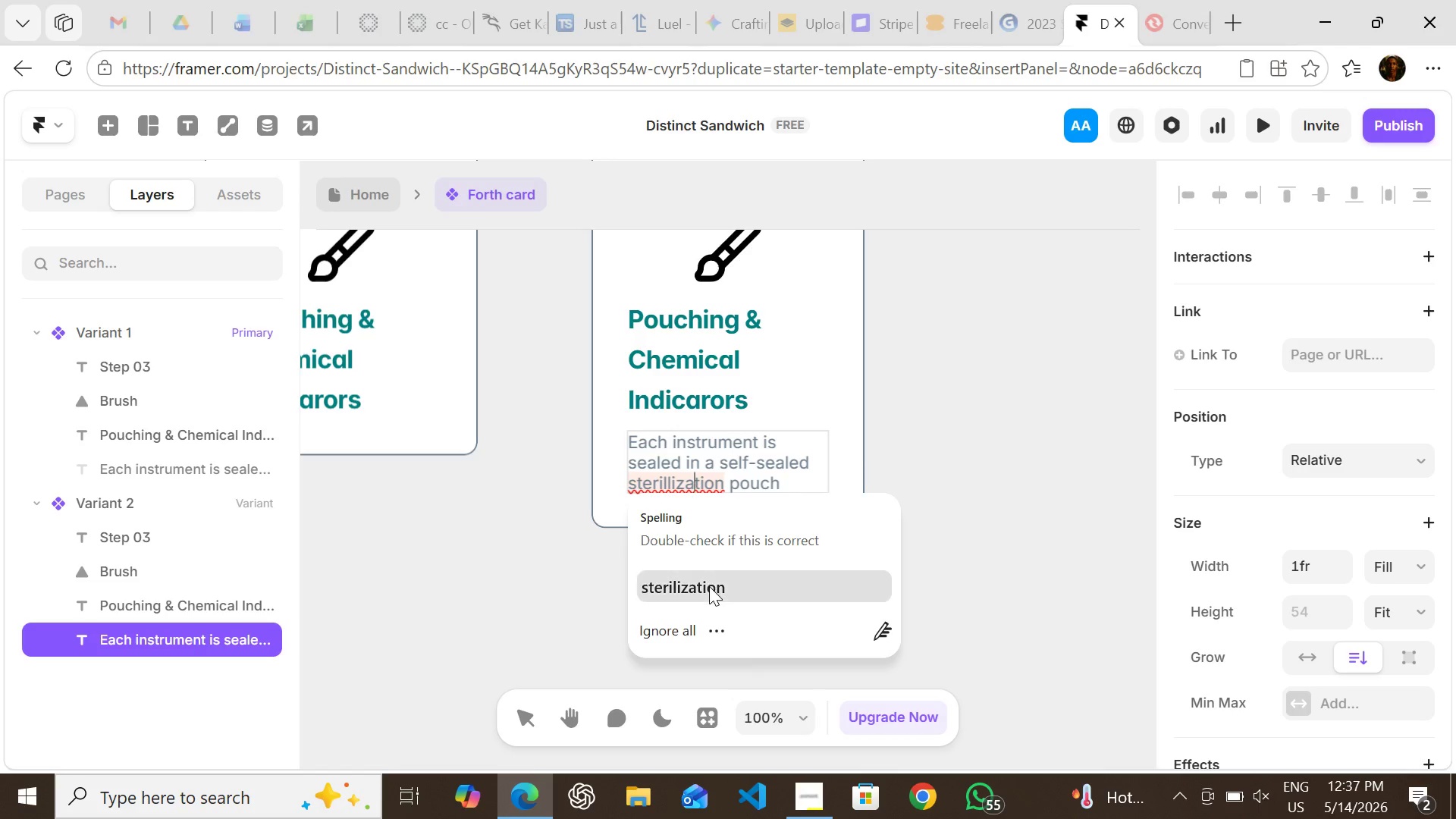 
left_click([709, 586])
 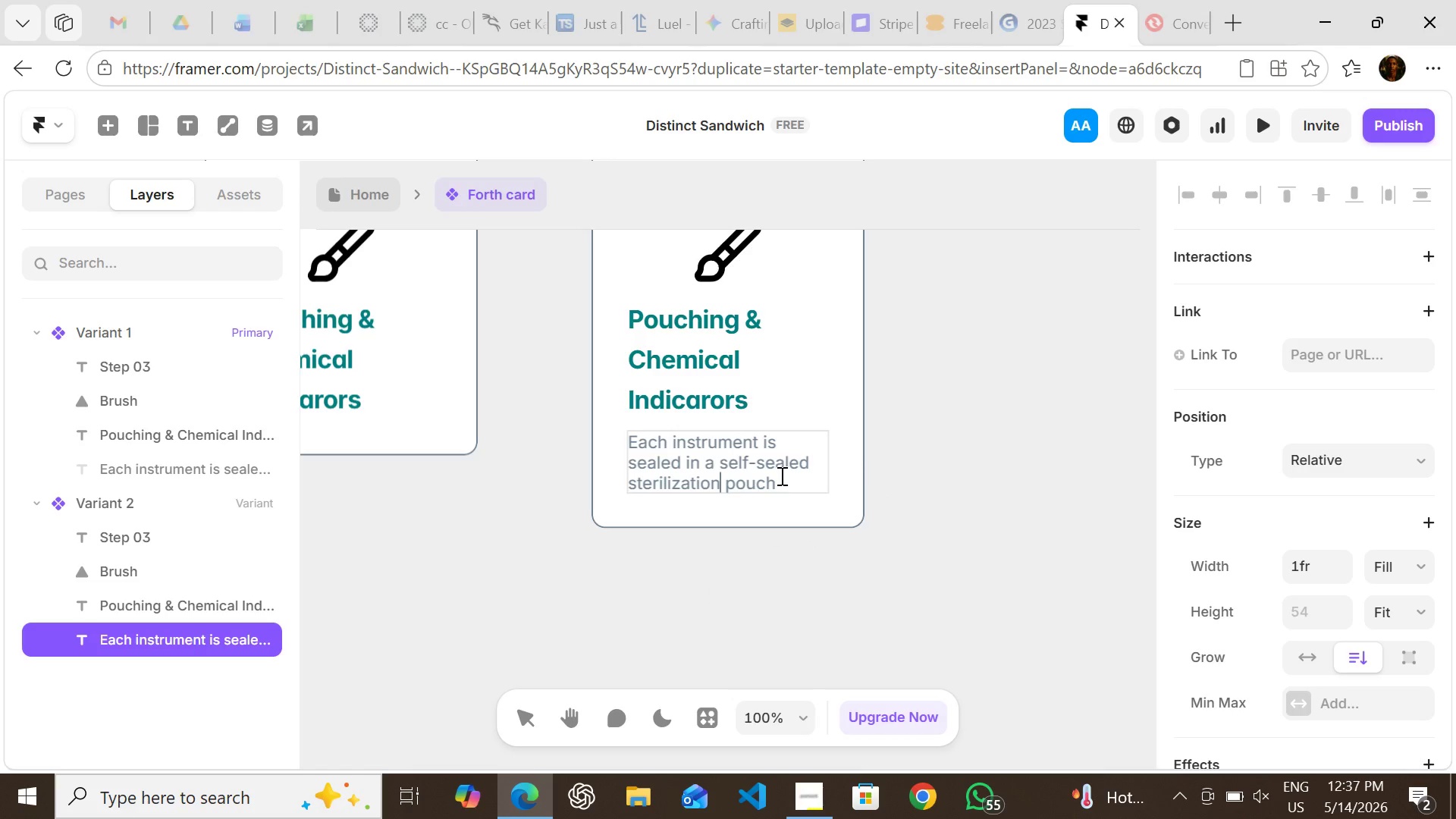 
left_click([780, 475])
 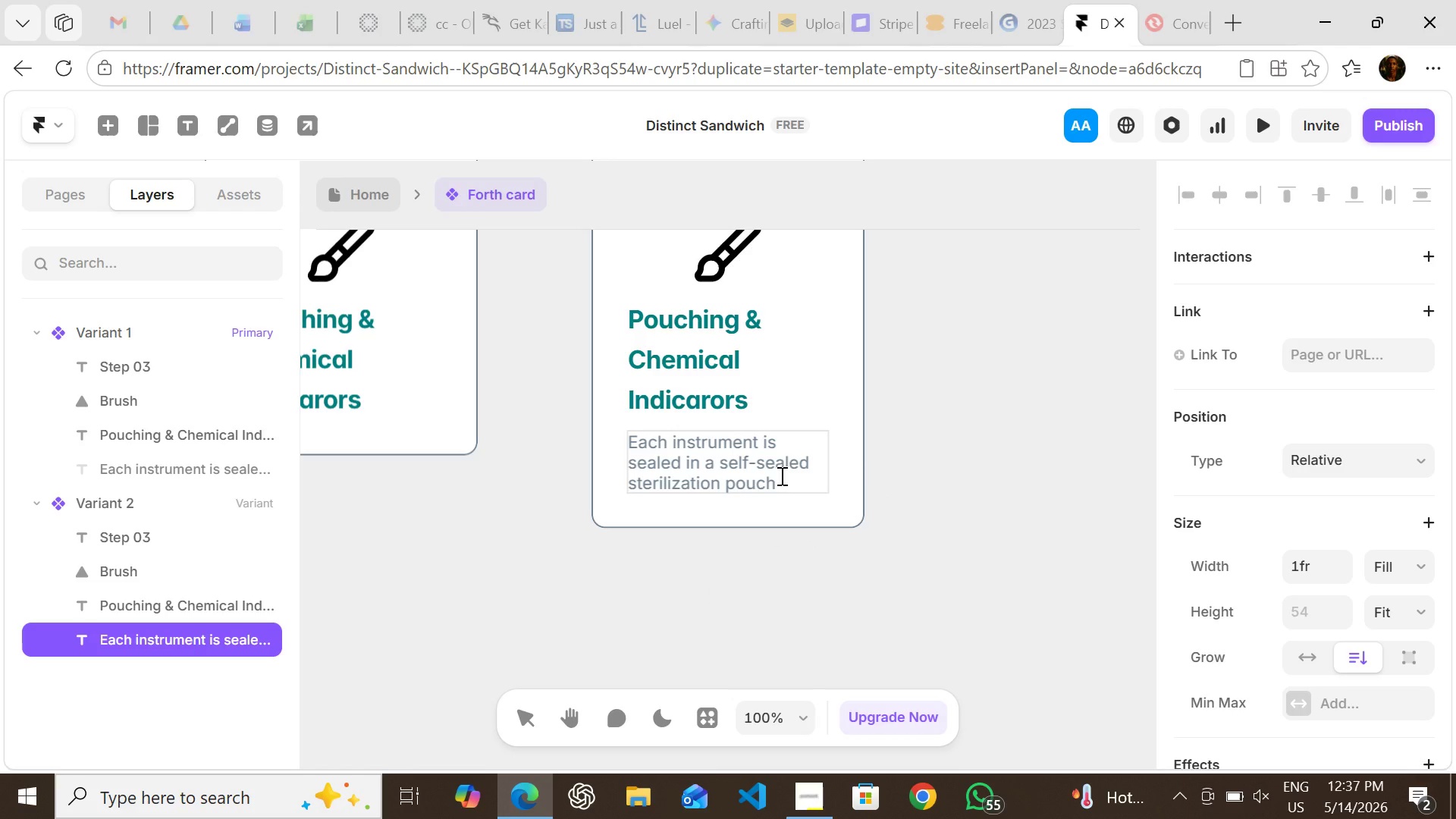 
type(with an embedded chemical indicita)
key(Backspace)
type(or )
 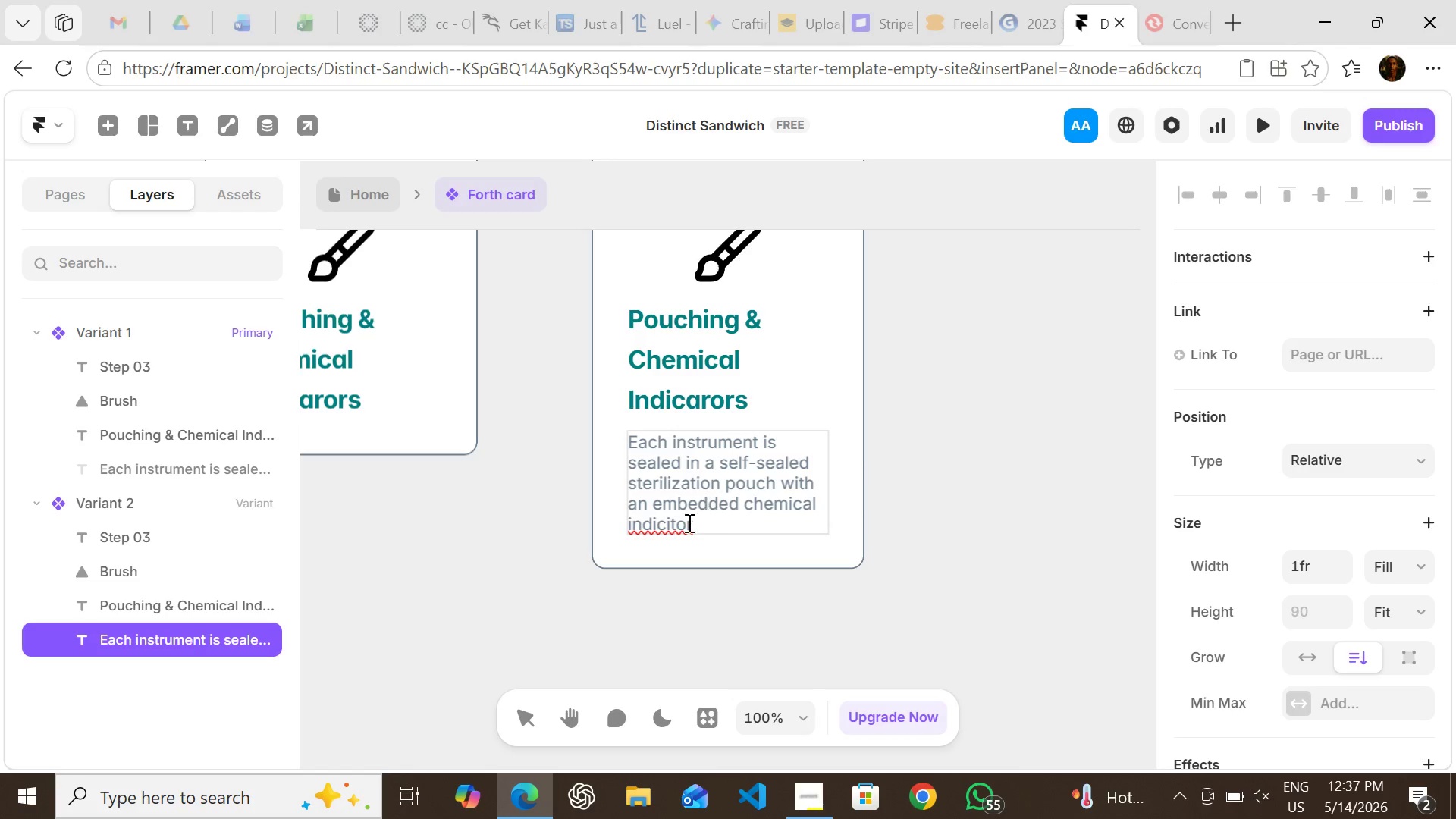 
left_click([669, 528])
 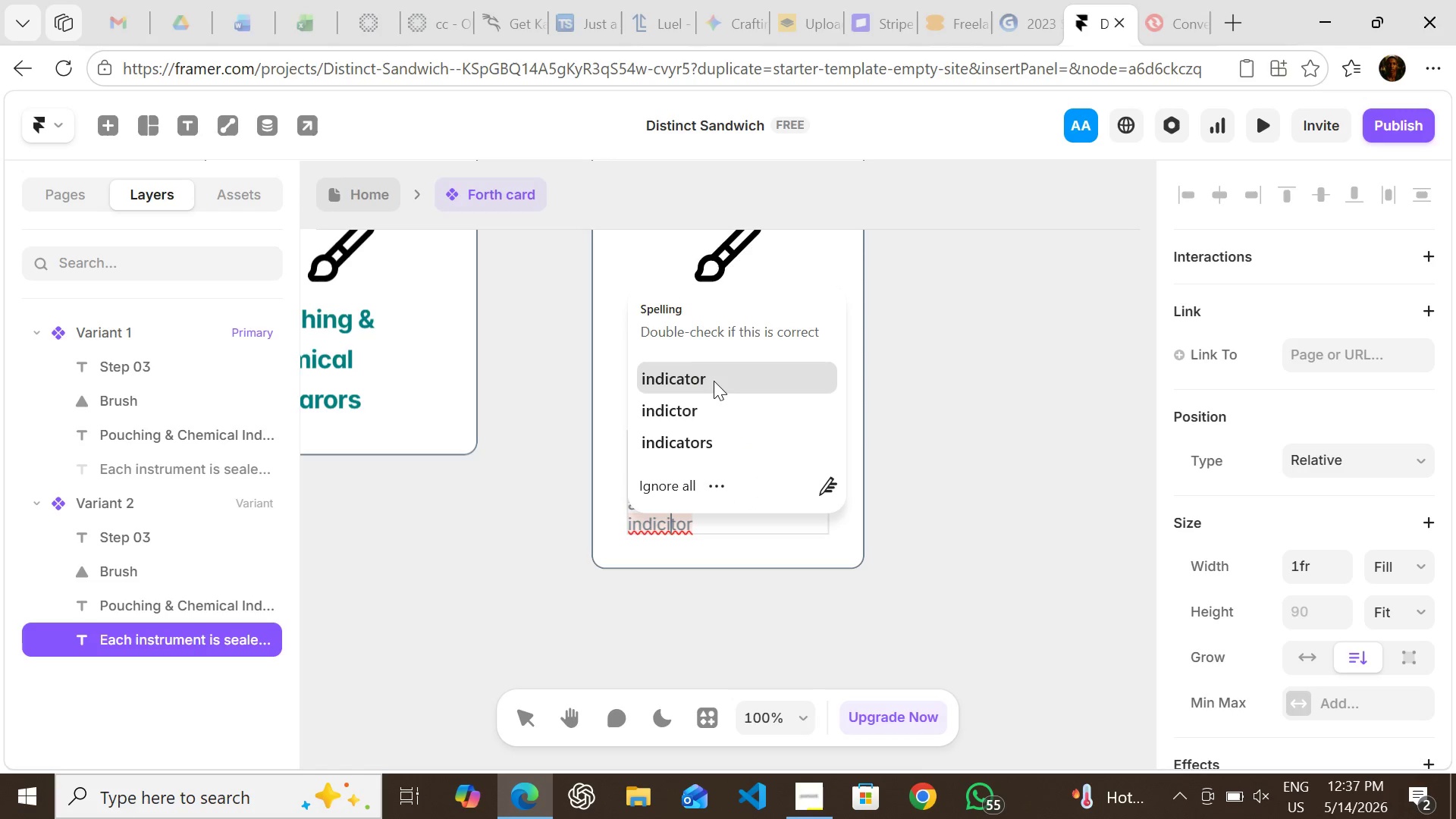 
left_click([714, 381])
 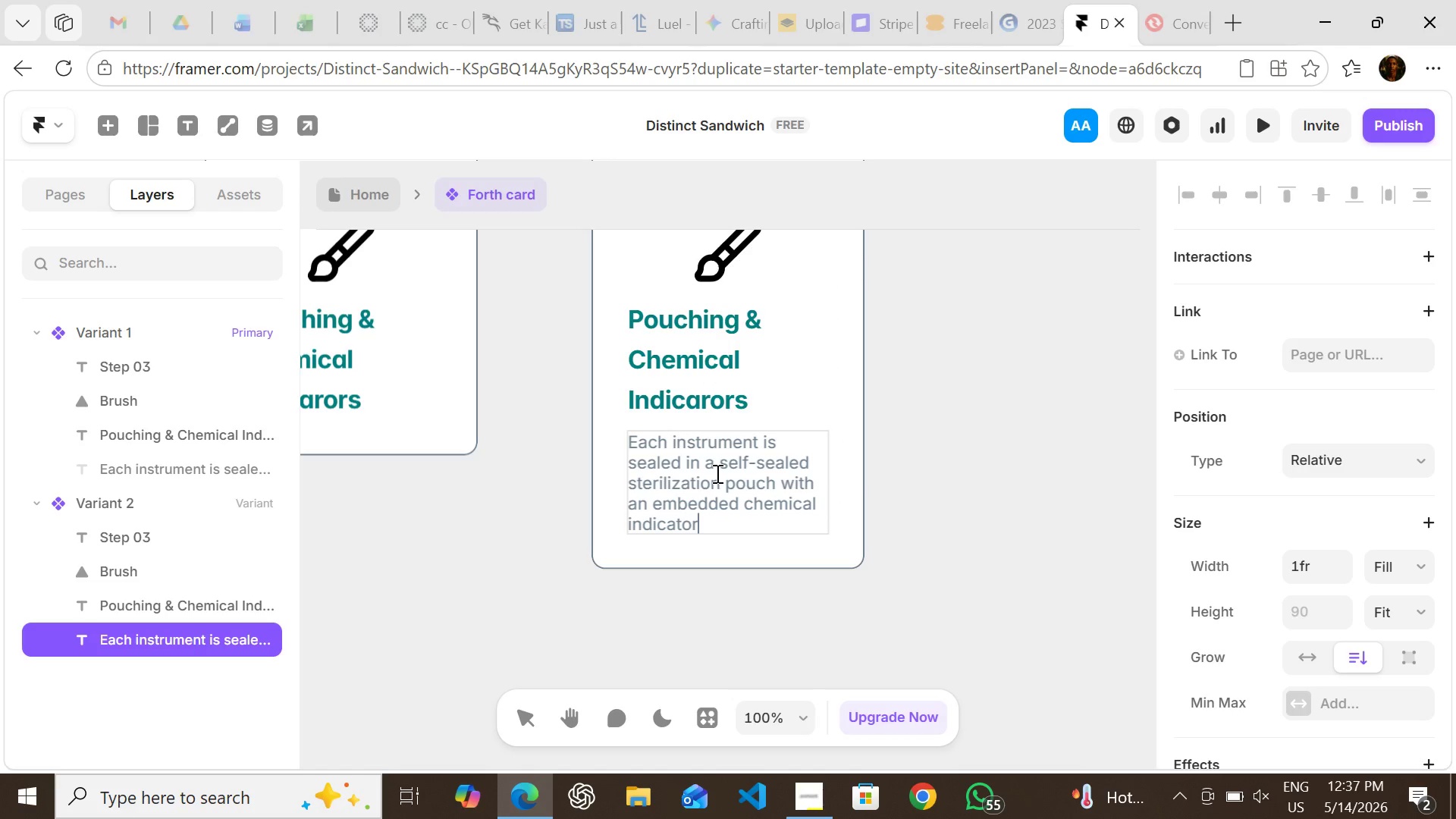 
type( thta perman)
 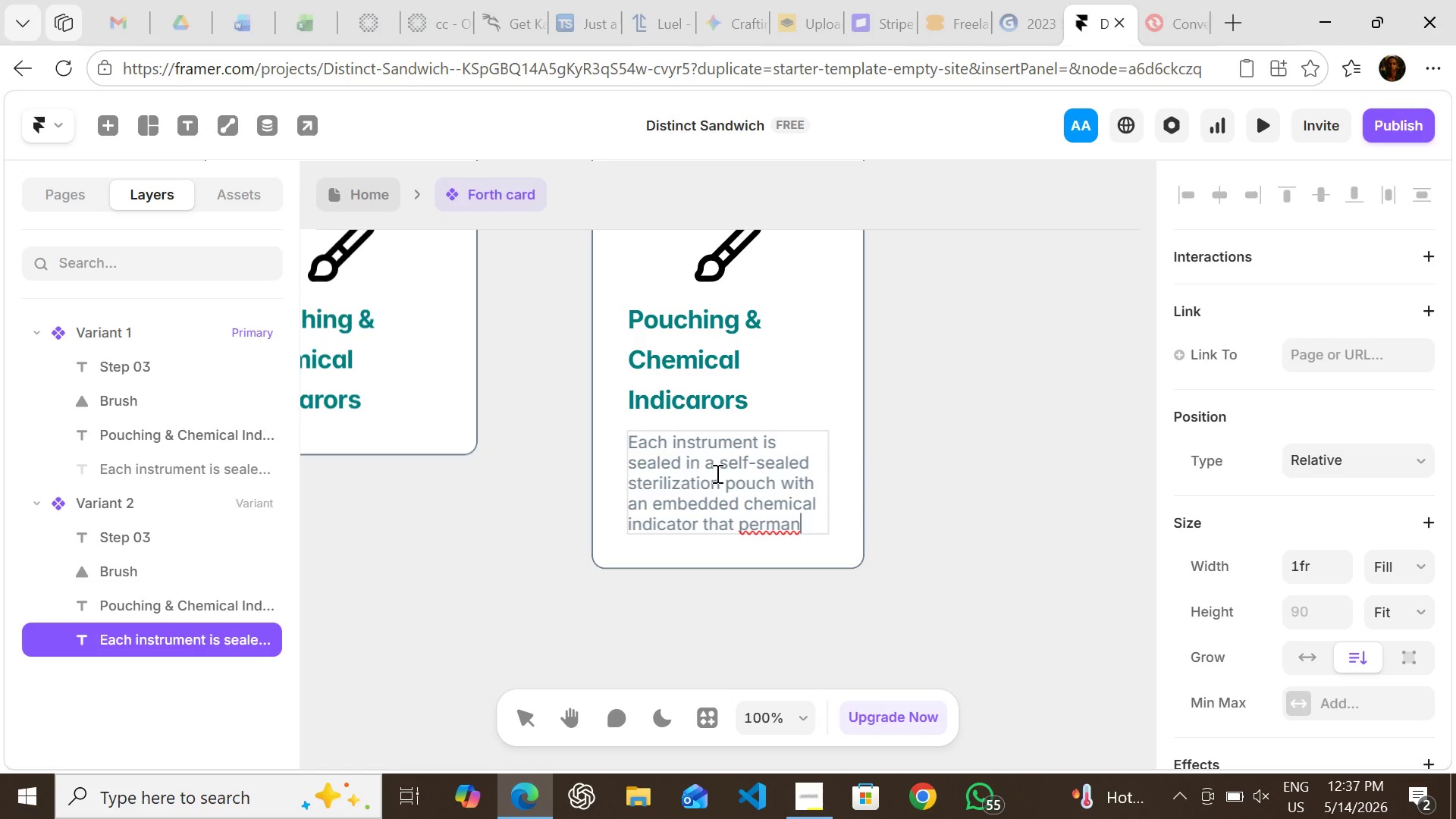 
type(ently changes color, )
 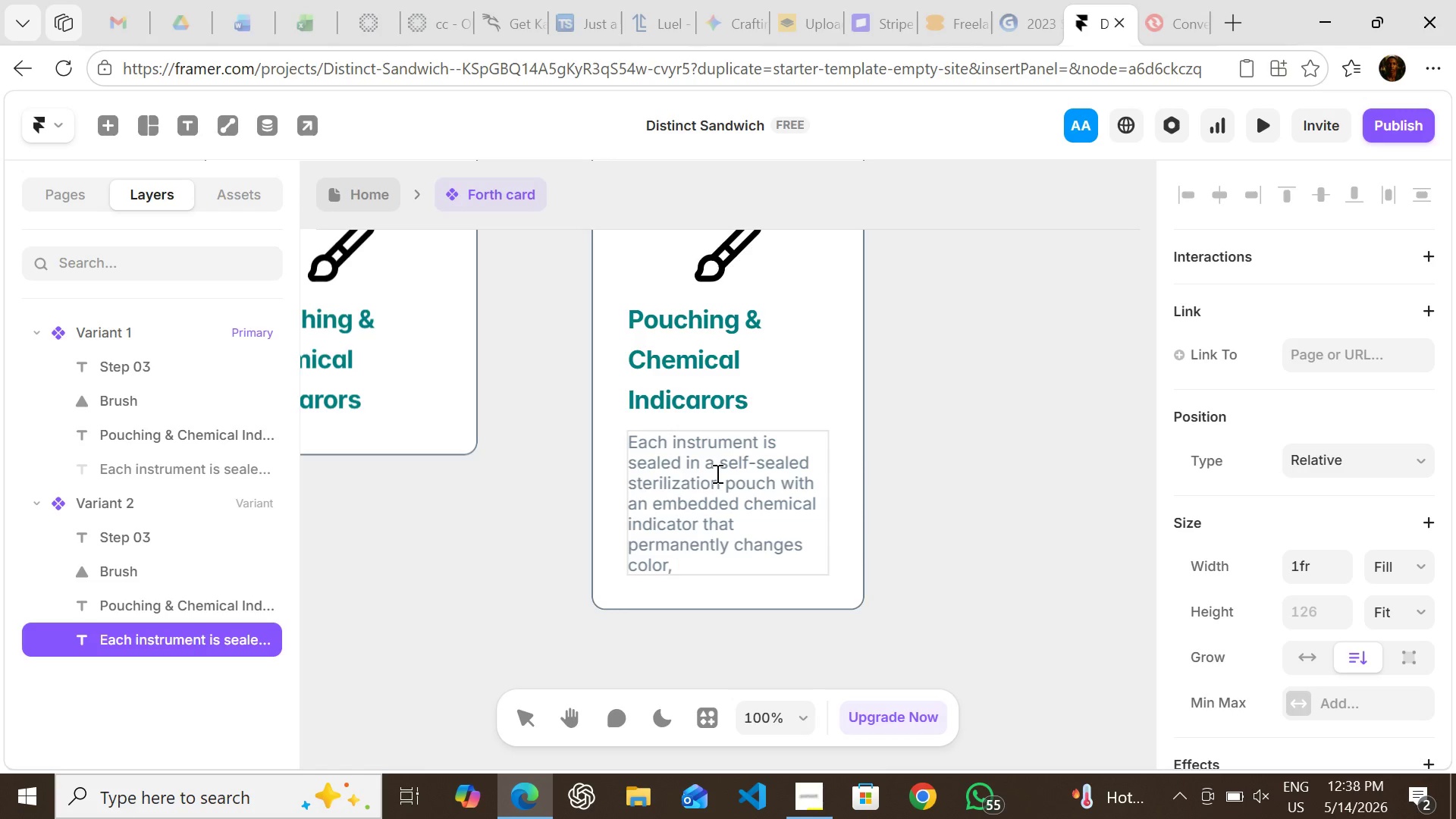 
type(providing visible )
 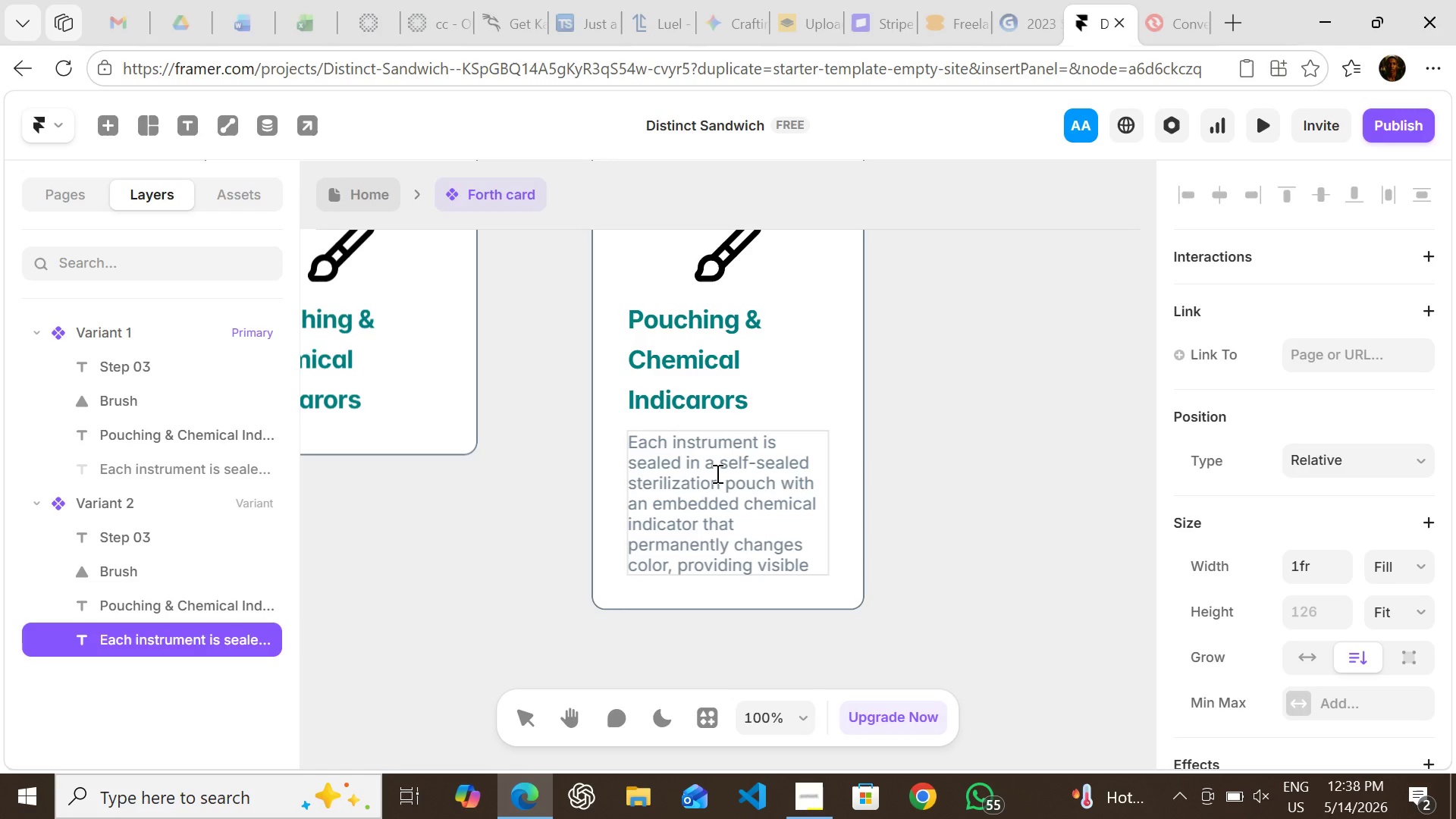 
wait(11.0)
 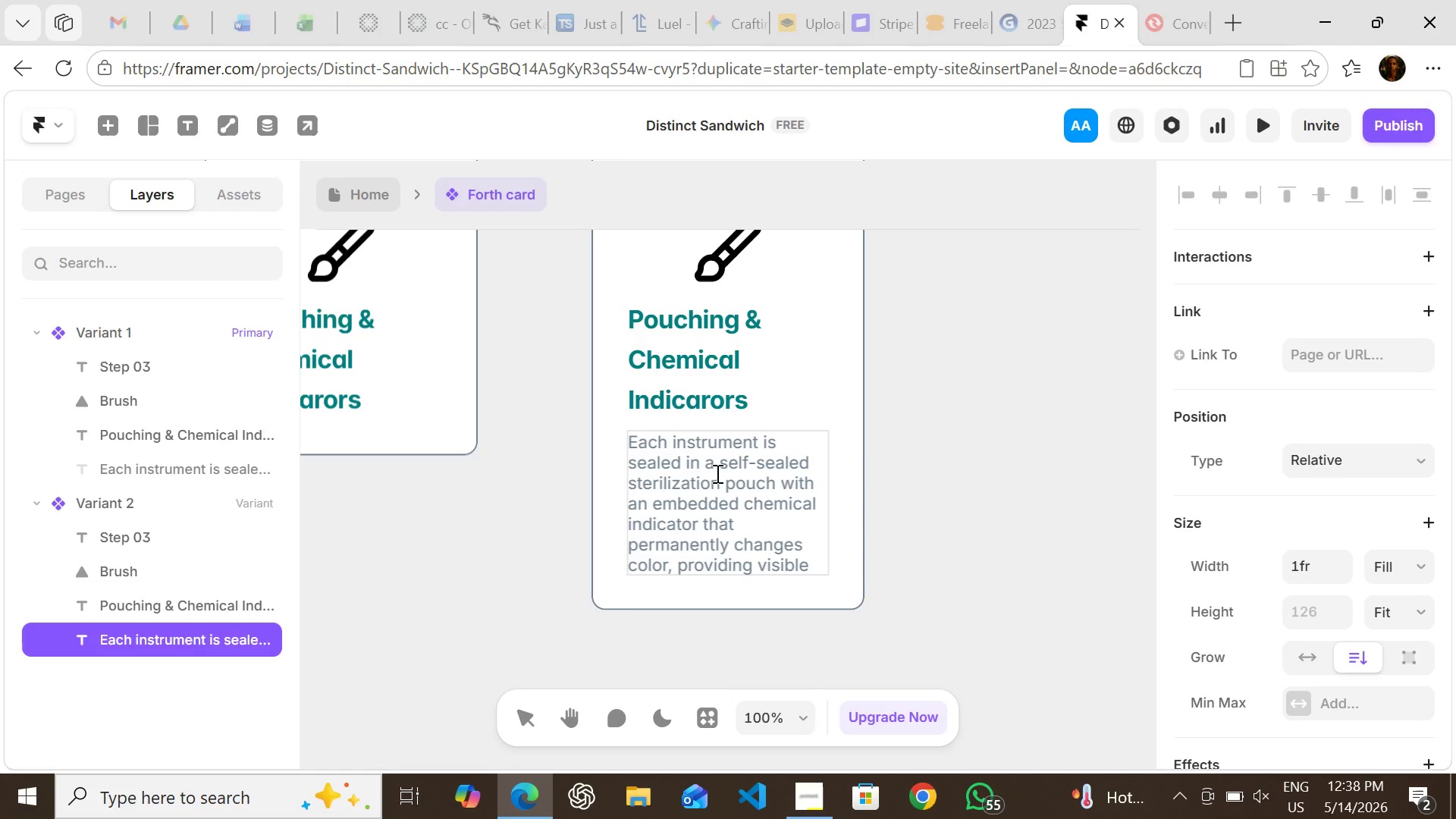 
type(prooof)
key(Backspace)
key(Backspace)
type(f )
 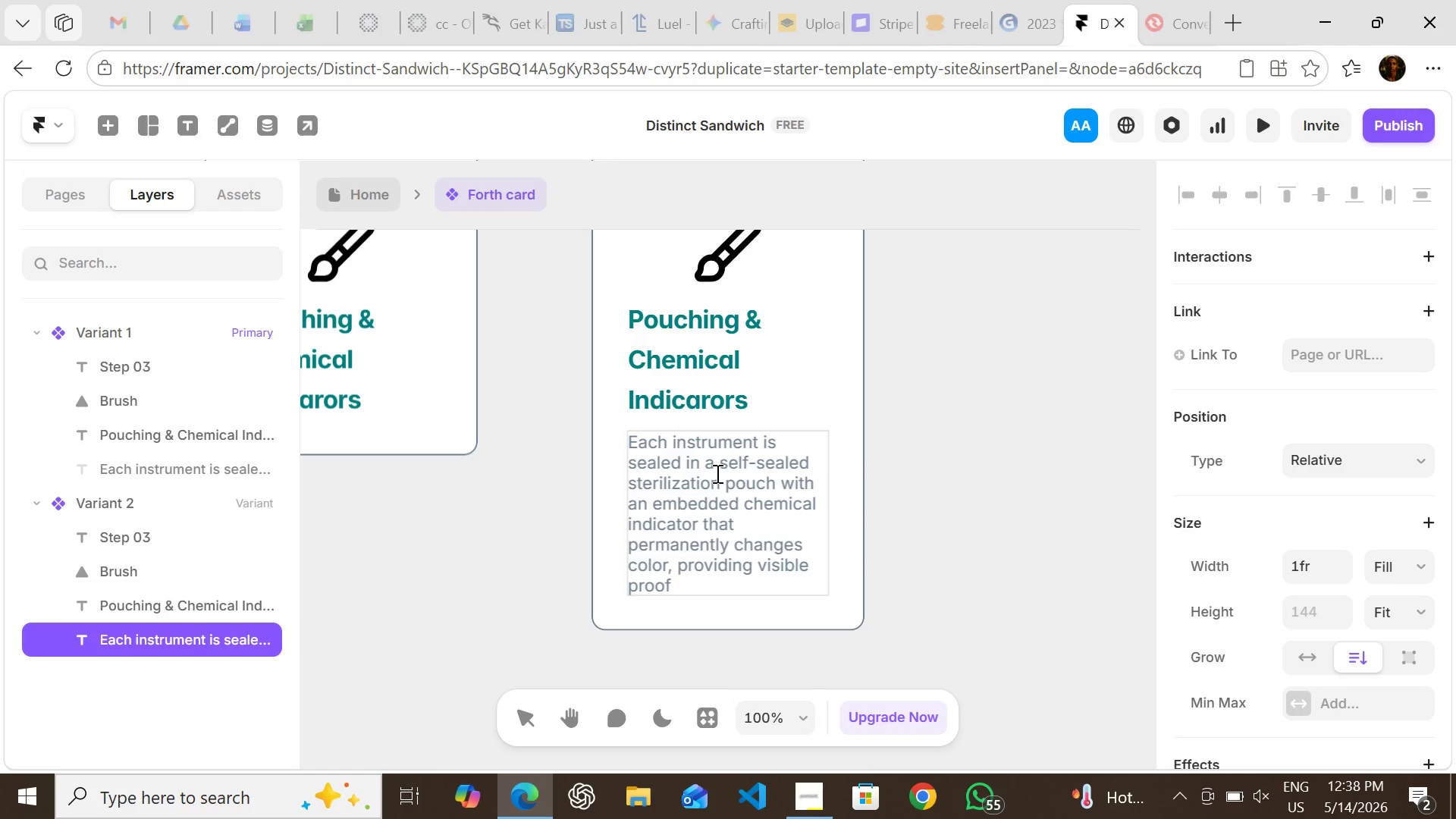 
type(of auccessful autoclave )
 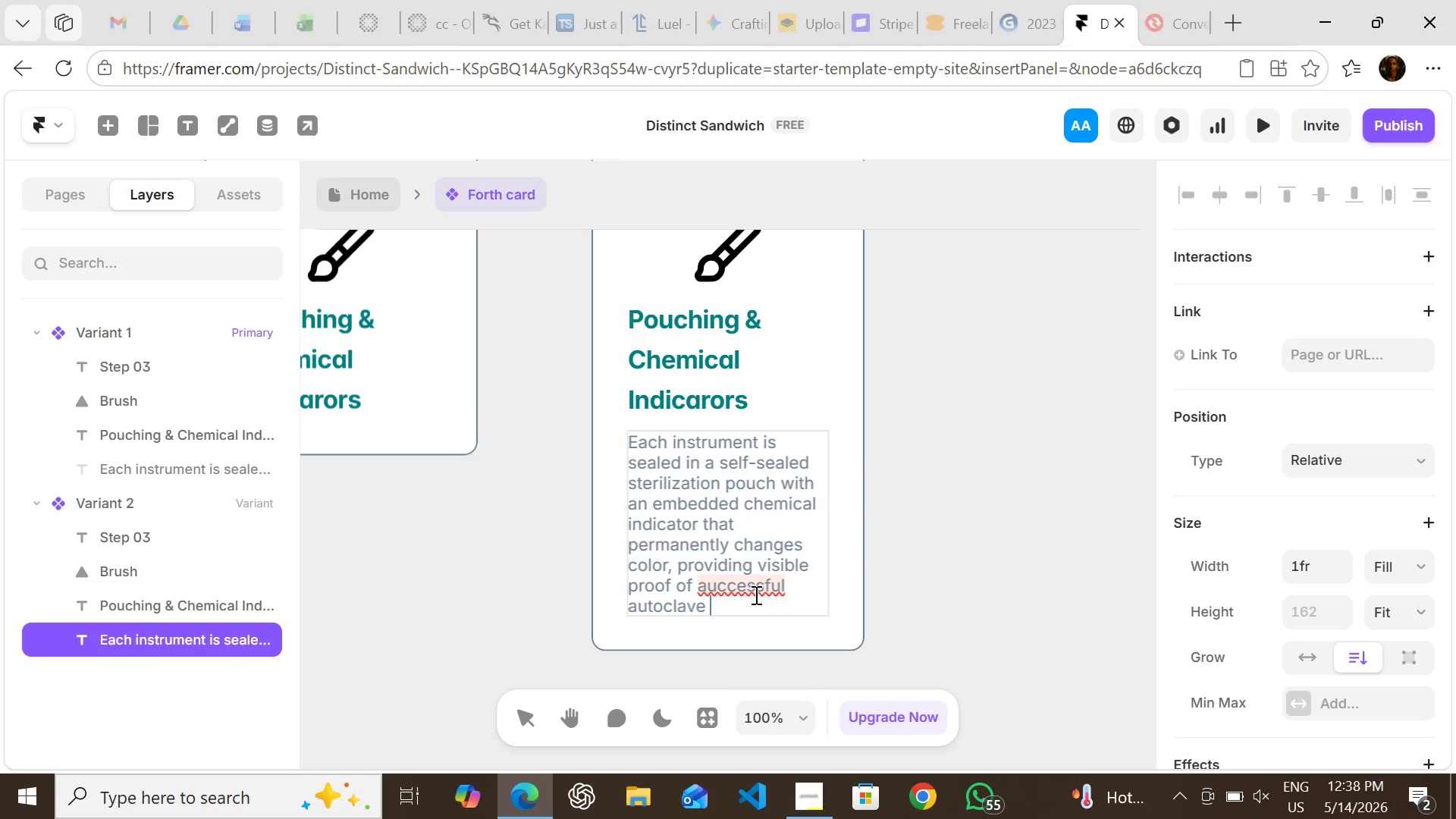 
left_click([755, 595])
 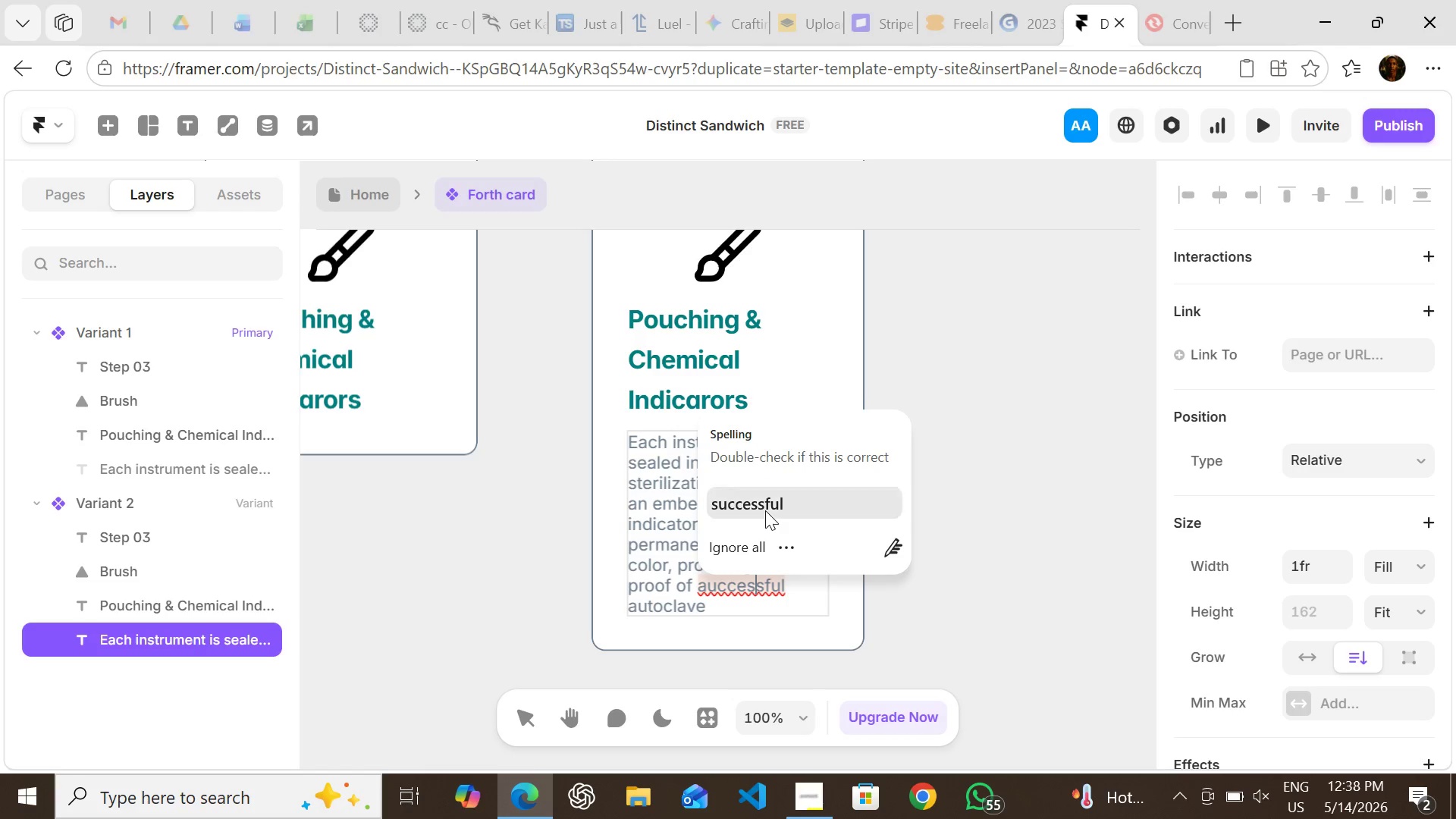 
left_click([765, 510])
 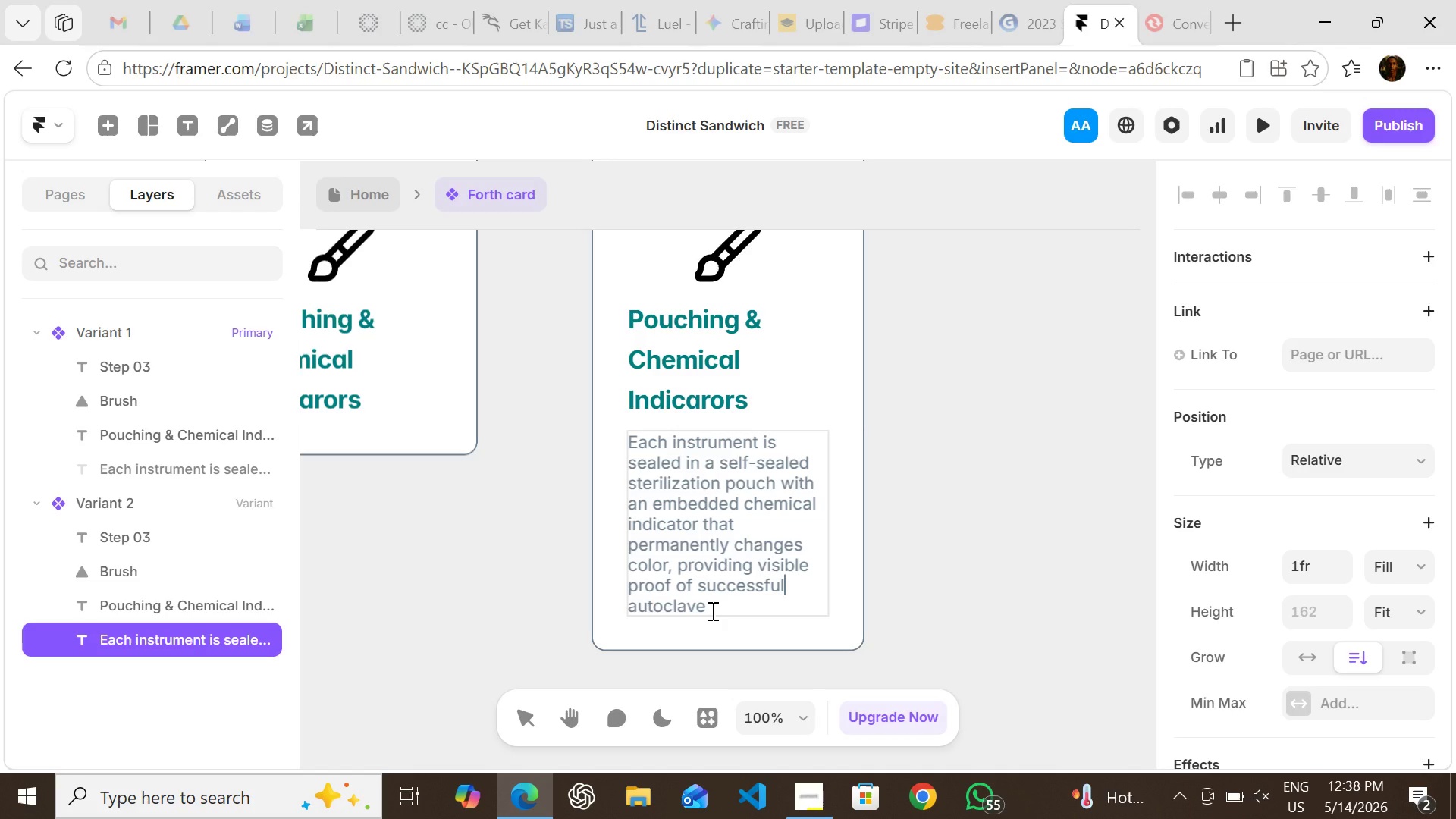 
left_click([711, 610])
 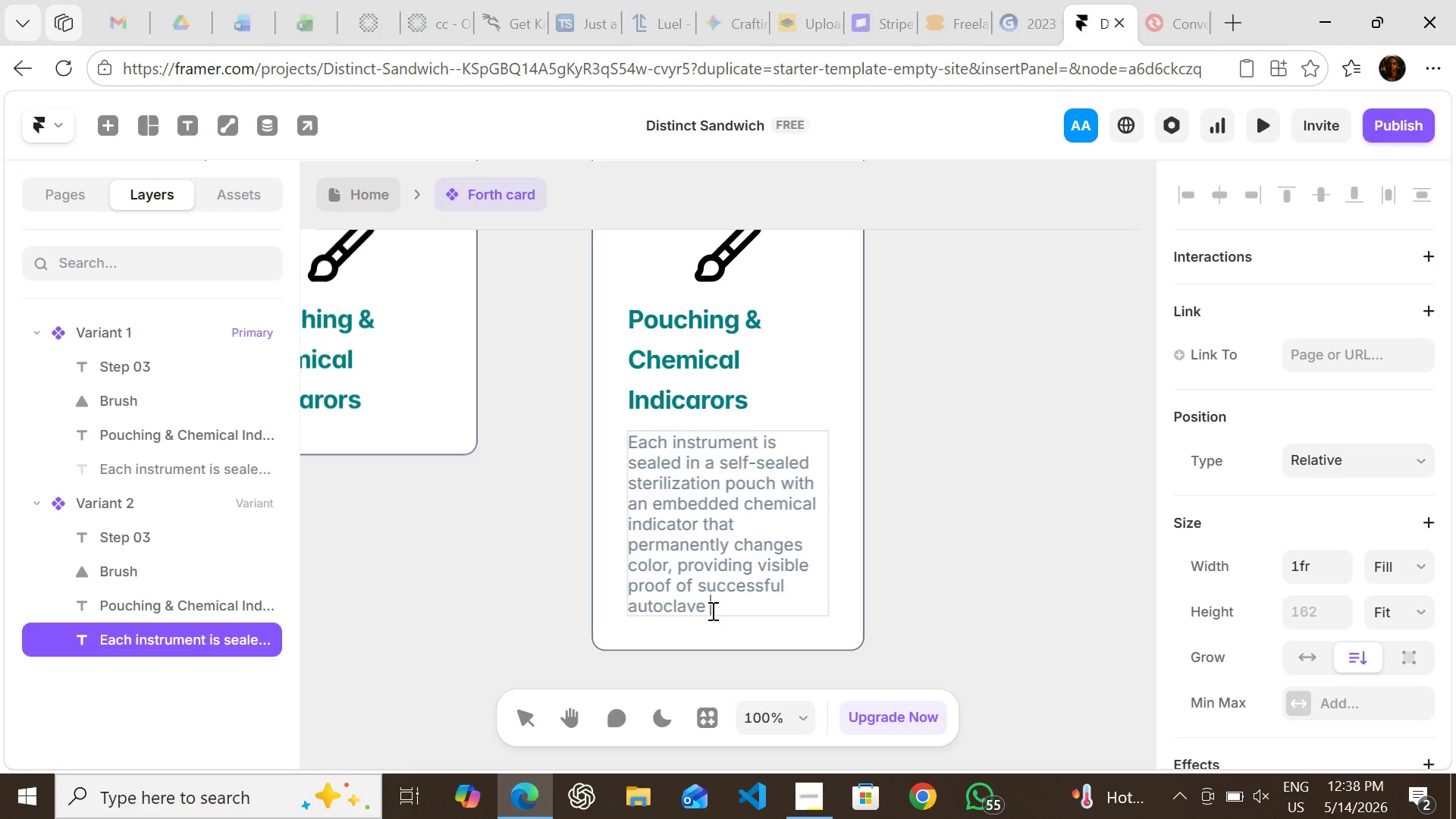 
key(Space)
 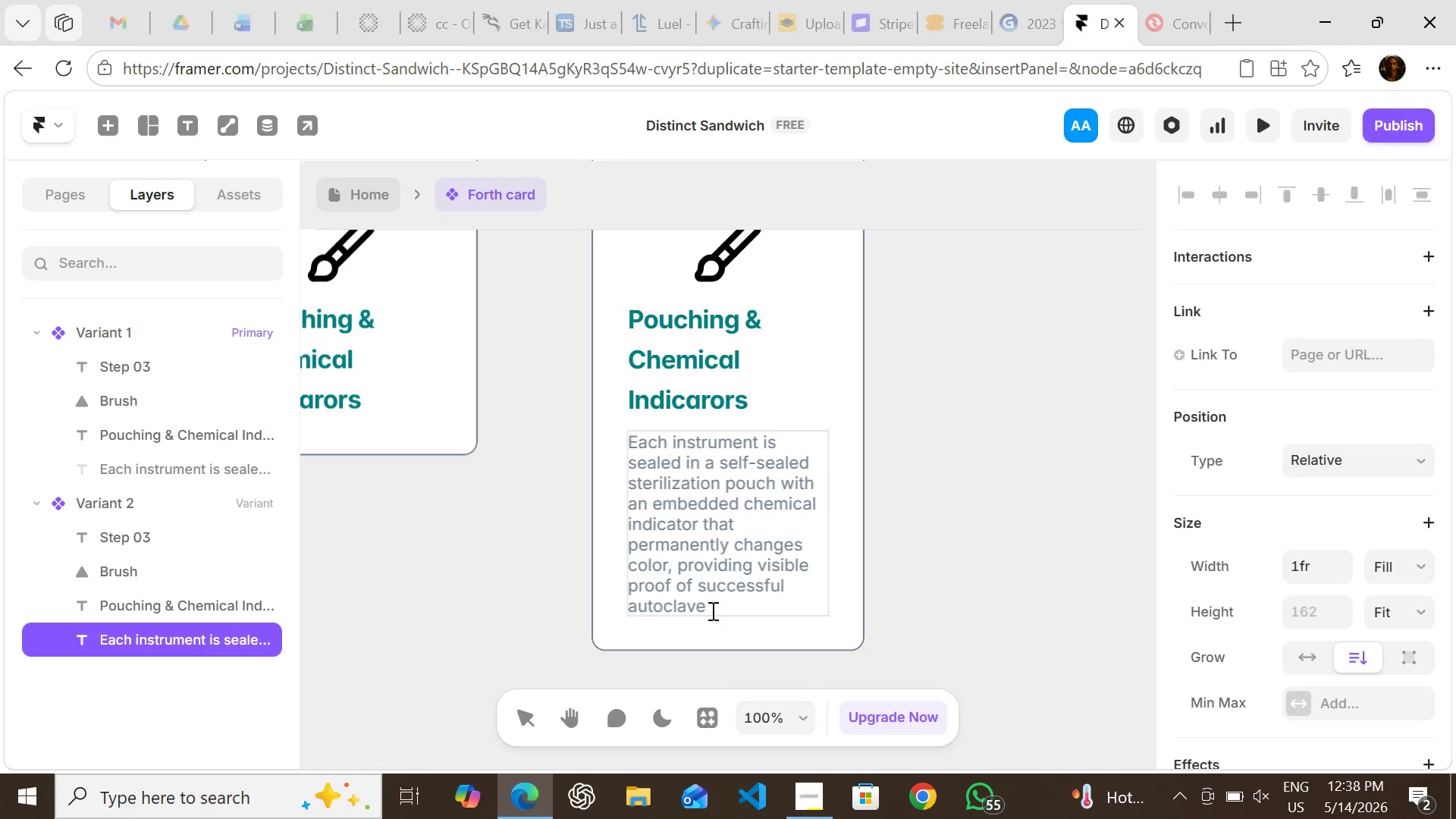 
key(Backspace)
 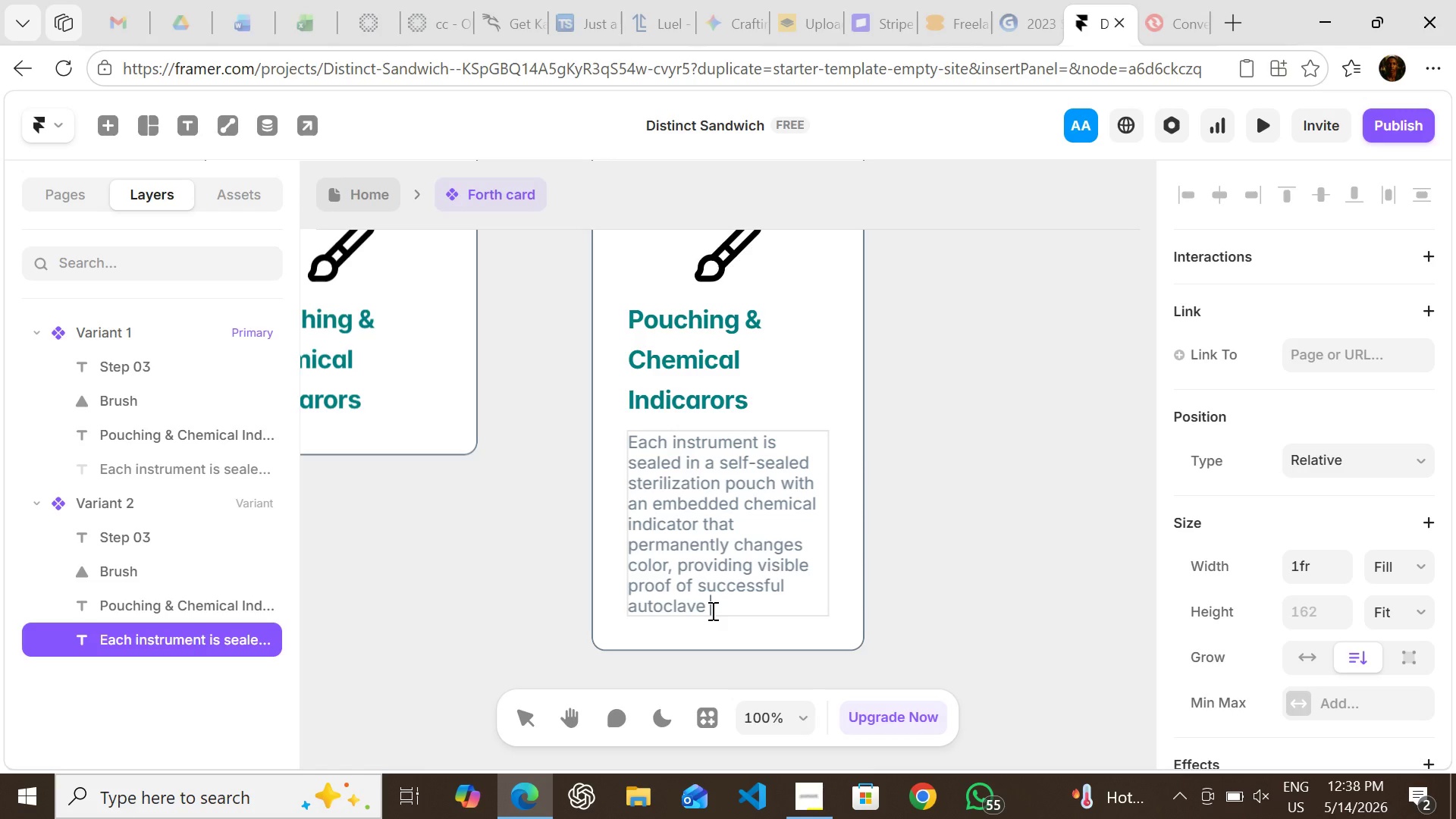 
type(exposure.)
 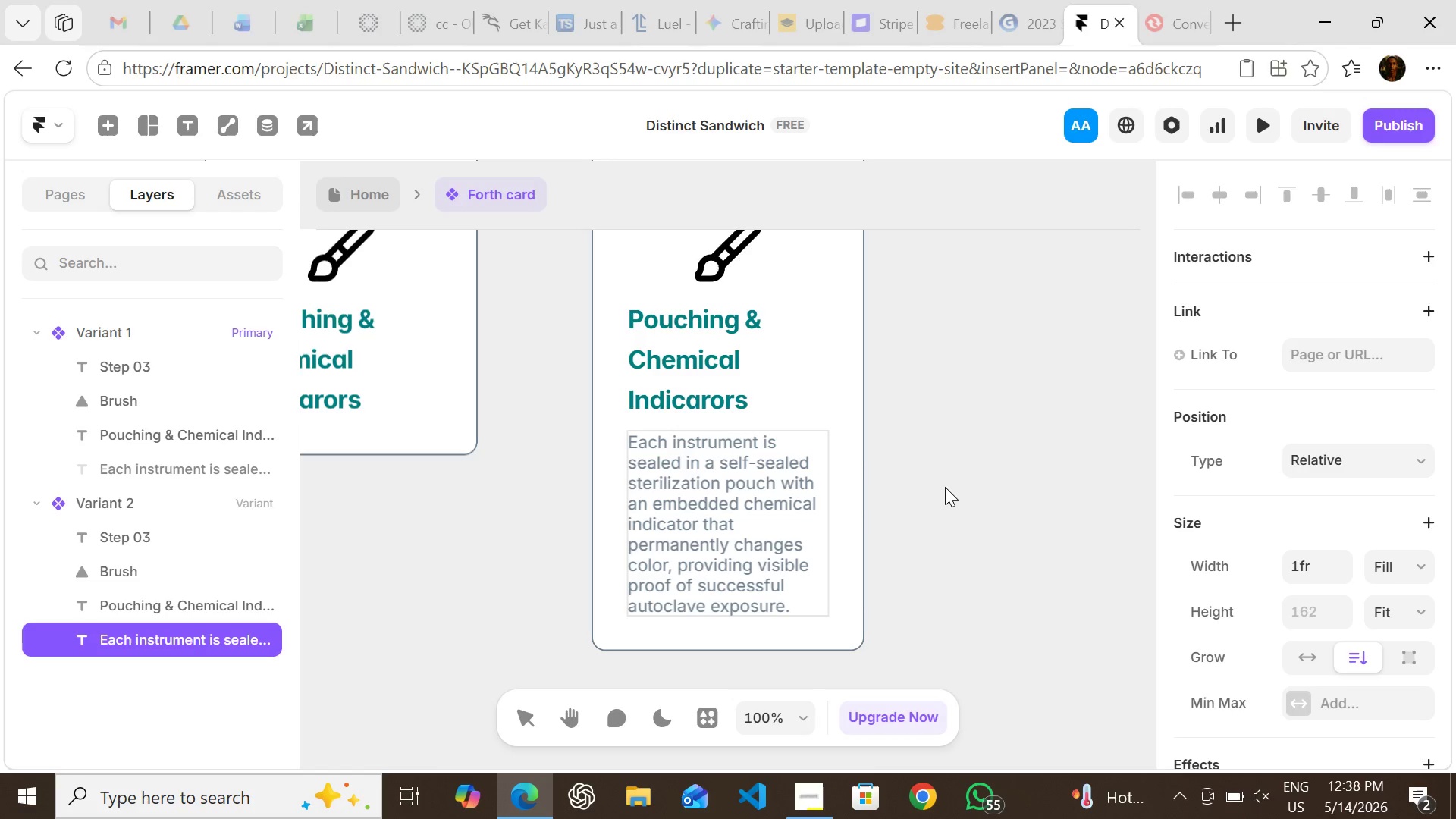 
left_click([948, 484])
 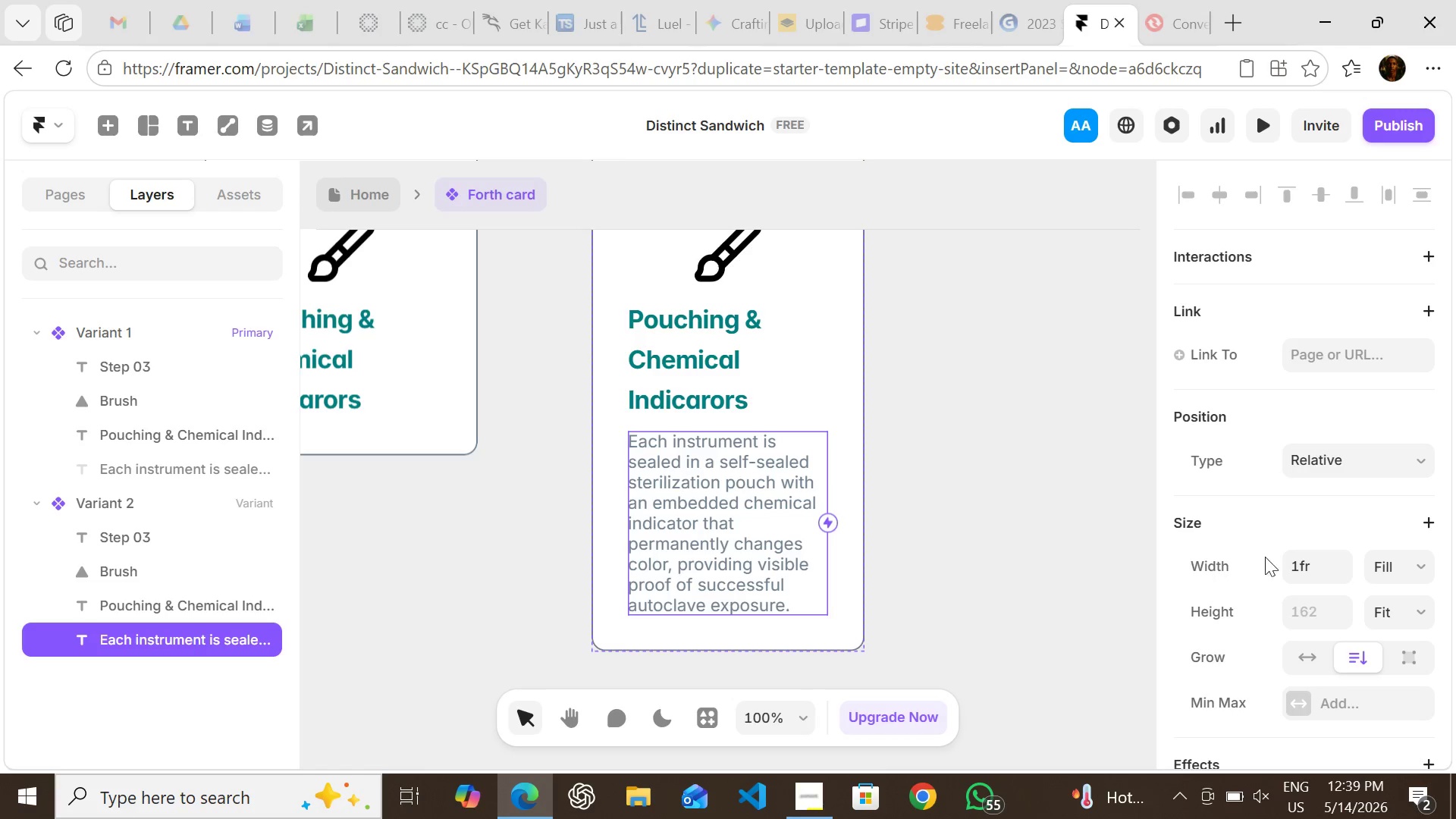 
wait(10.98)
 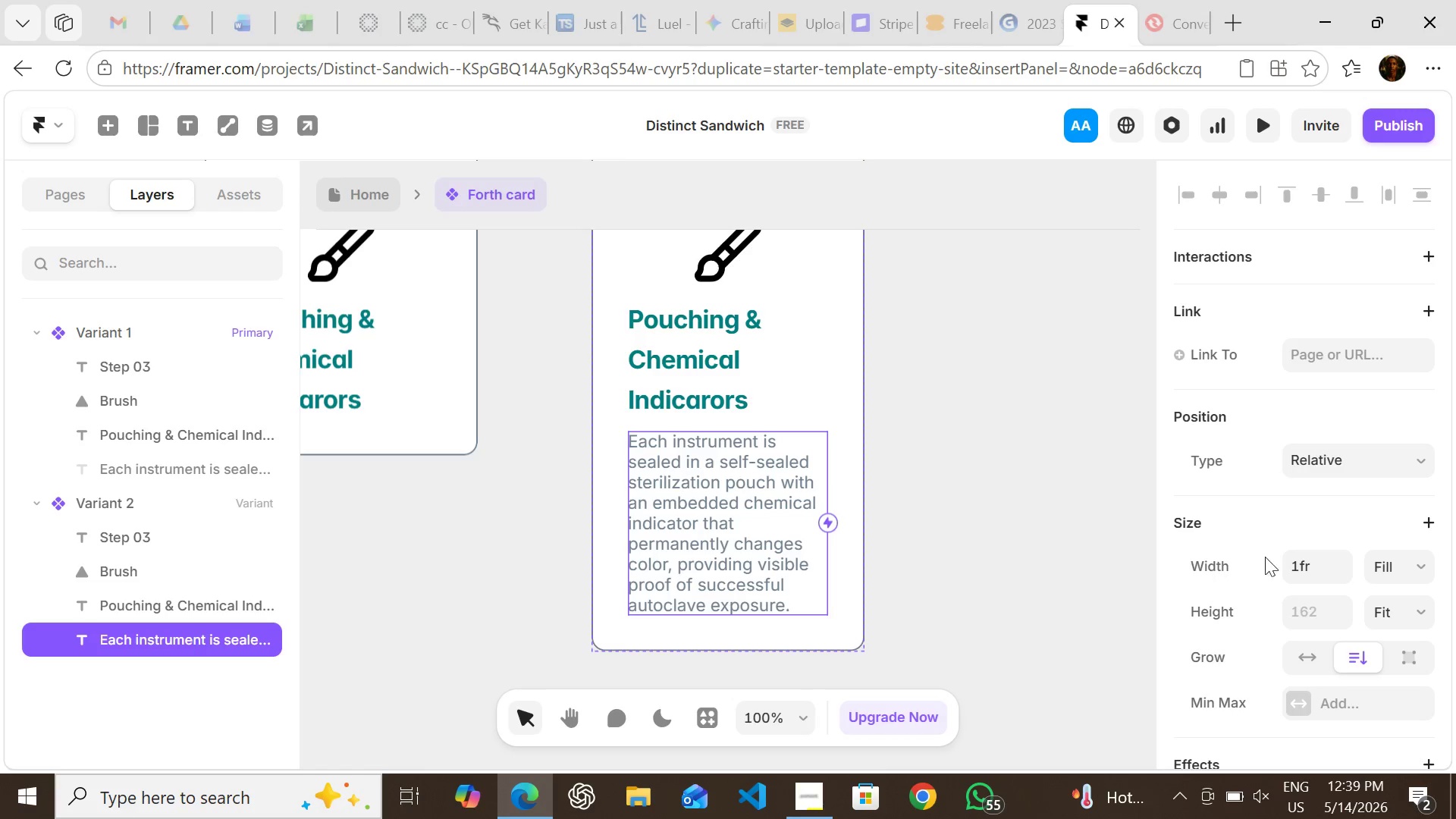 
mouse_move([1313, 526])
 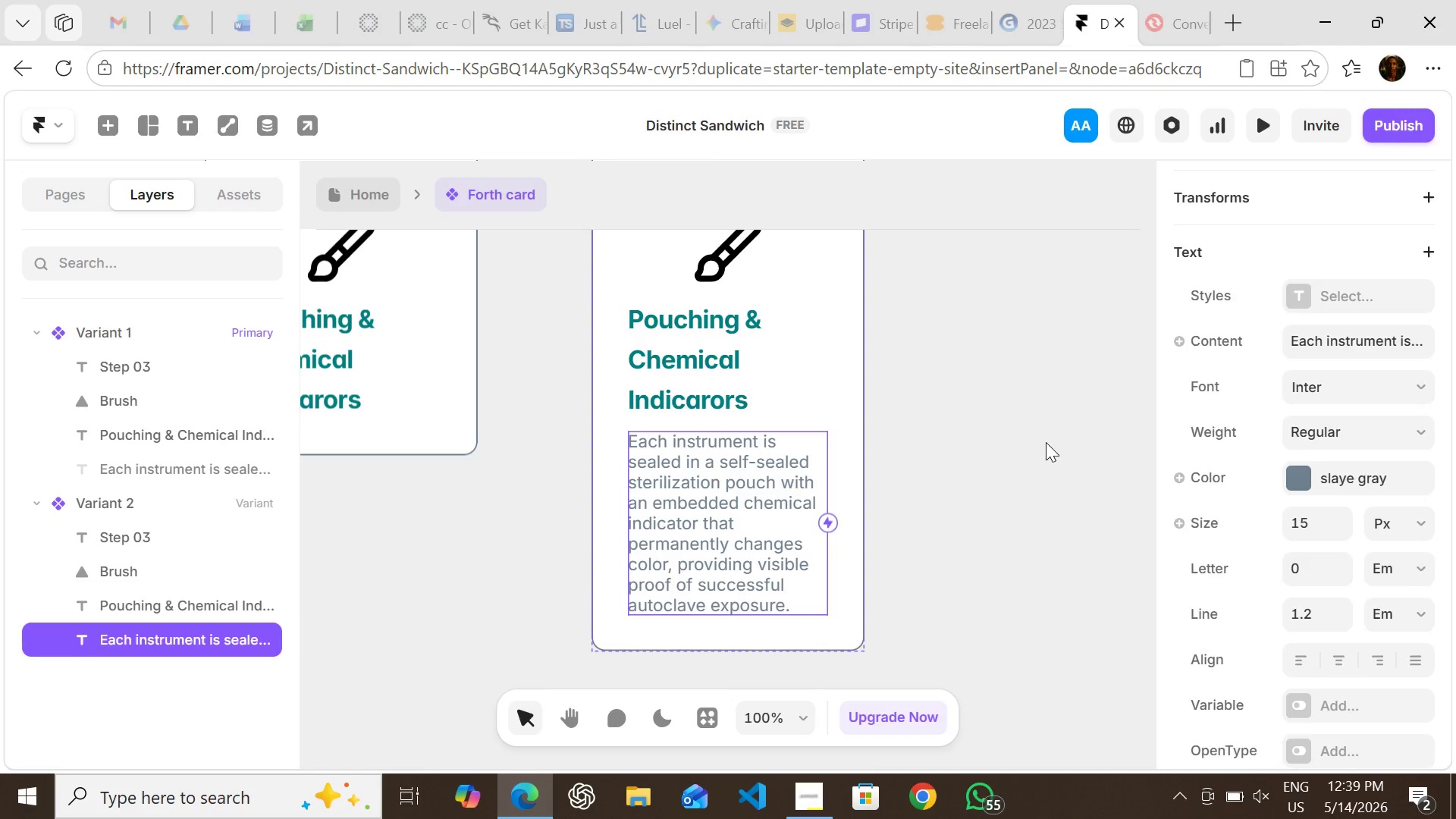 
left_click([1046, 442])
 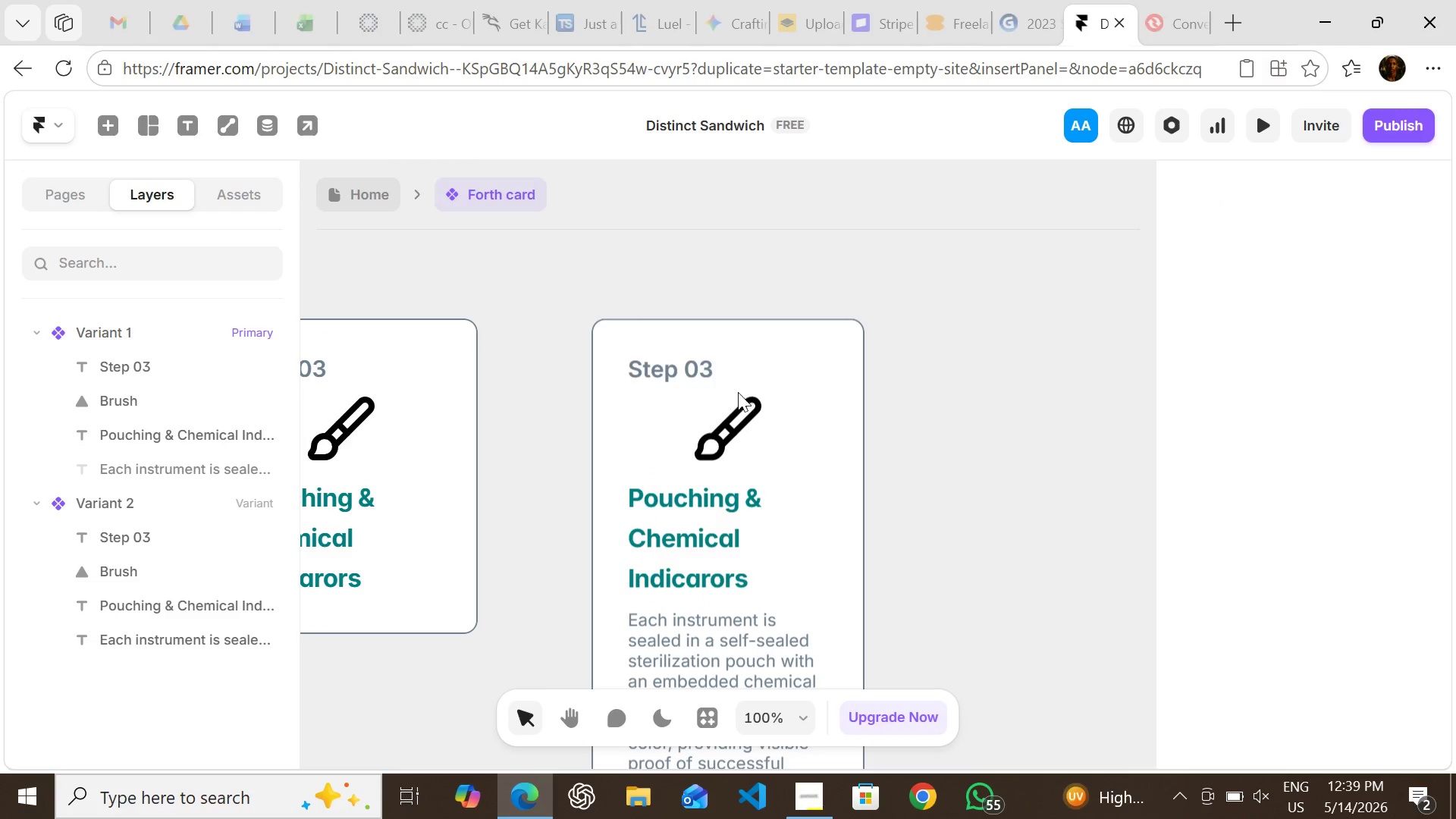 
left_click([606, 305])
 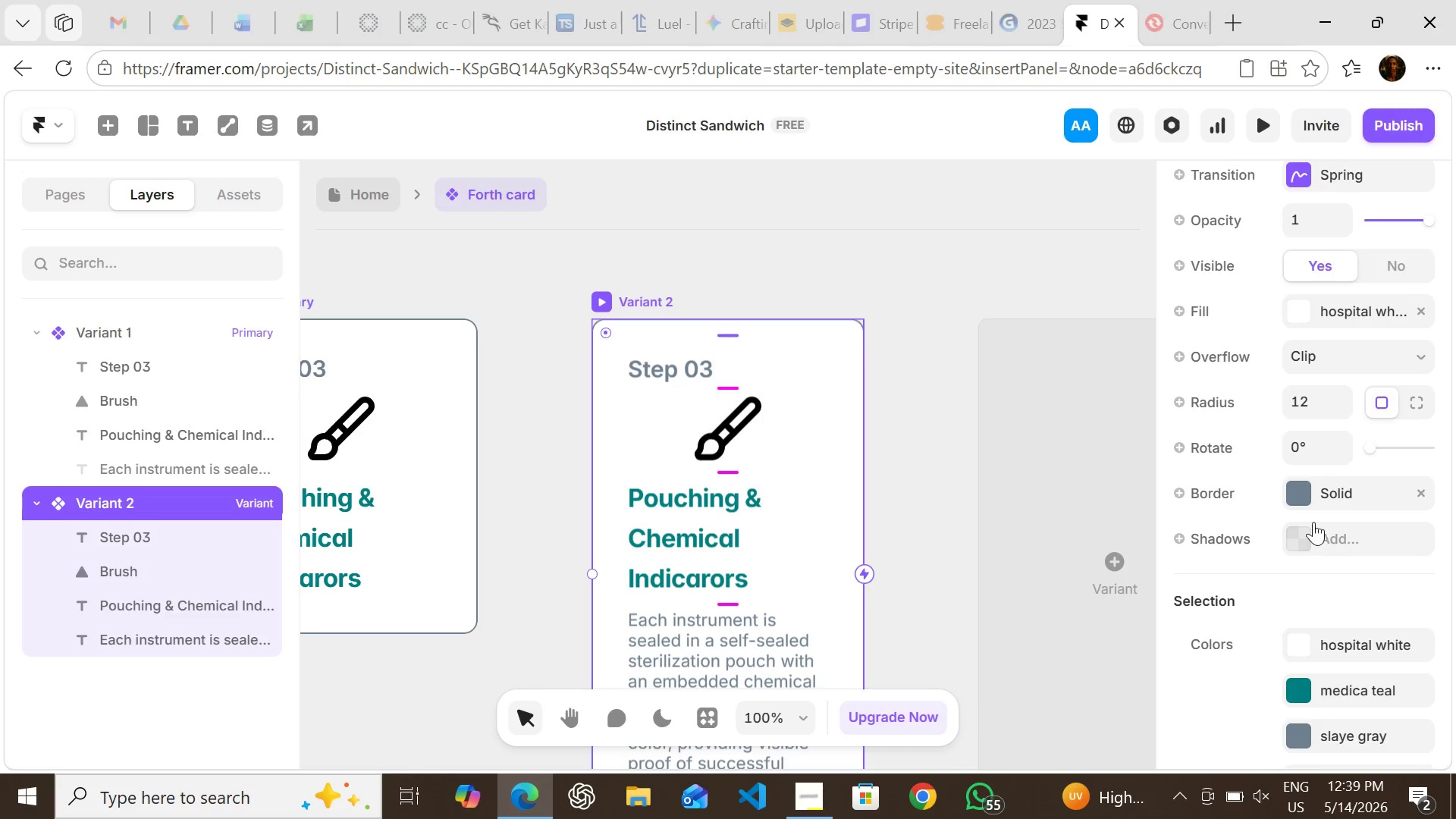 
wait(5.45)
 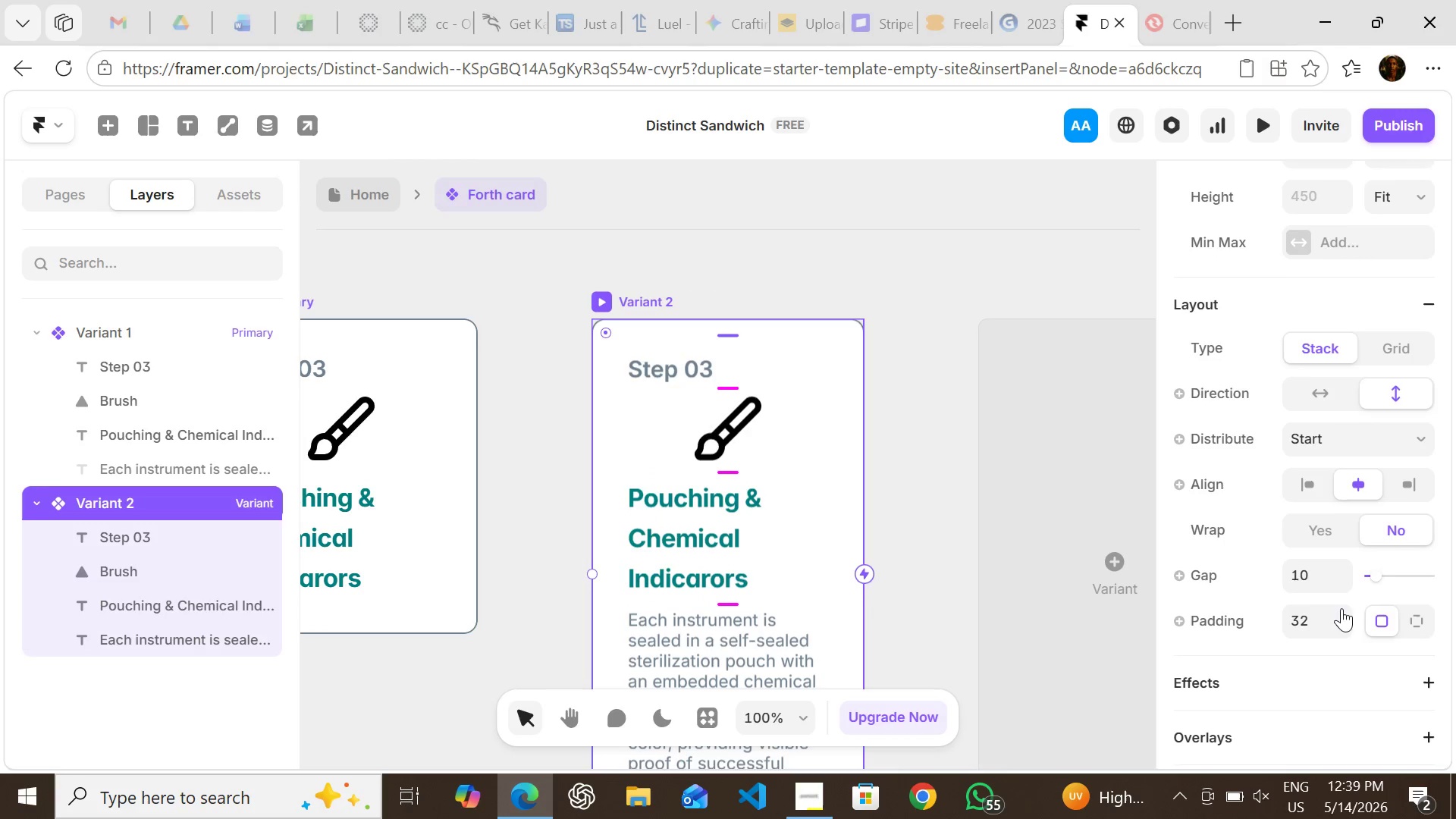 
left_click([1304, 483])
 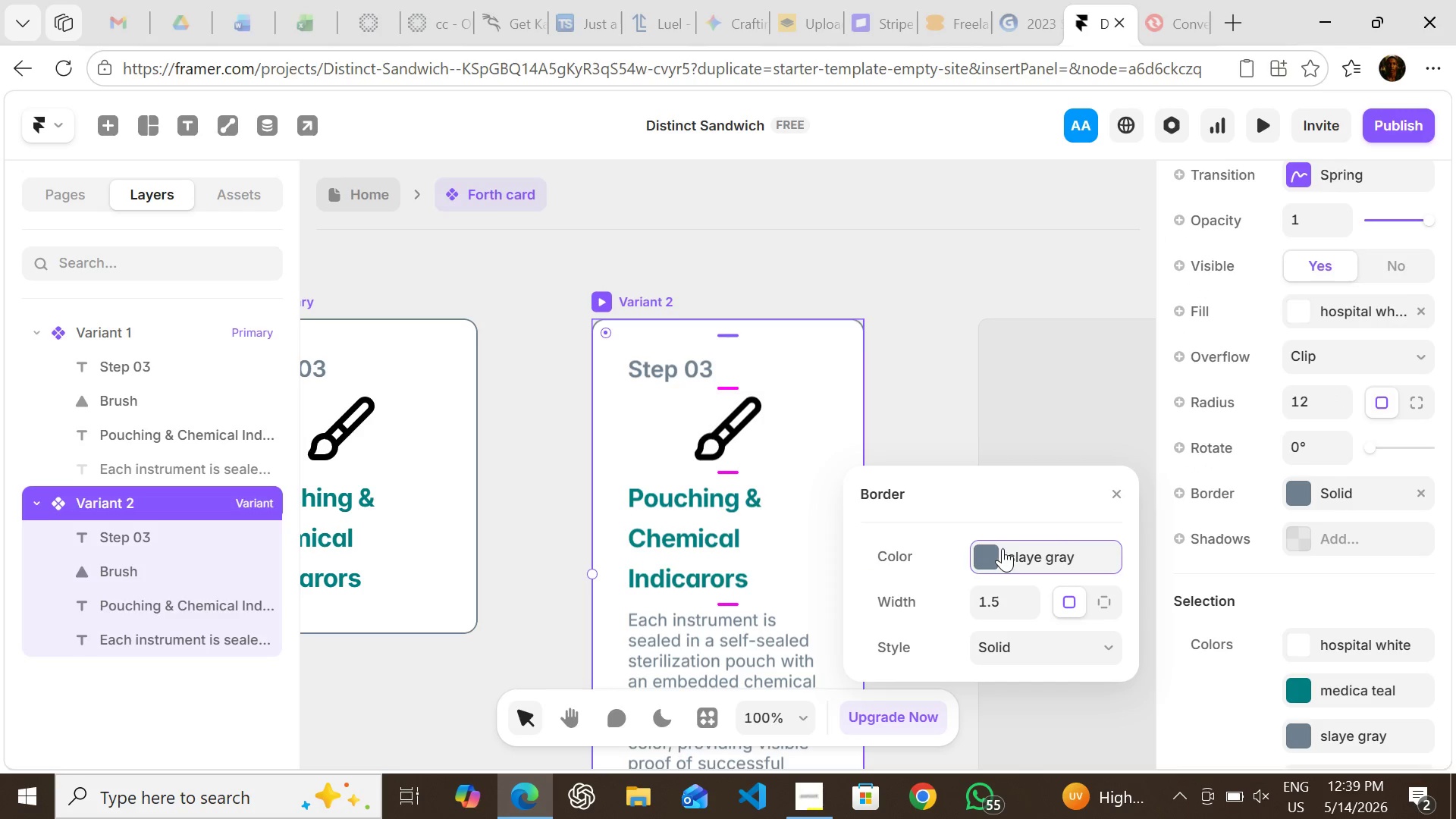 
left_click([981, 547])
 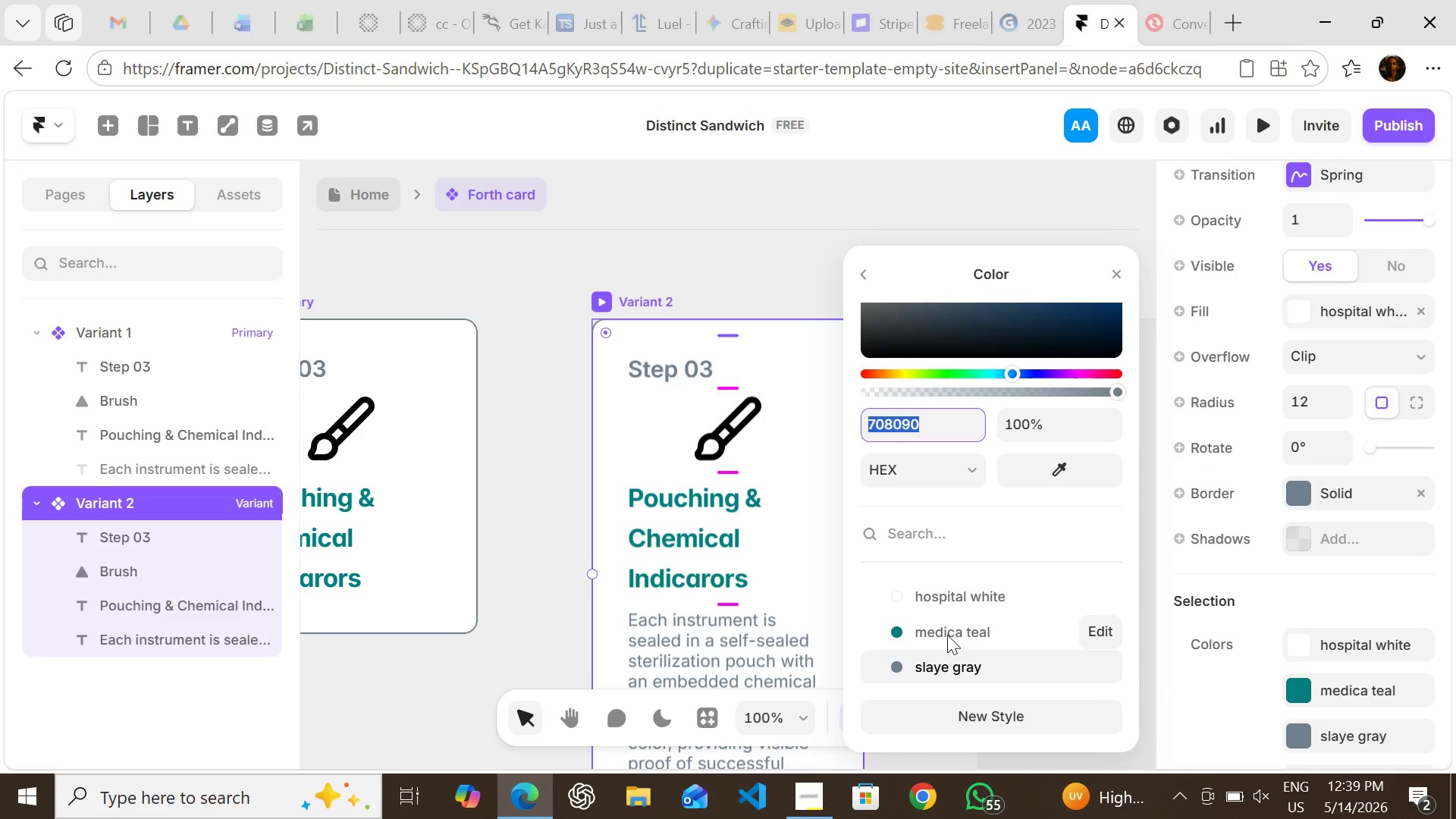 
left_click([947, 635])
 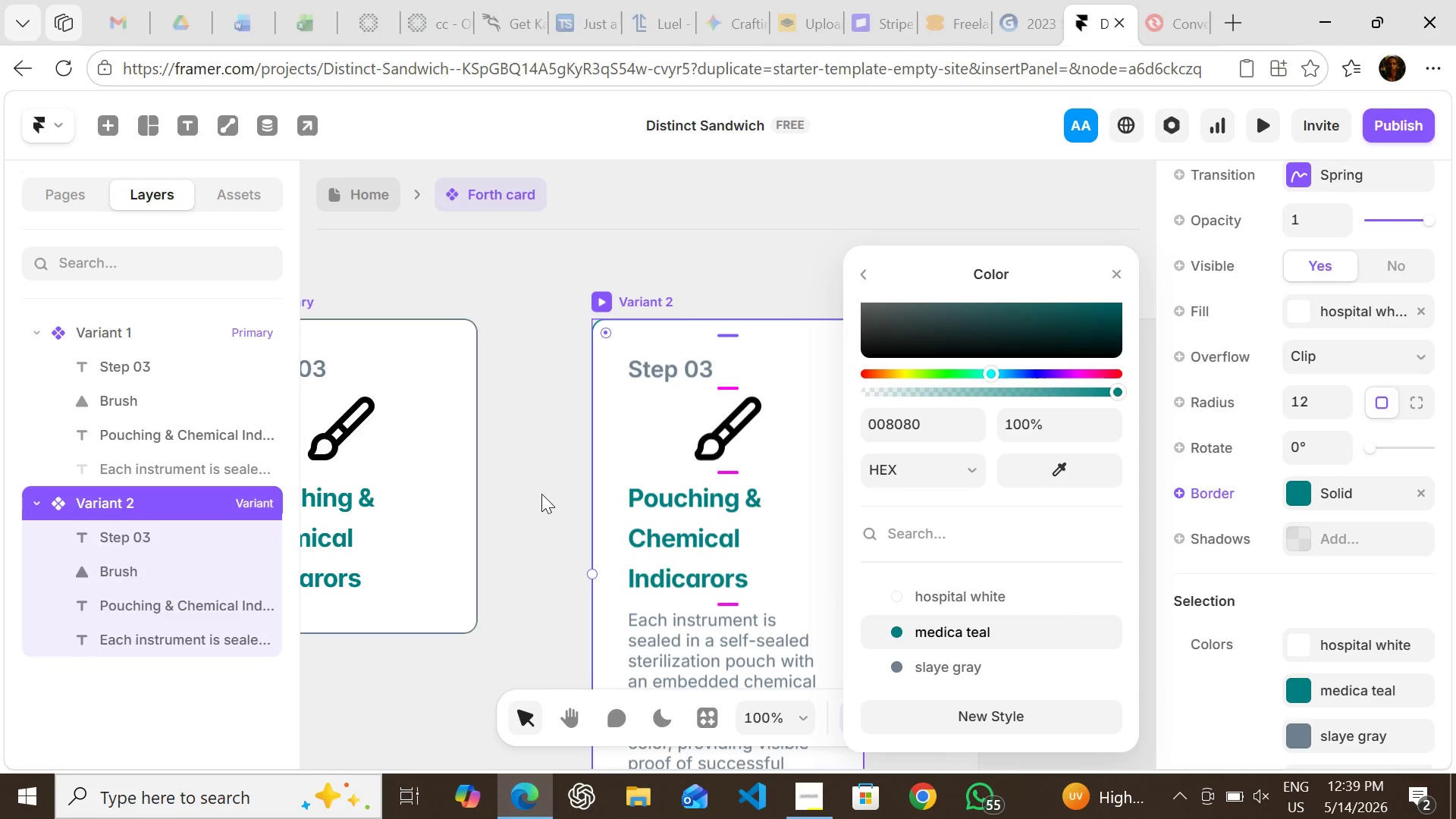 
left_click([541, 494])
 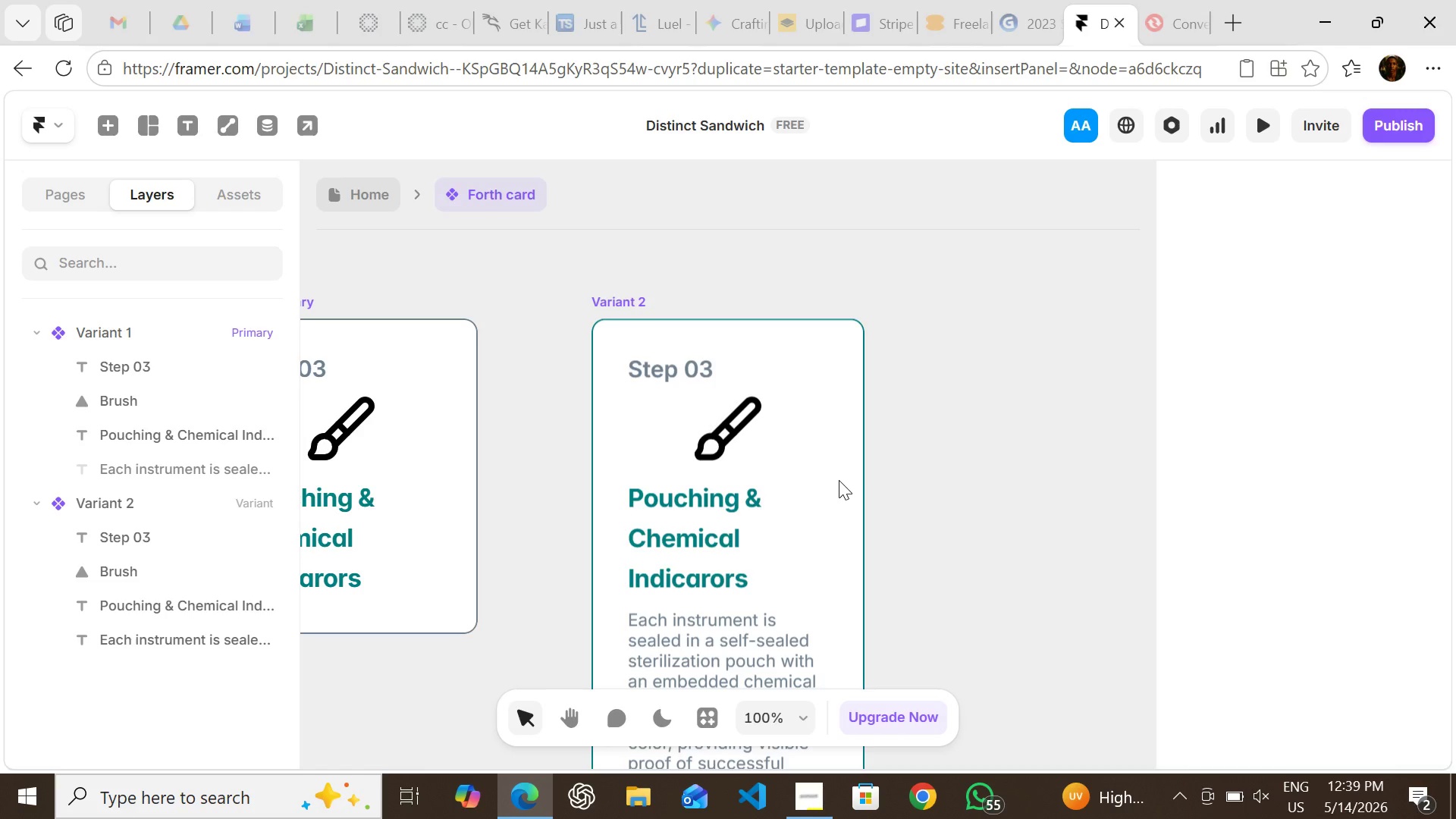 
left_click([839, 480])
 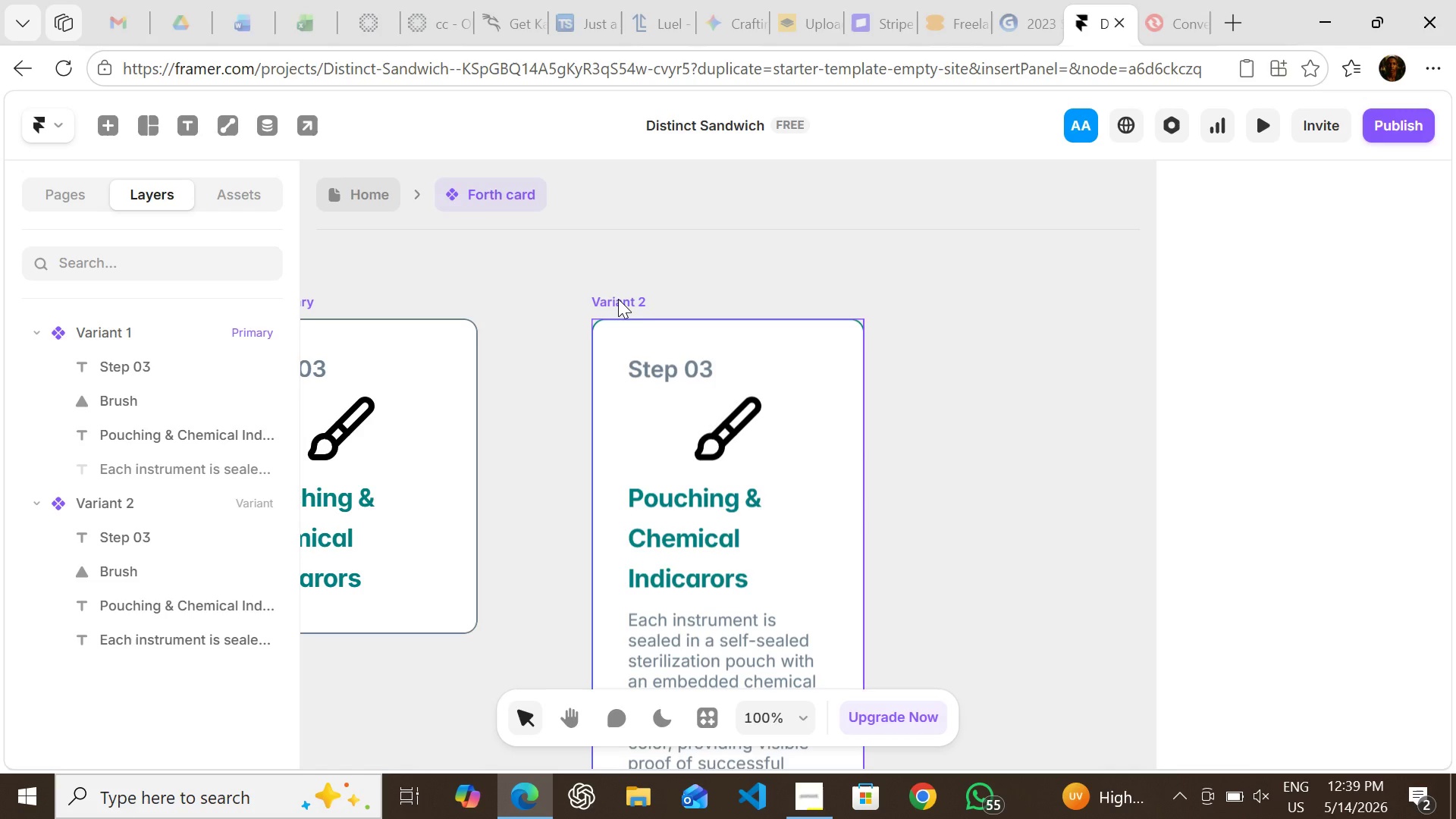 
left_click([618, 299])
 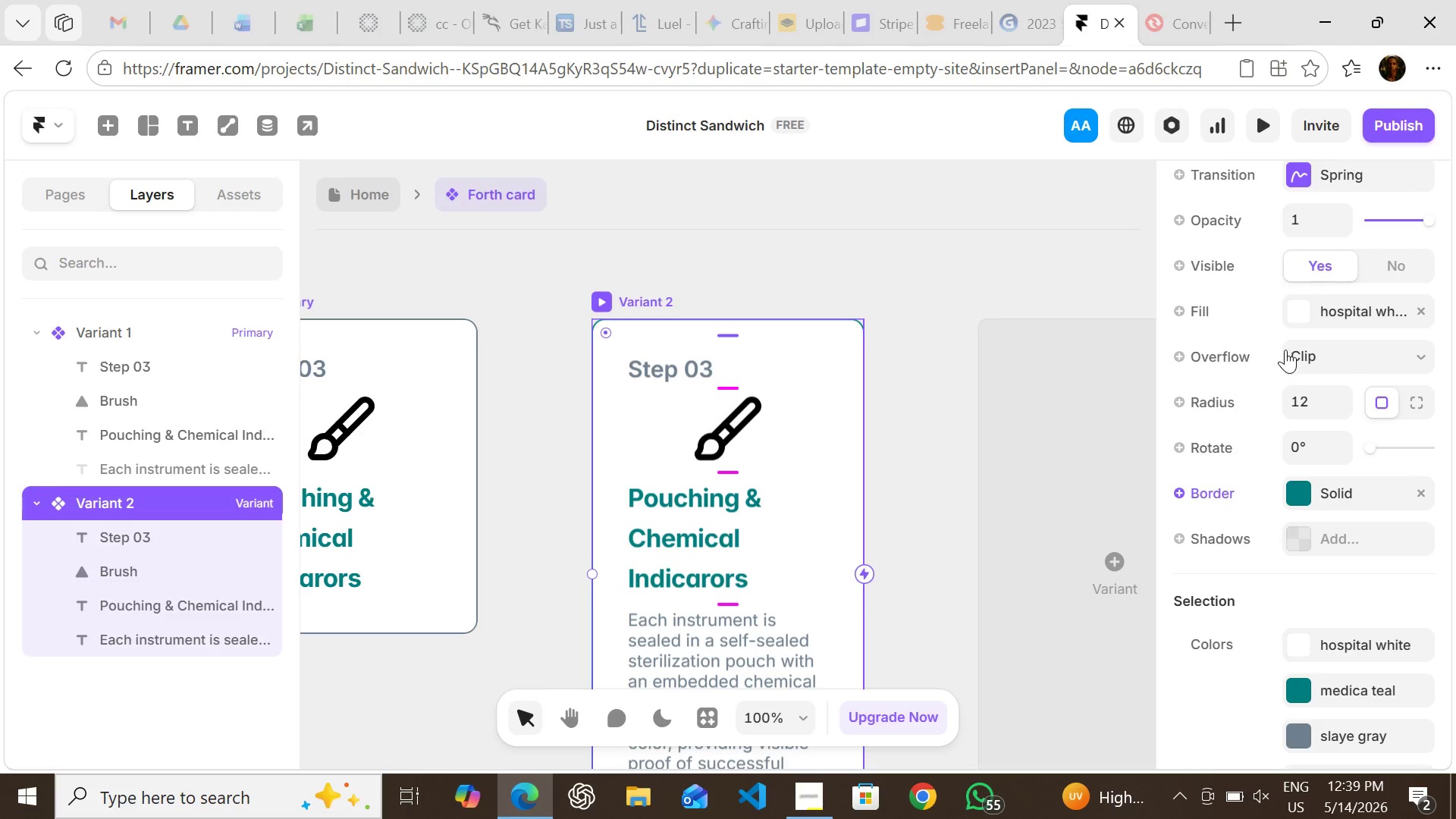 
left_click([1300, 293])
 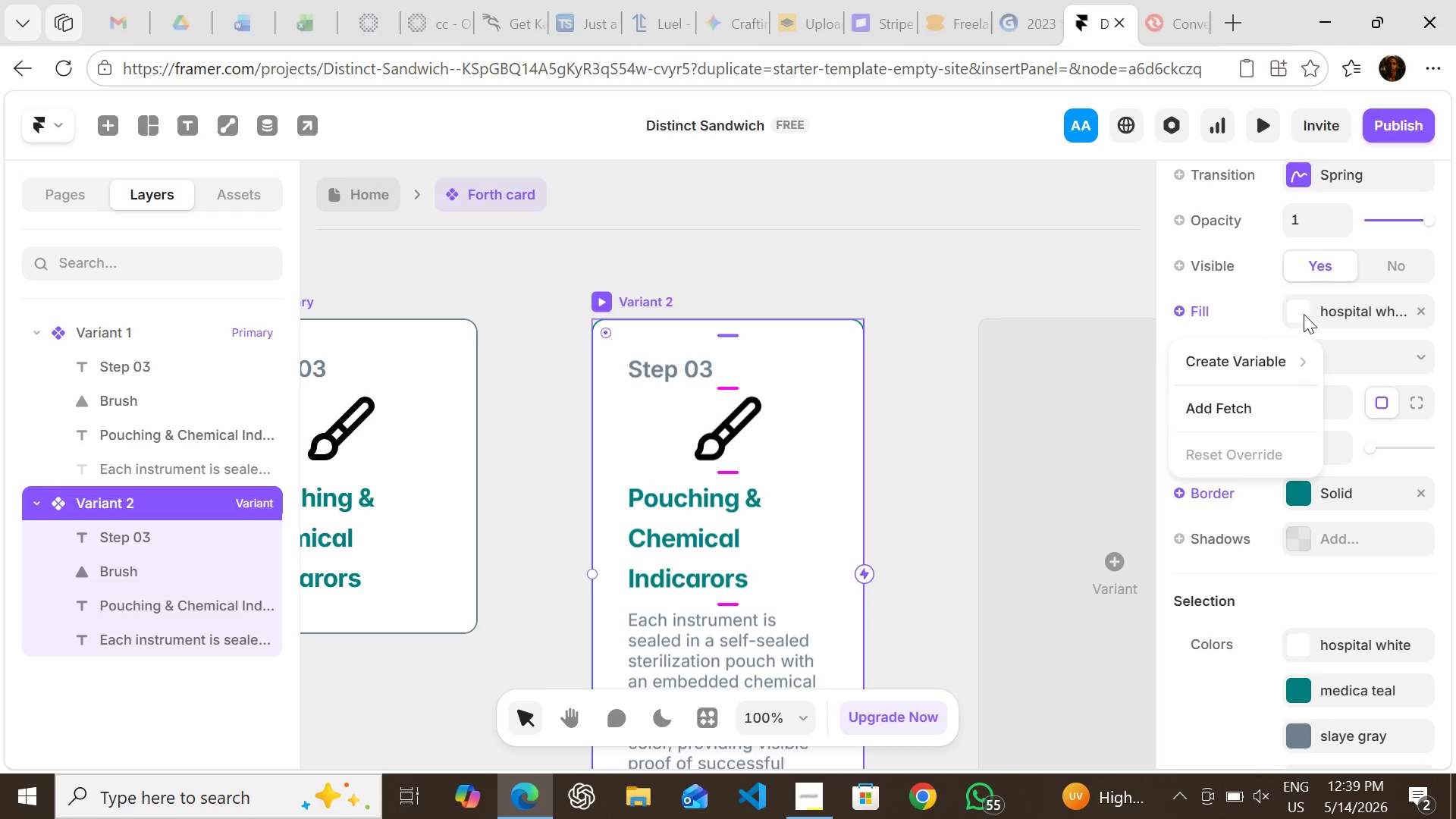 
left_click([1298, 310])
 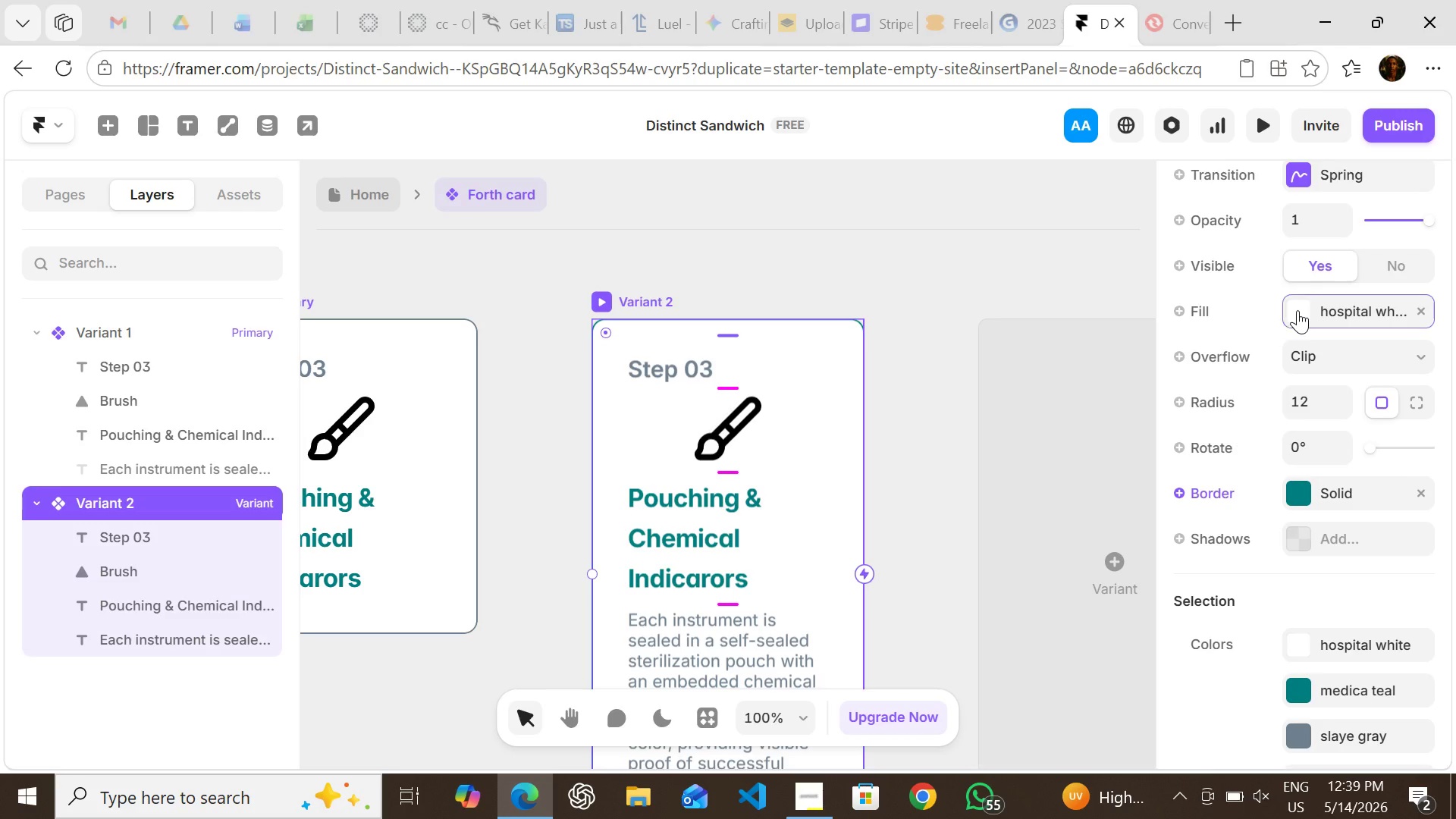 
left_click([1298, 310])
 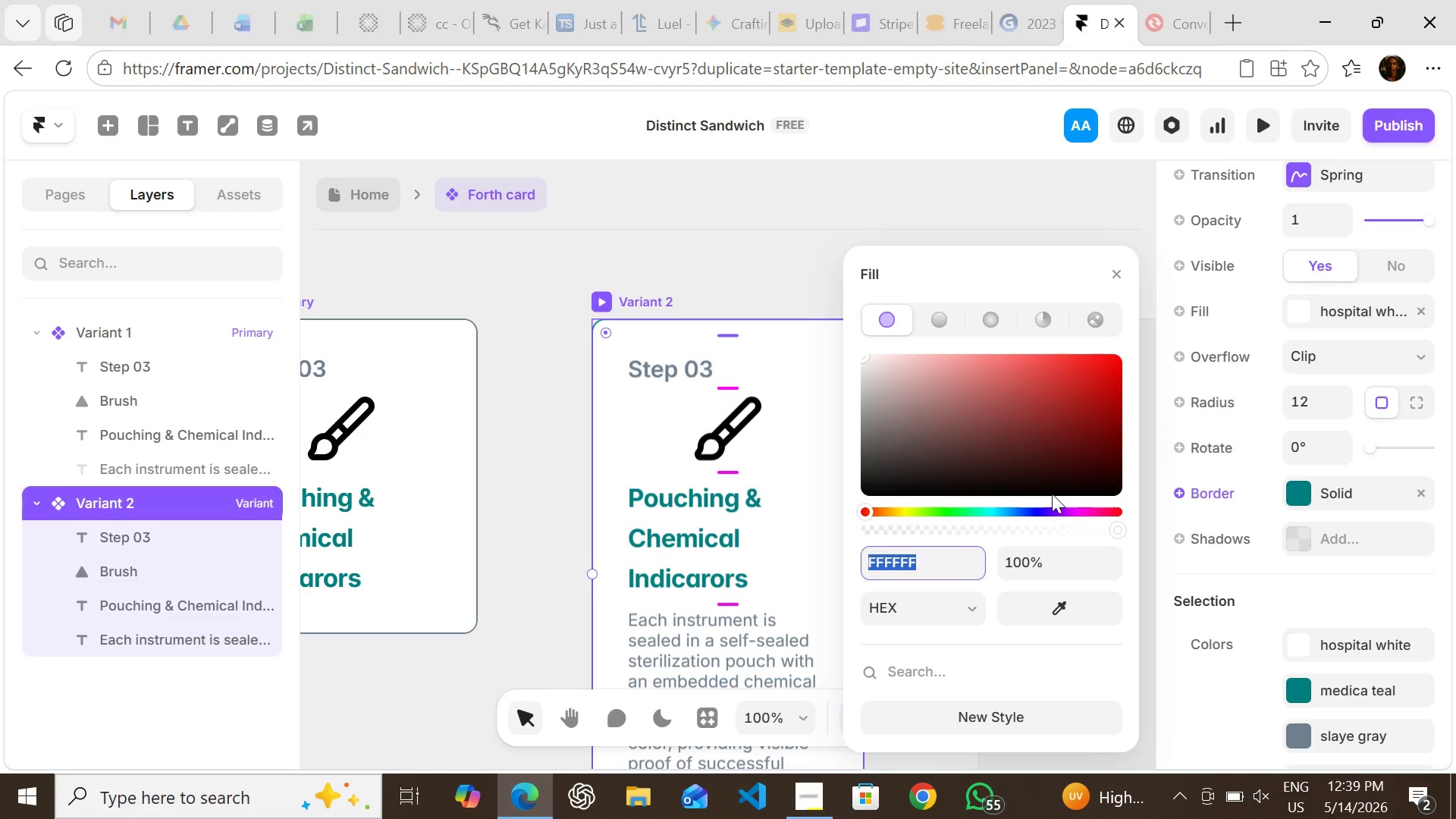 
key(Control+ControlLeft)
 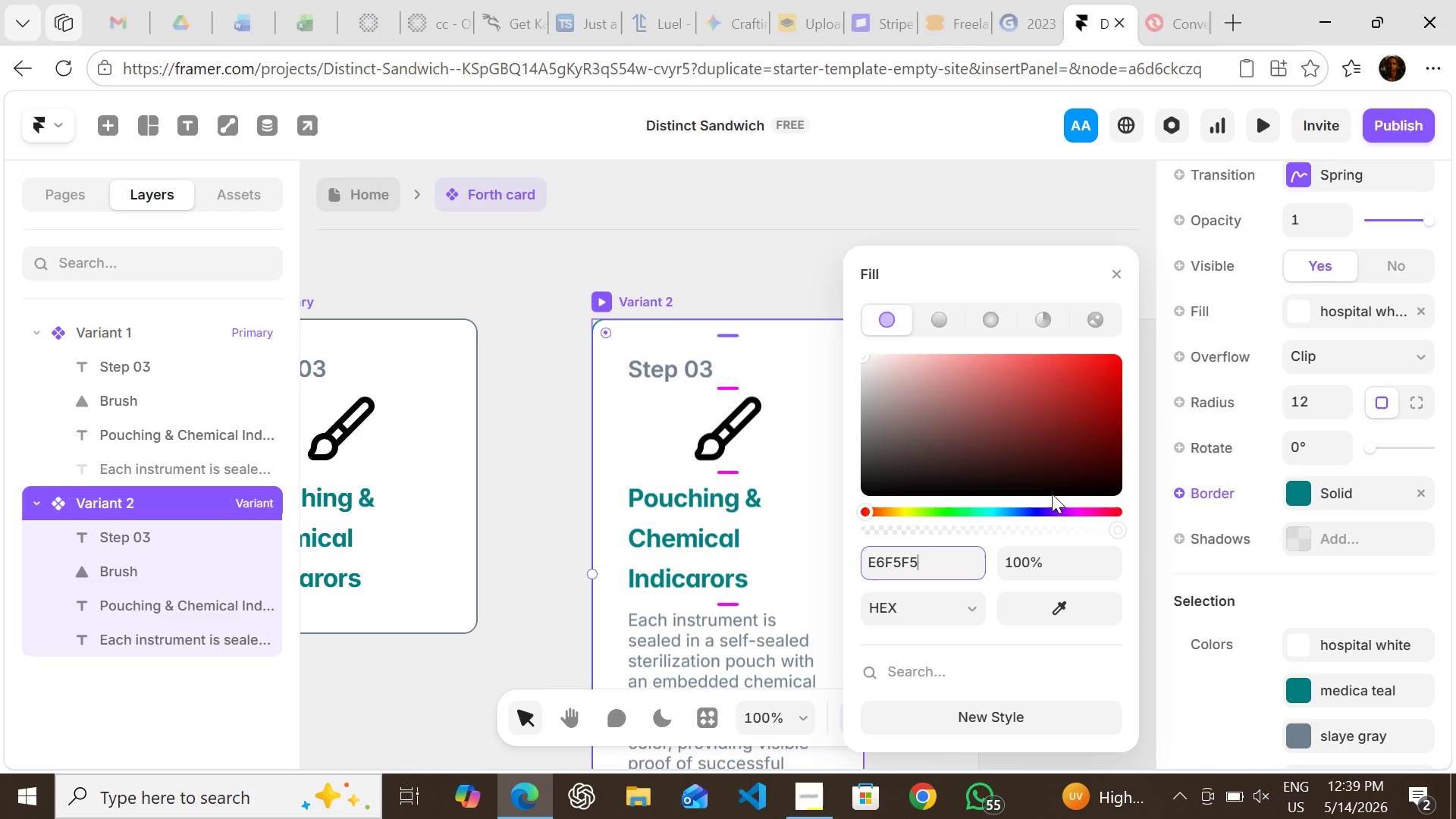 
key(Control+V)
 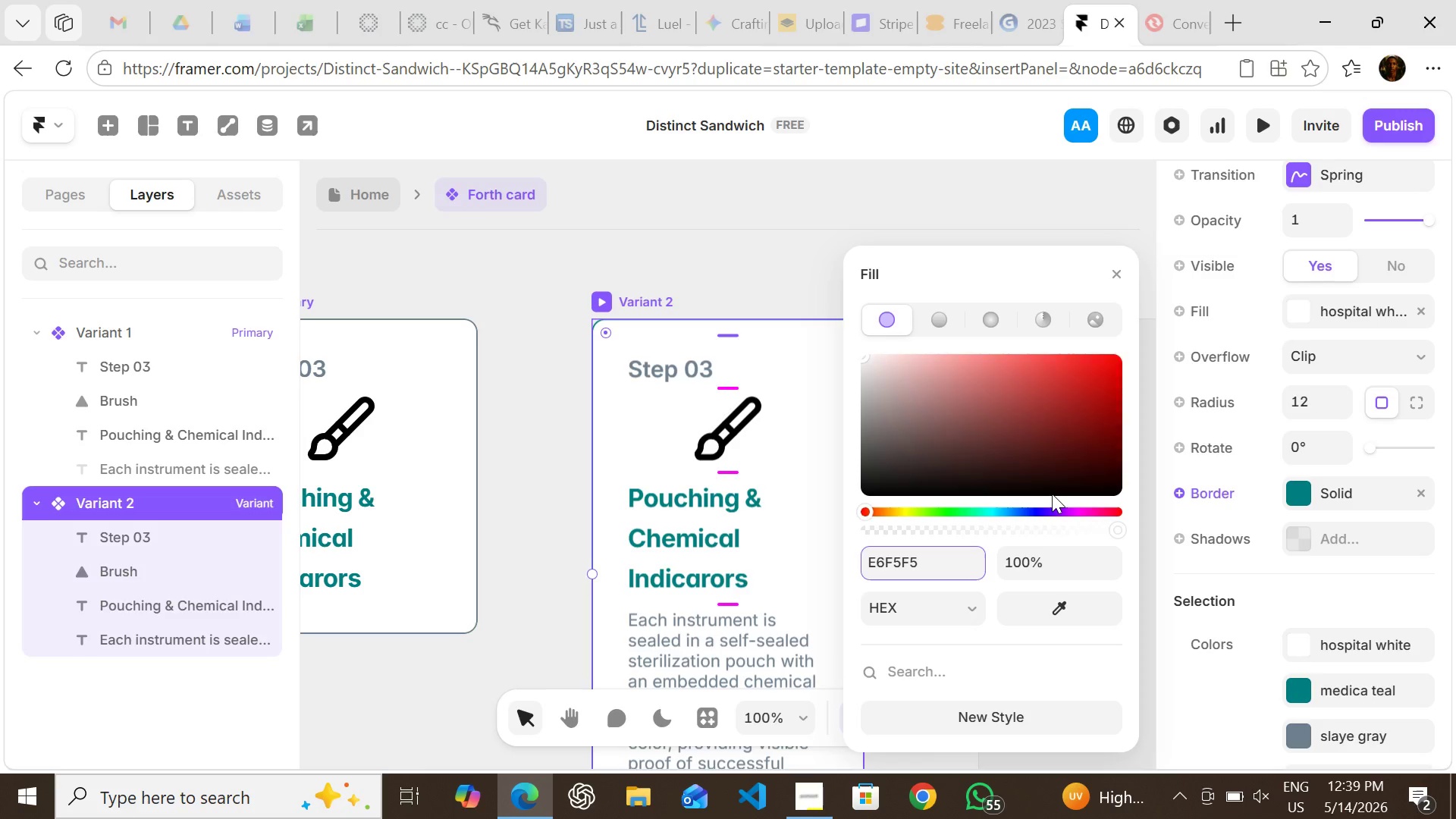 
key(Enter)
 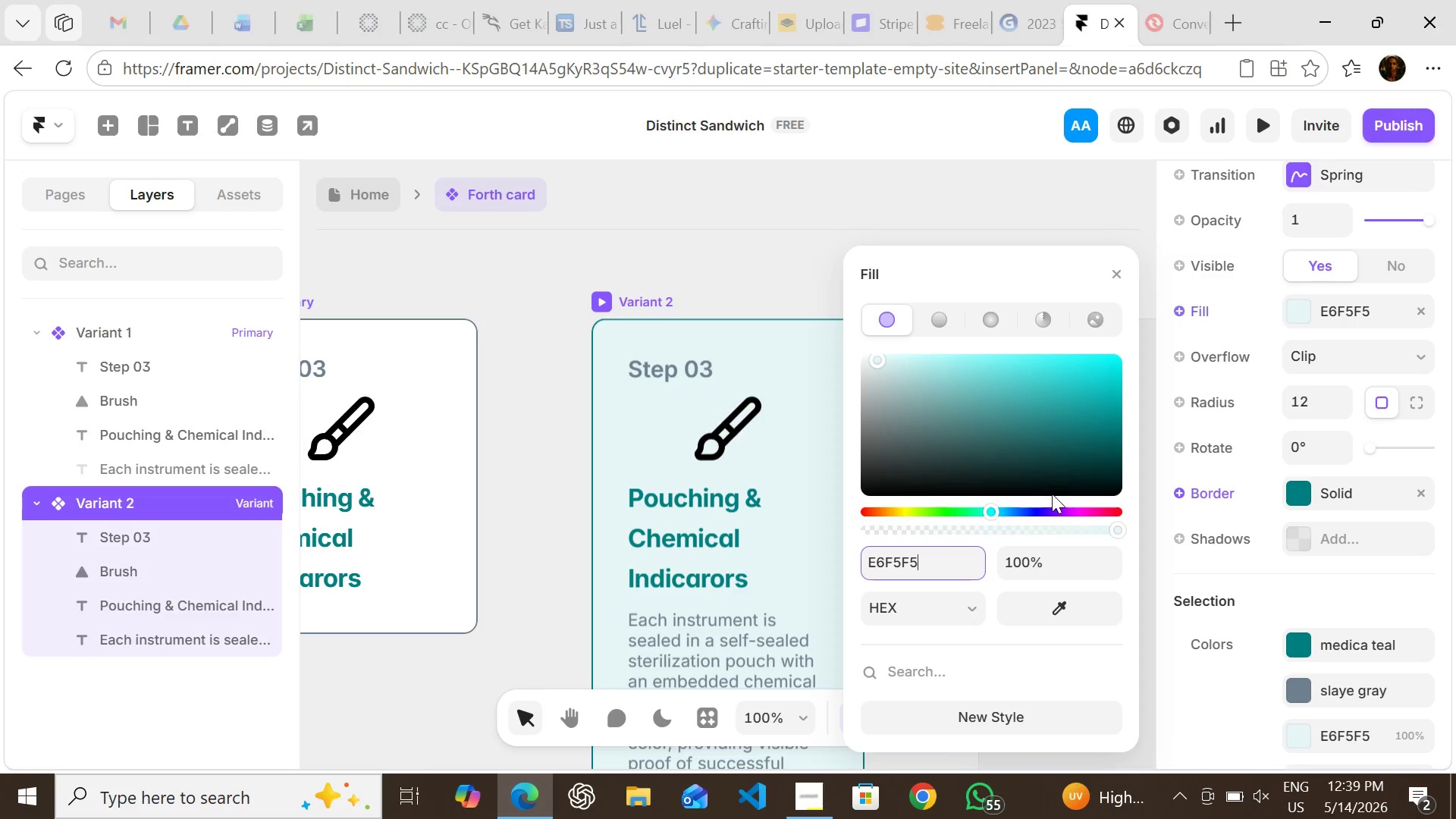 
key(Shift+ShiftRight)
 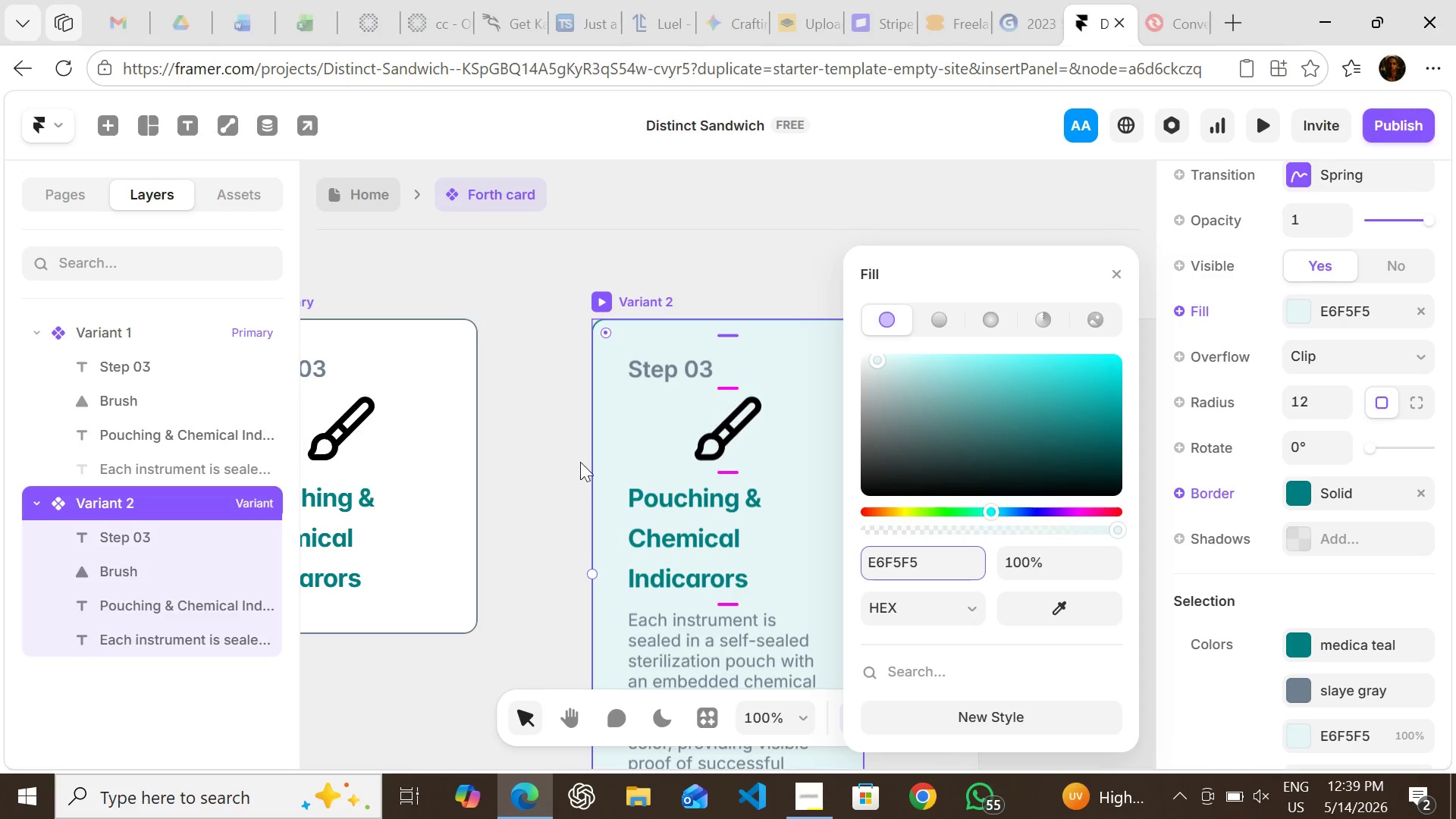 
left_click([563, 445])
 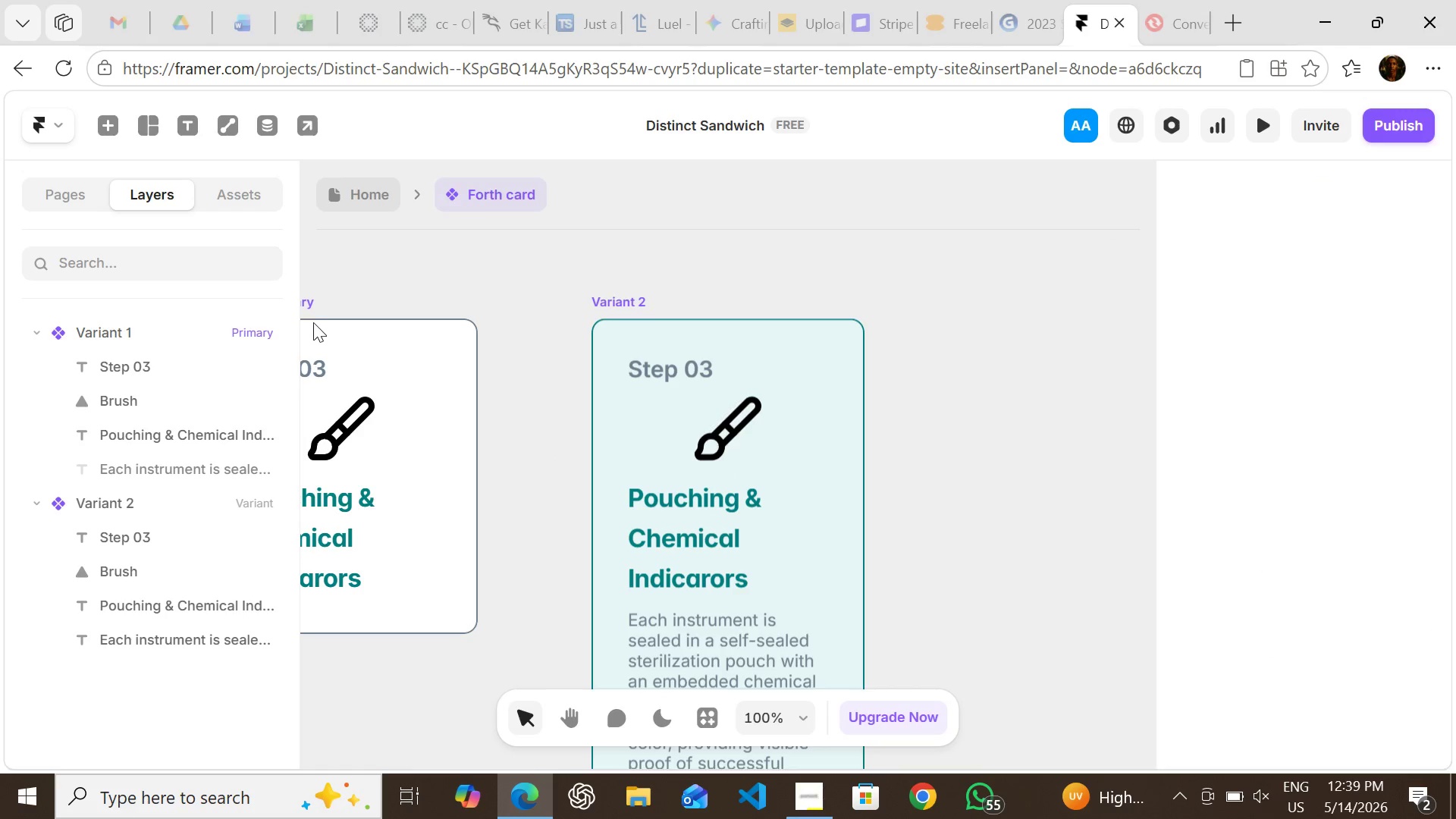 
left_click([304, 306])
 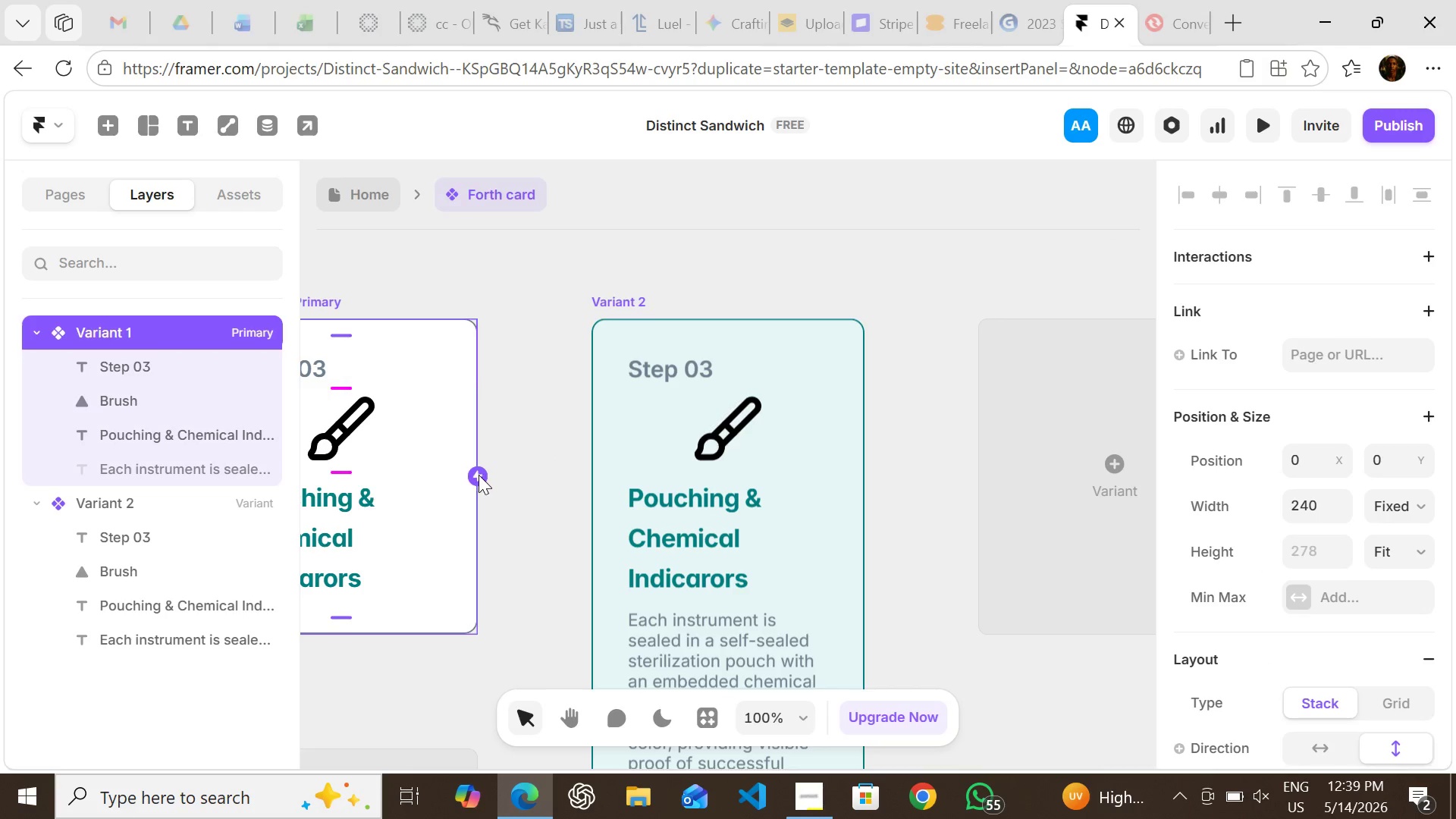 
left_click_drag(start_coordinate=[479, 474], to_coordinate=[594, 478])
 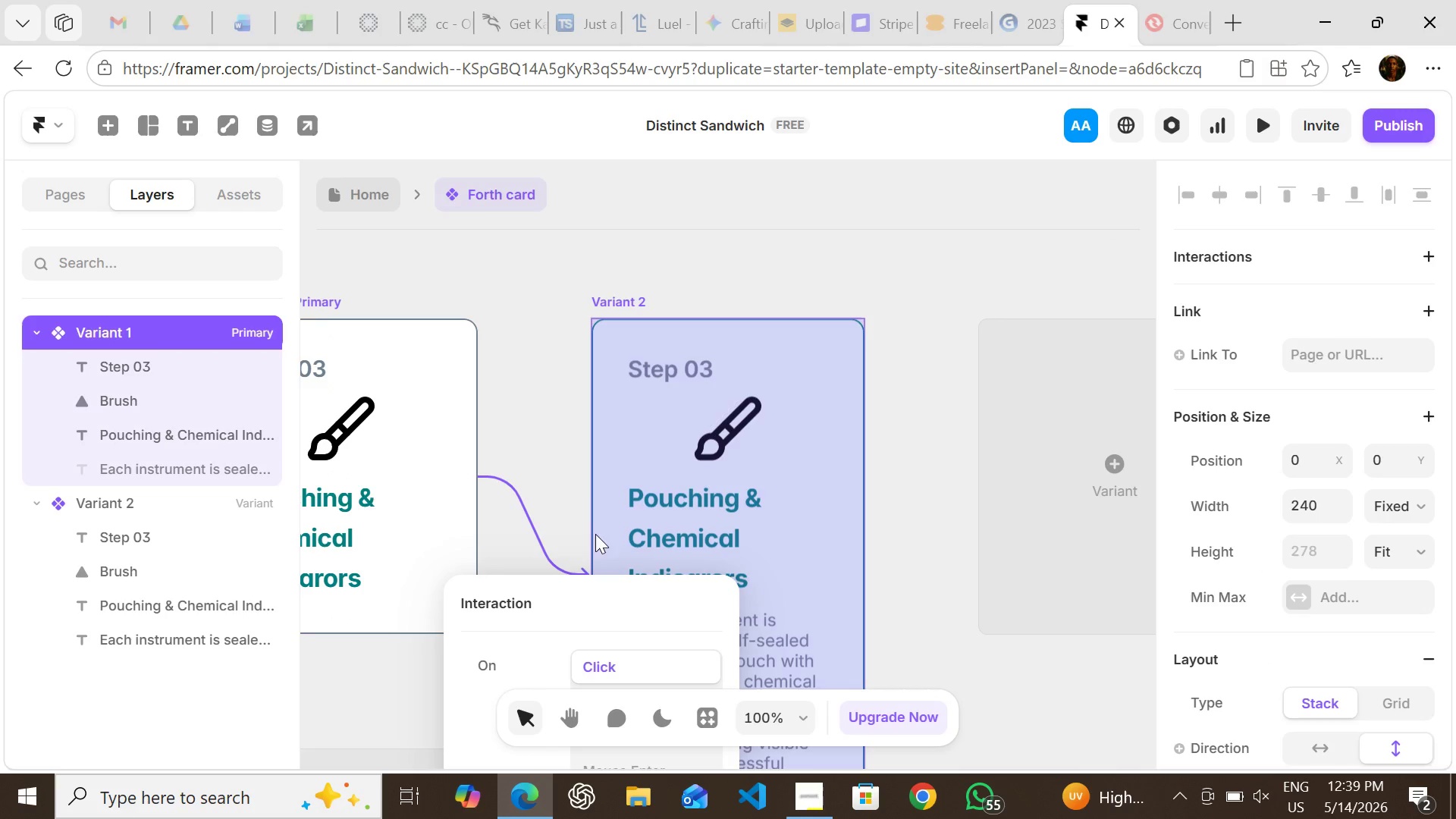 
mouse_move([607, 556])
 